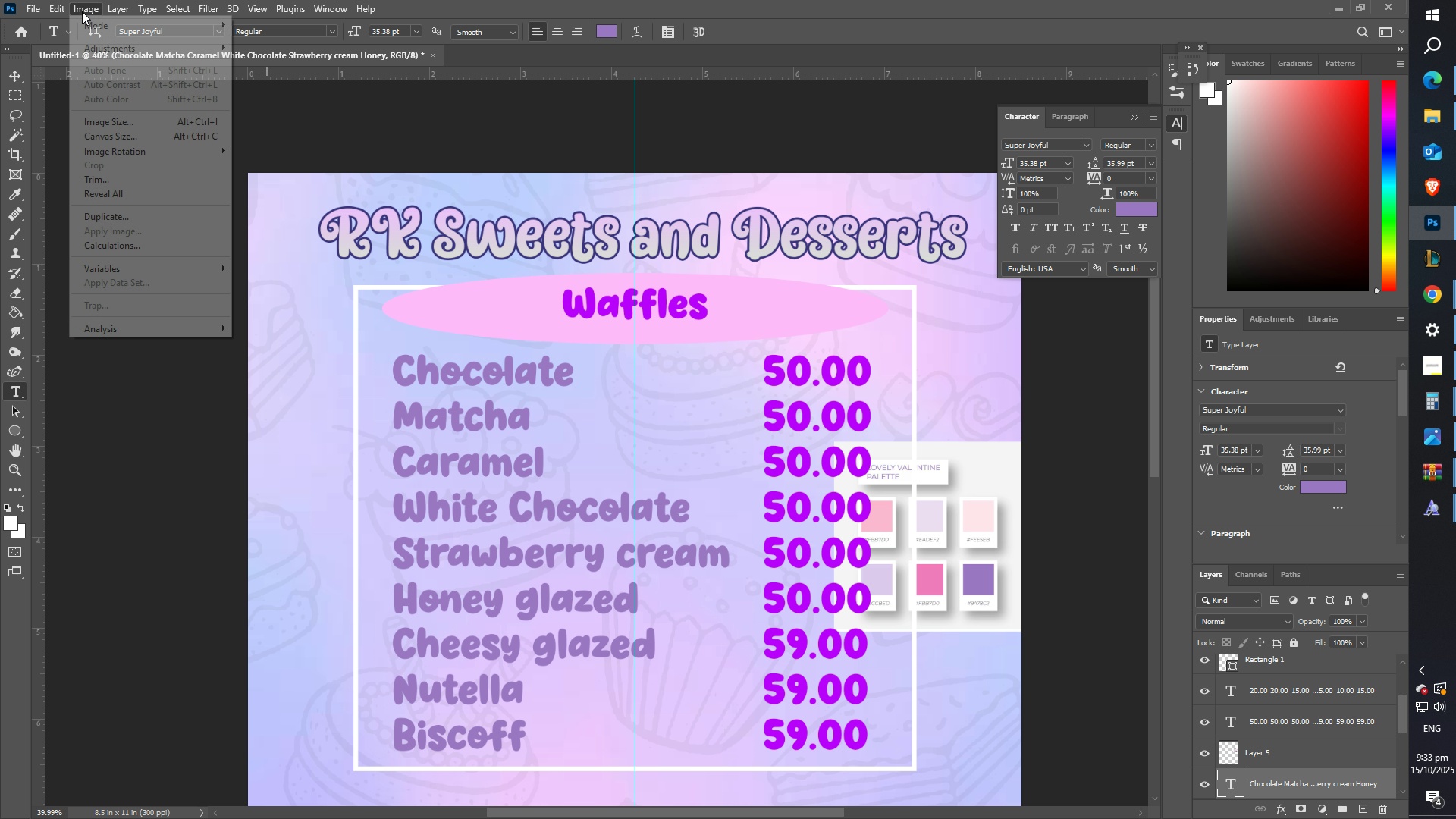 
double_click([110, 48])
 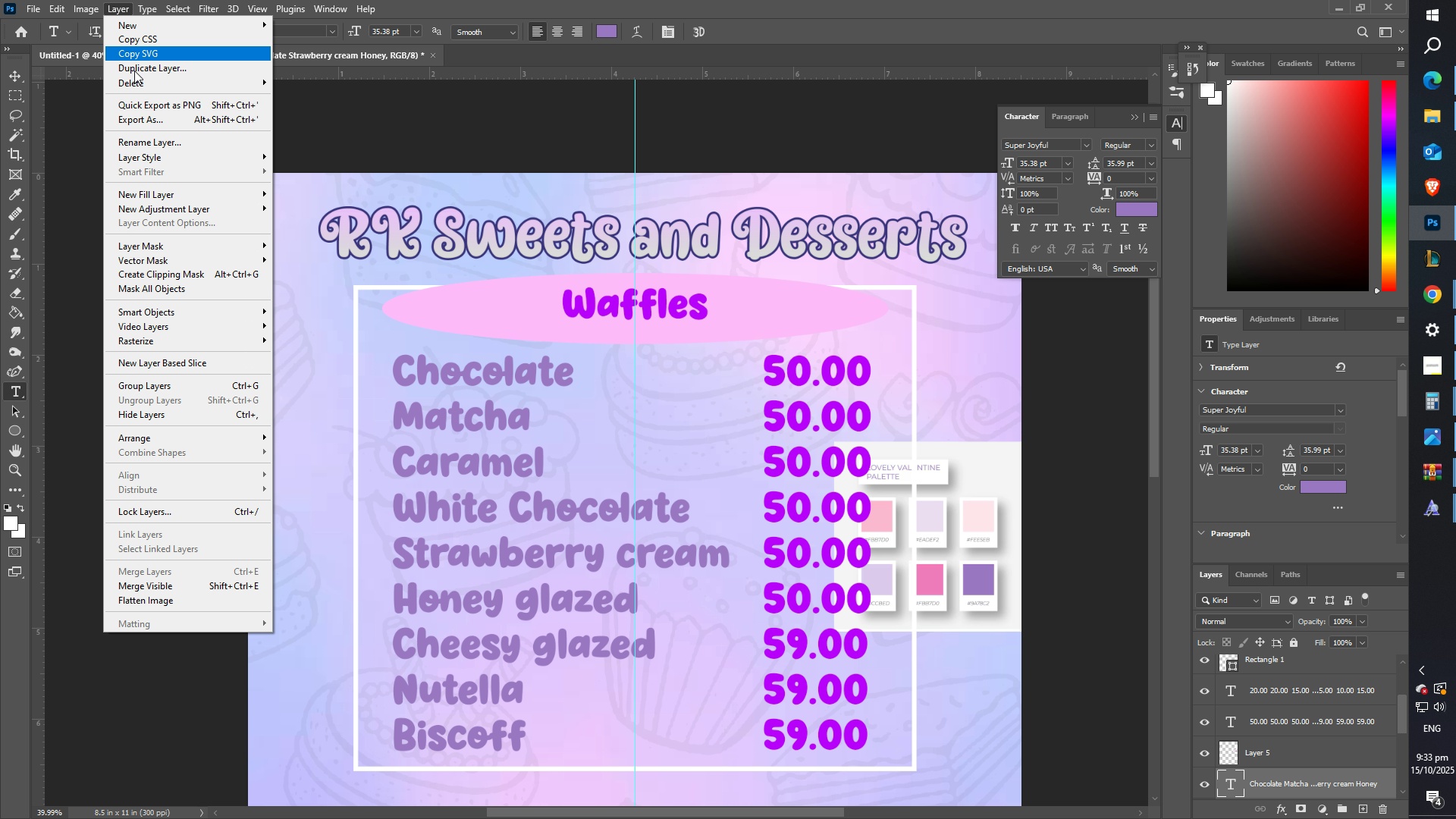 
left_click([164, 153])
 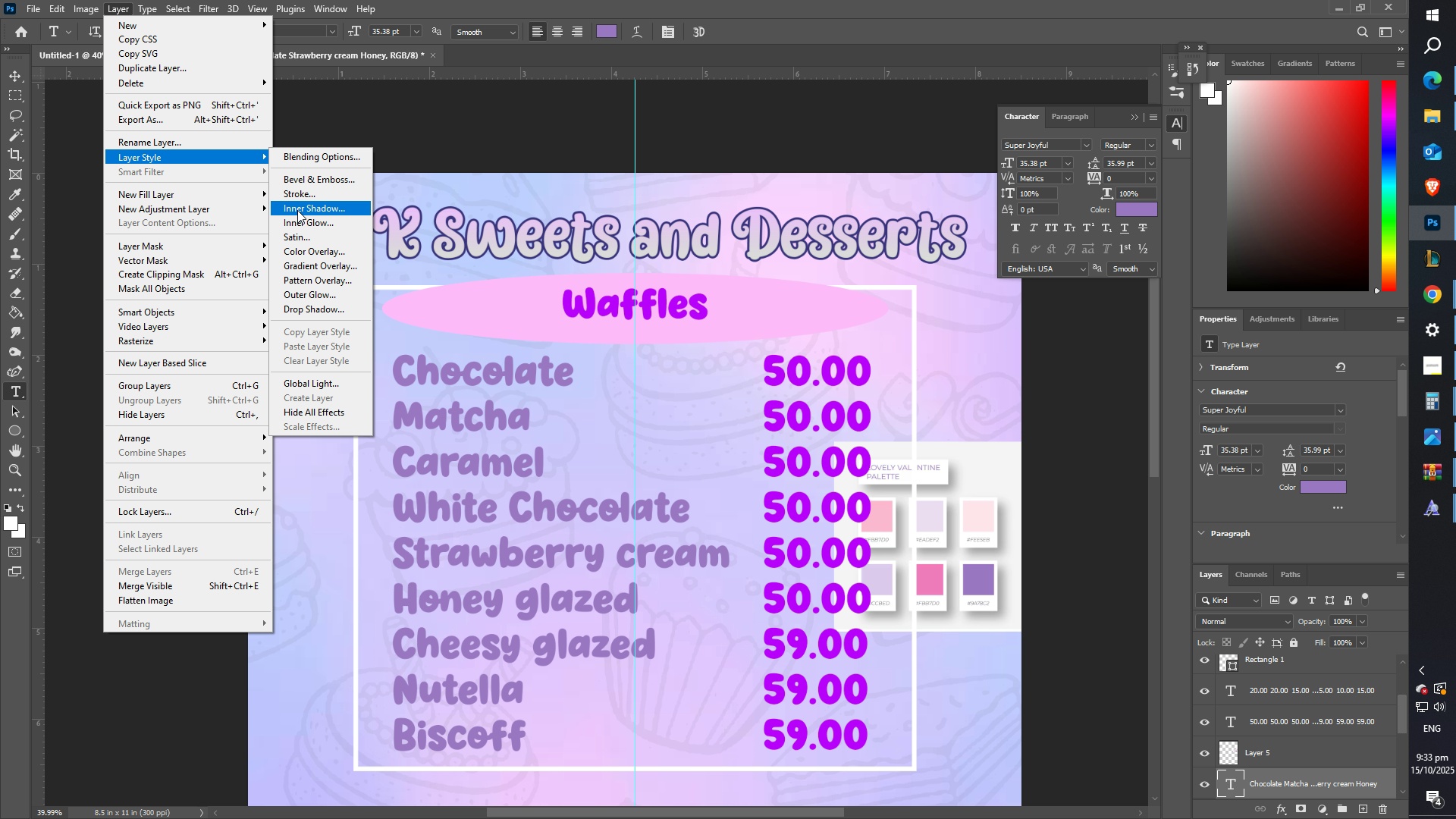 
left_click([296, 193])
 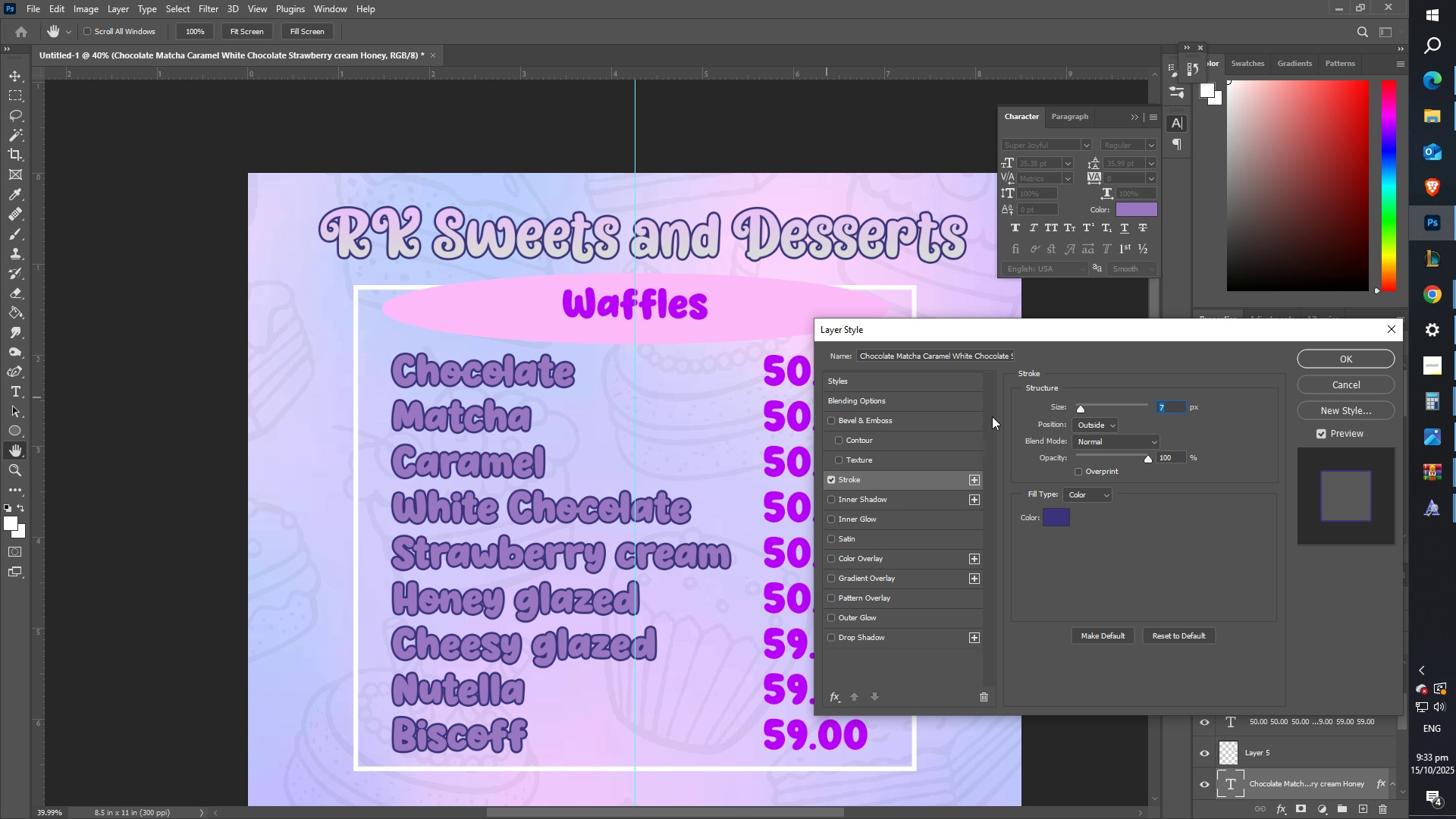 
left_click_drag(start_coordinate=[1062, 515], to_coordinate=[1055, 516])
 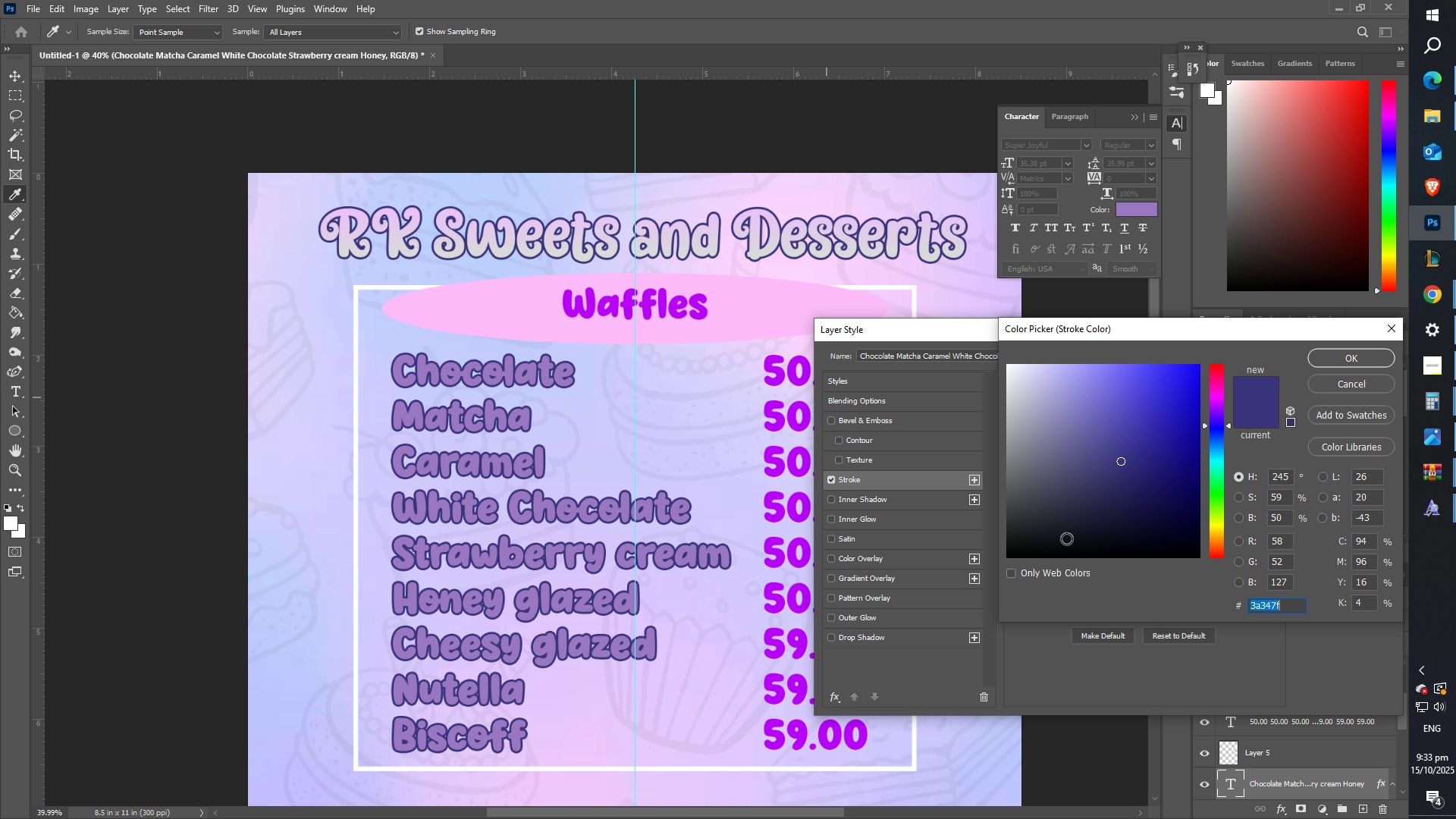 
left_click_drag(start_coordinate=[1068, 538], to_coordinate=[905, 287])
 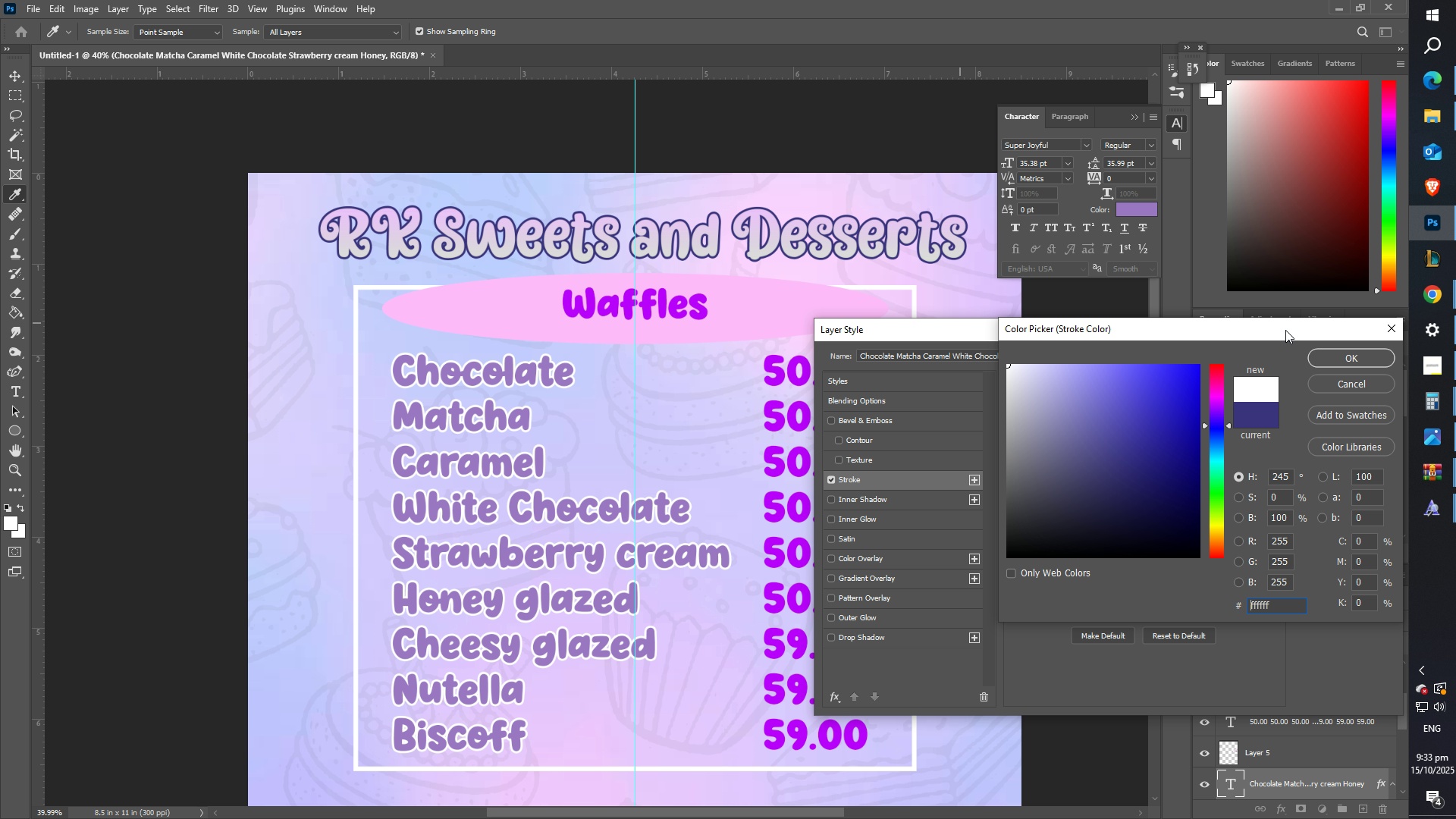 
left_click([1337, 358])
 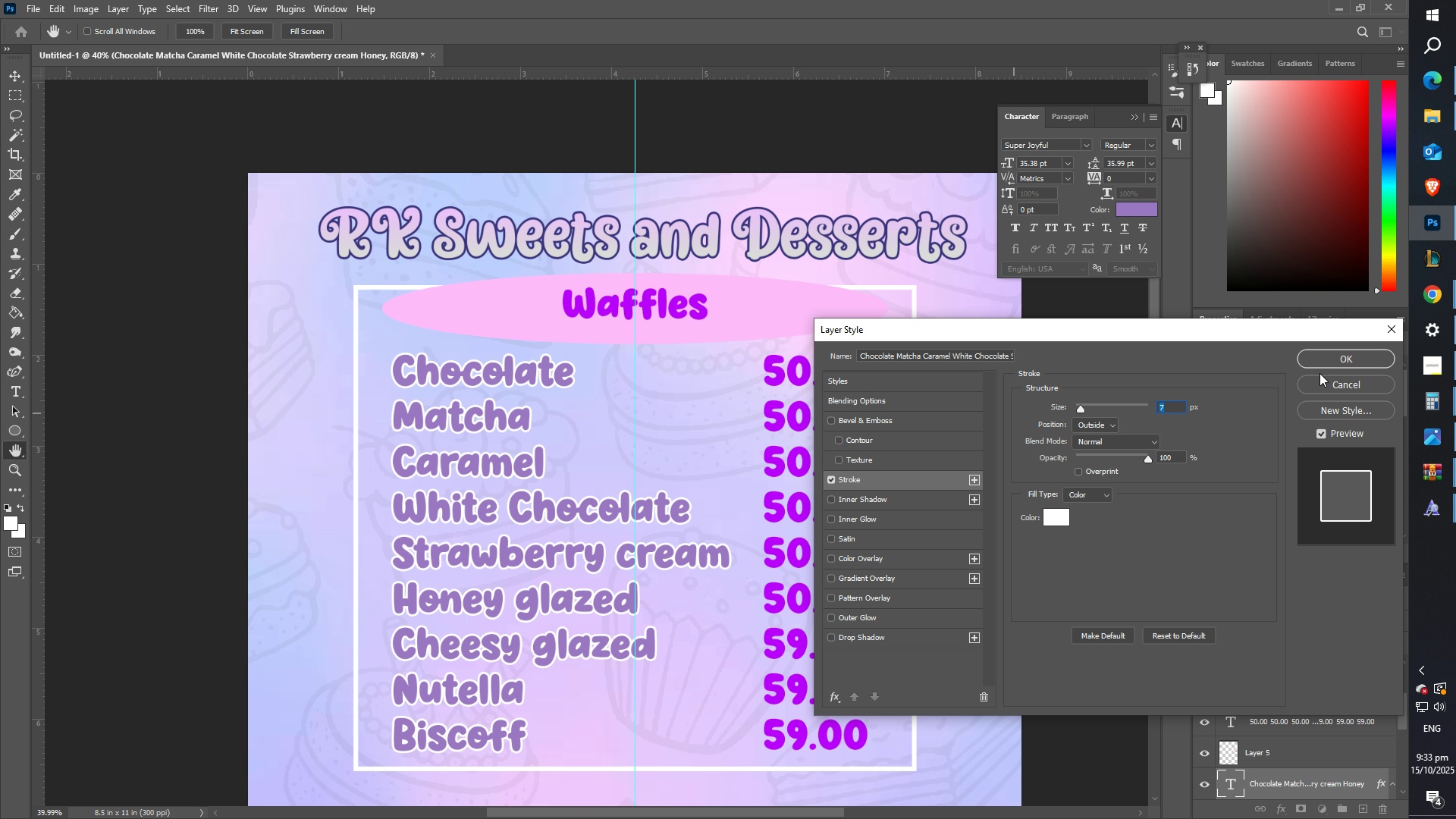 
left_click([1322, 359])
 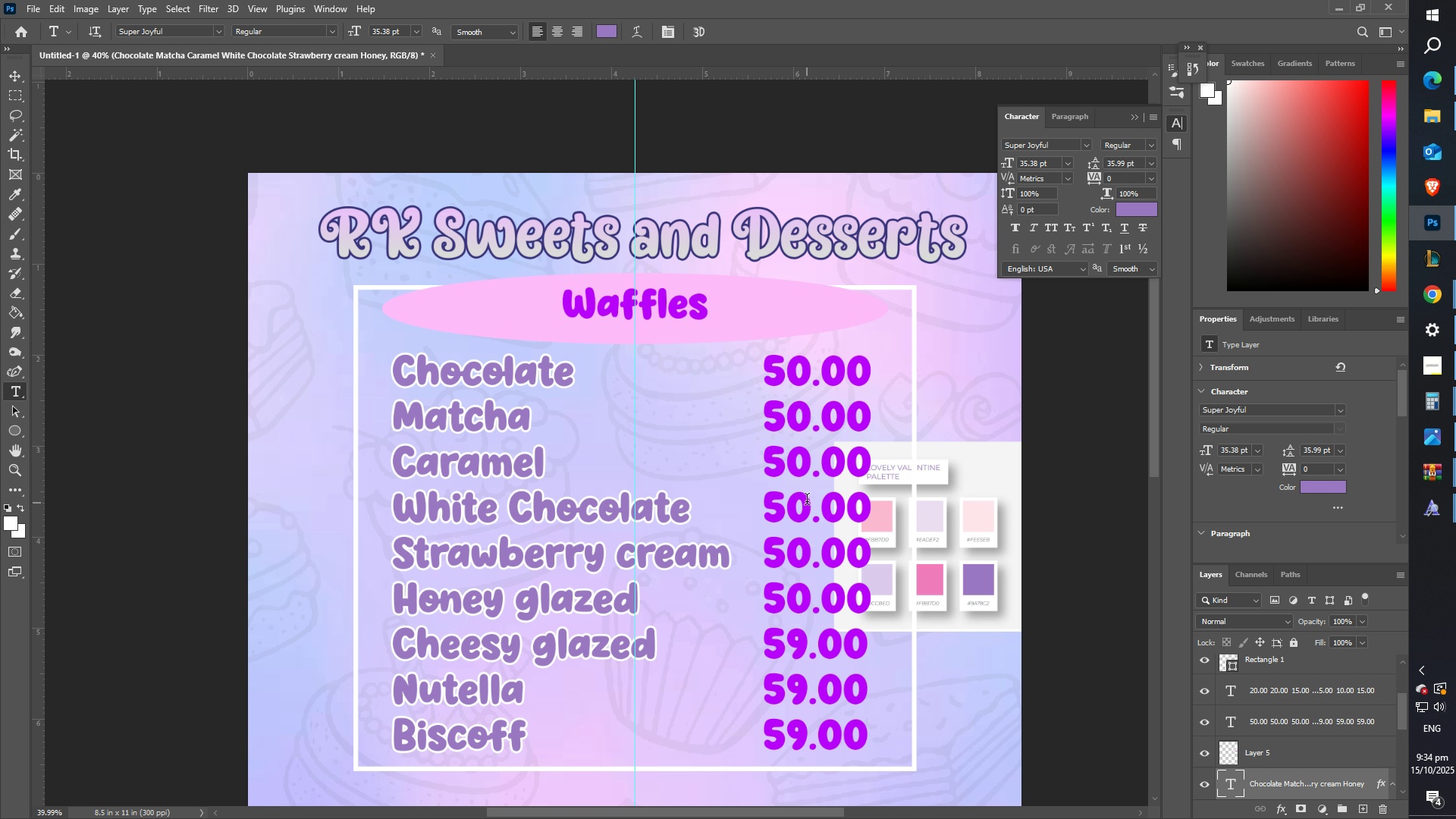 
left_click([806, 497])
 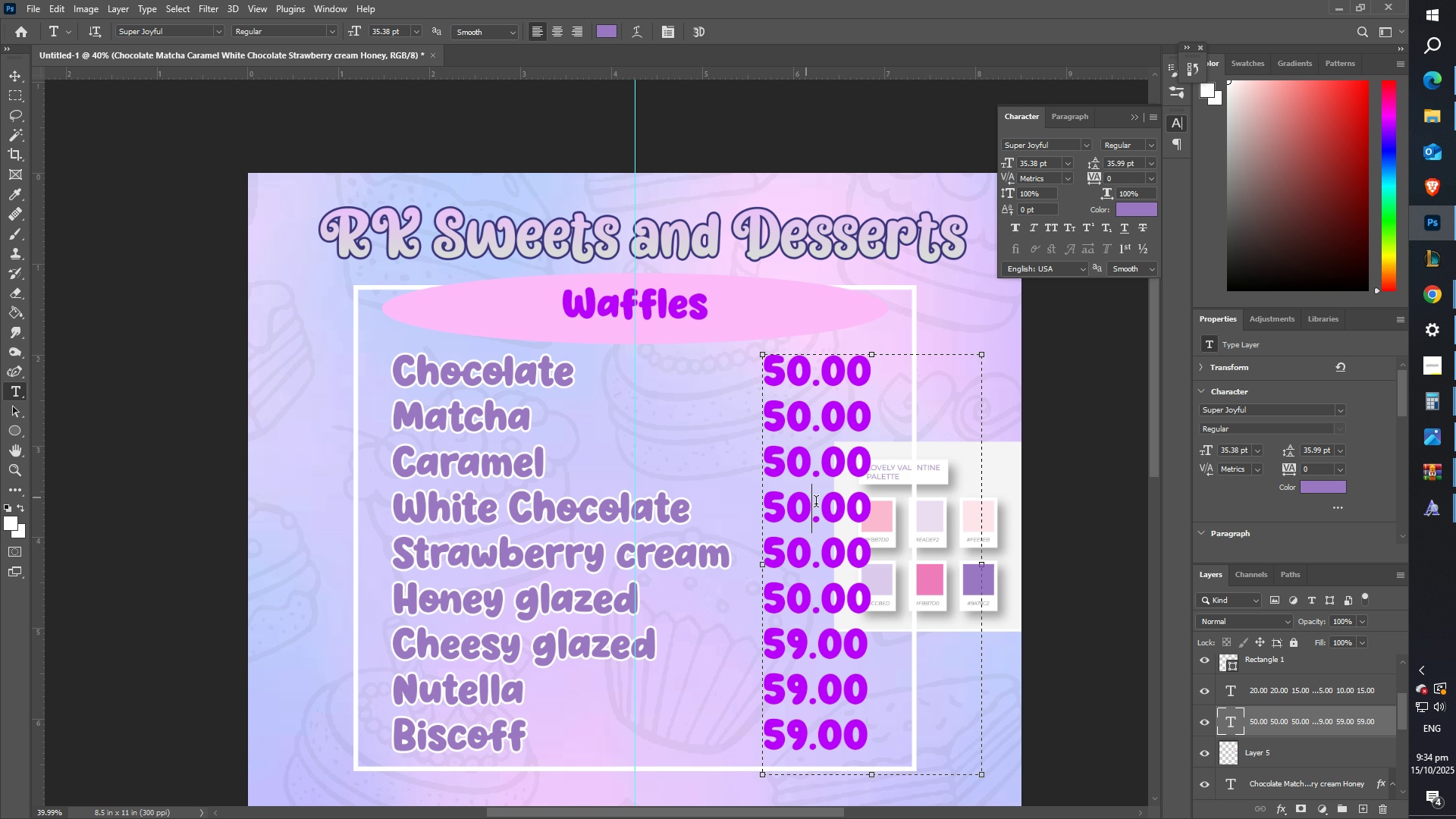 
key(Control+A)
 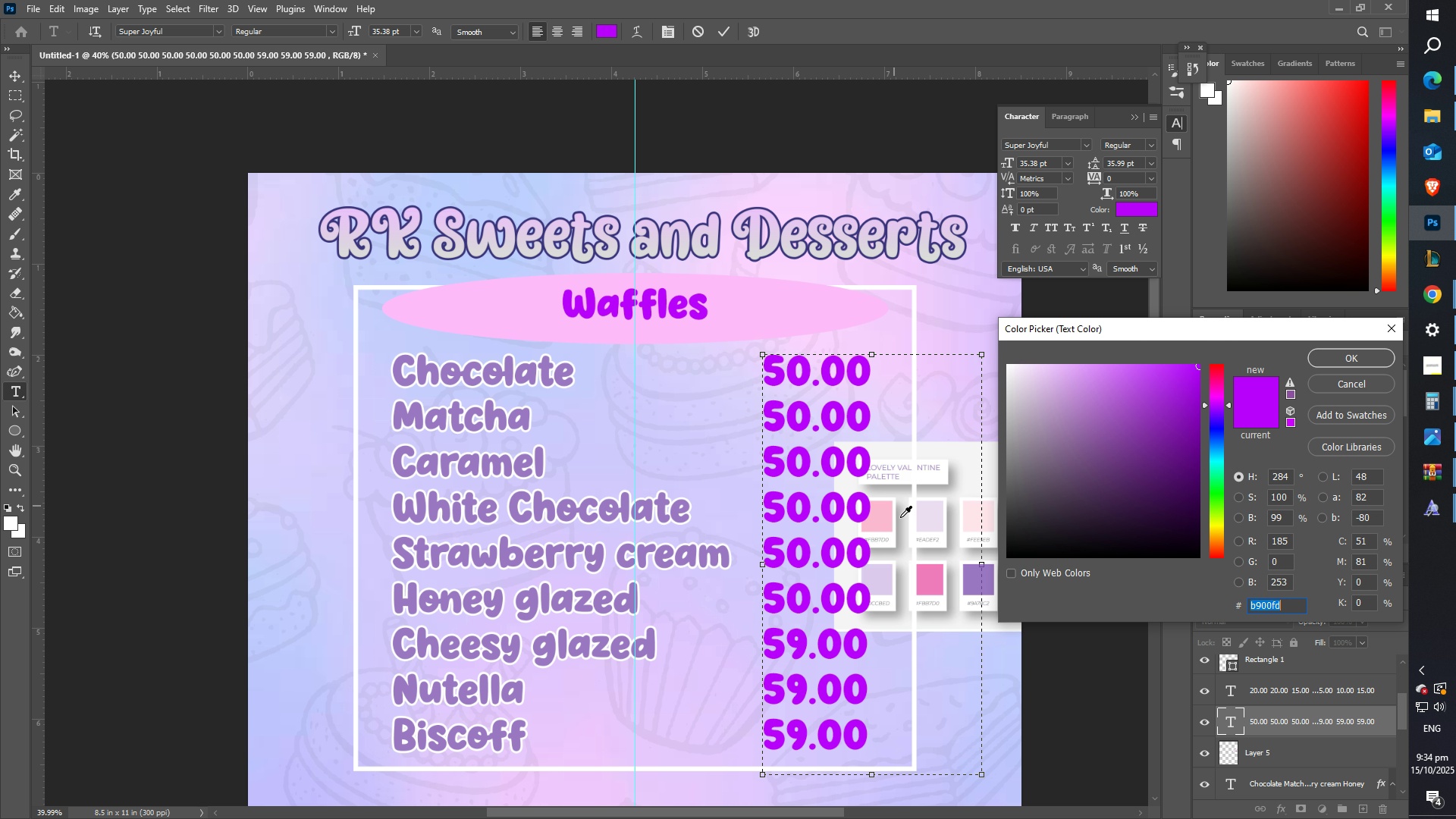 
left_click([936, 572])
 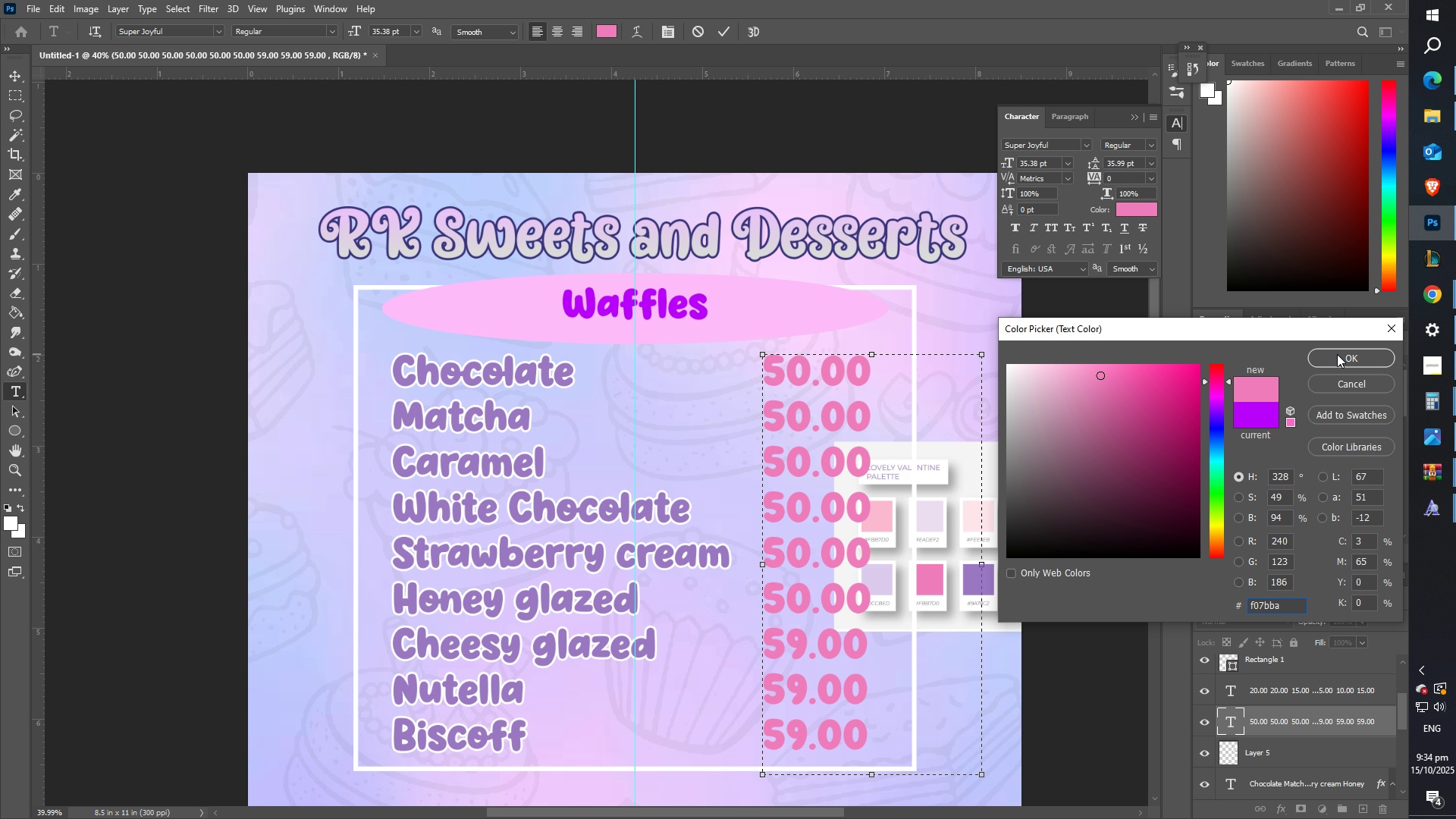 
left_click([1341, 356])
 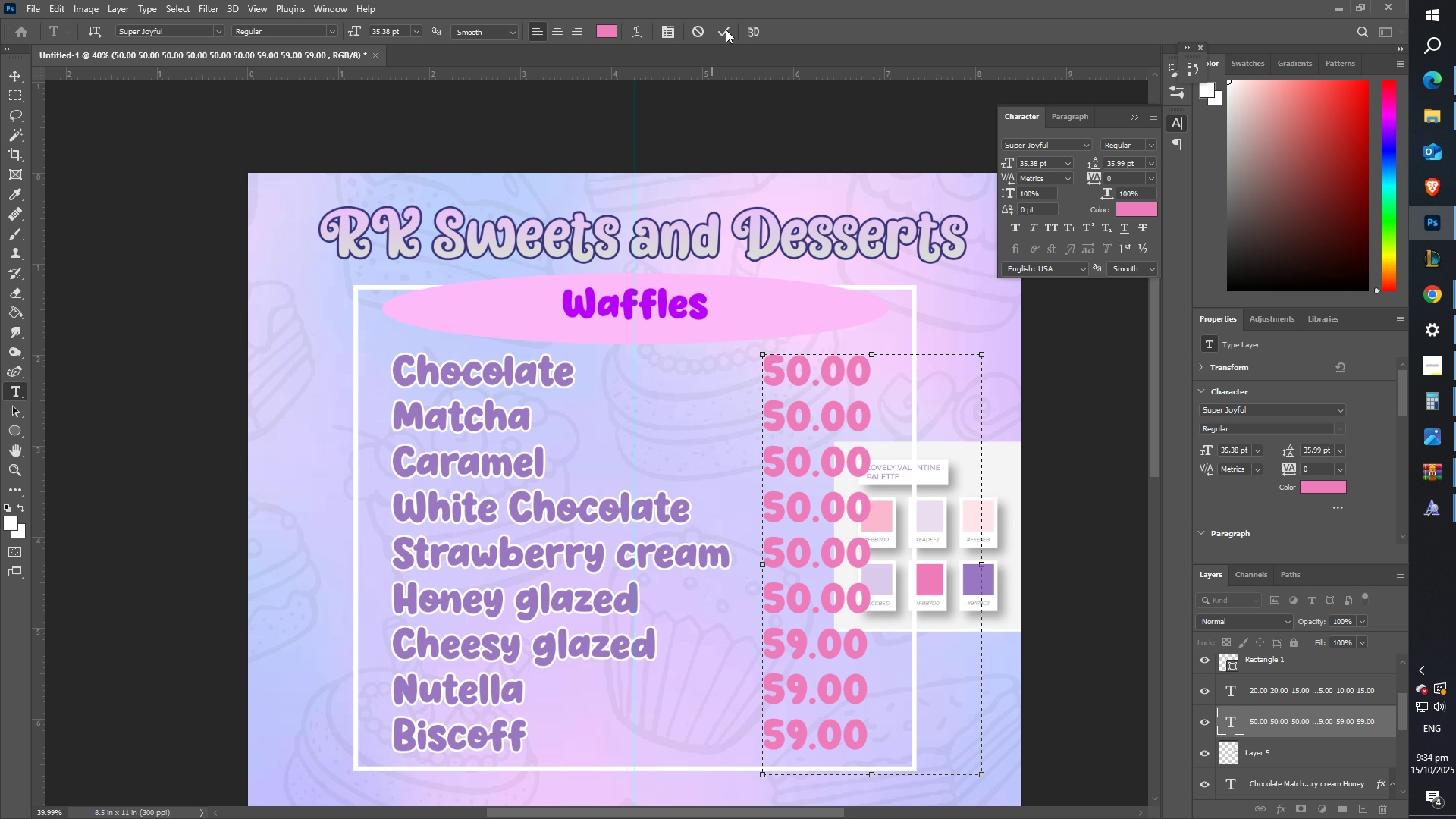 
left_click([730, 30])
 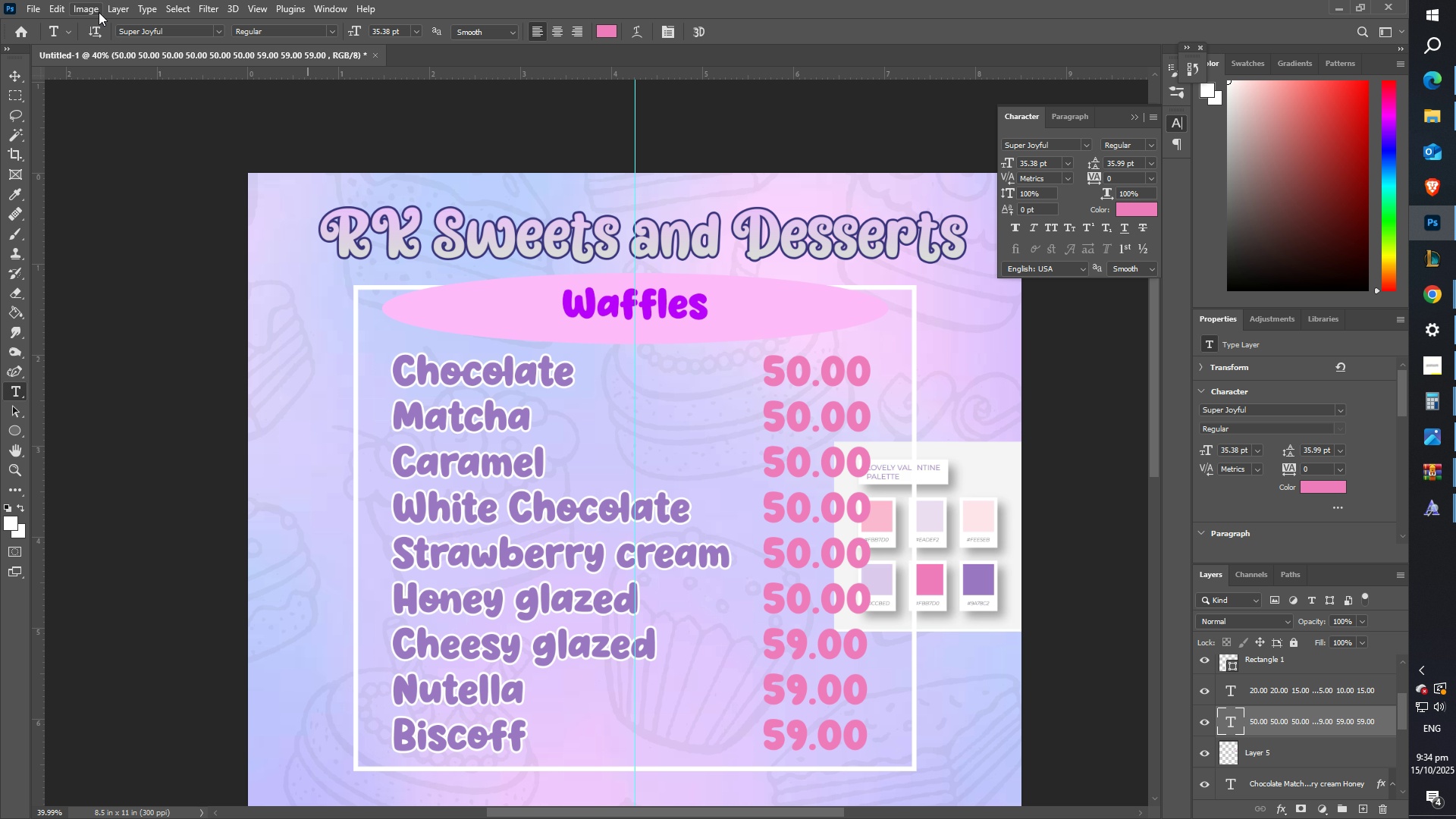 
left_click([86, 9])
 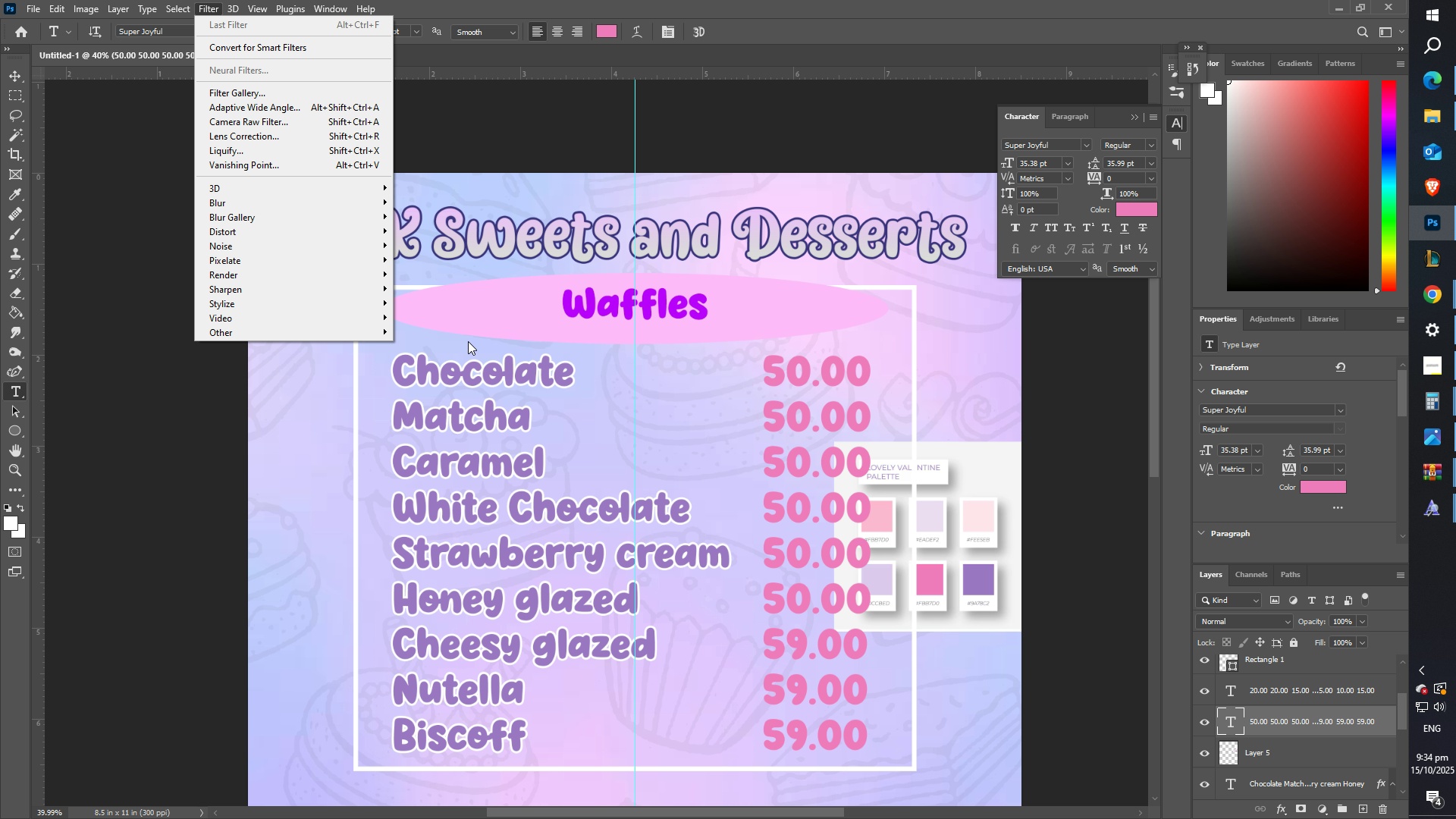 
double_click([476, 435])
 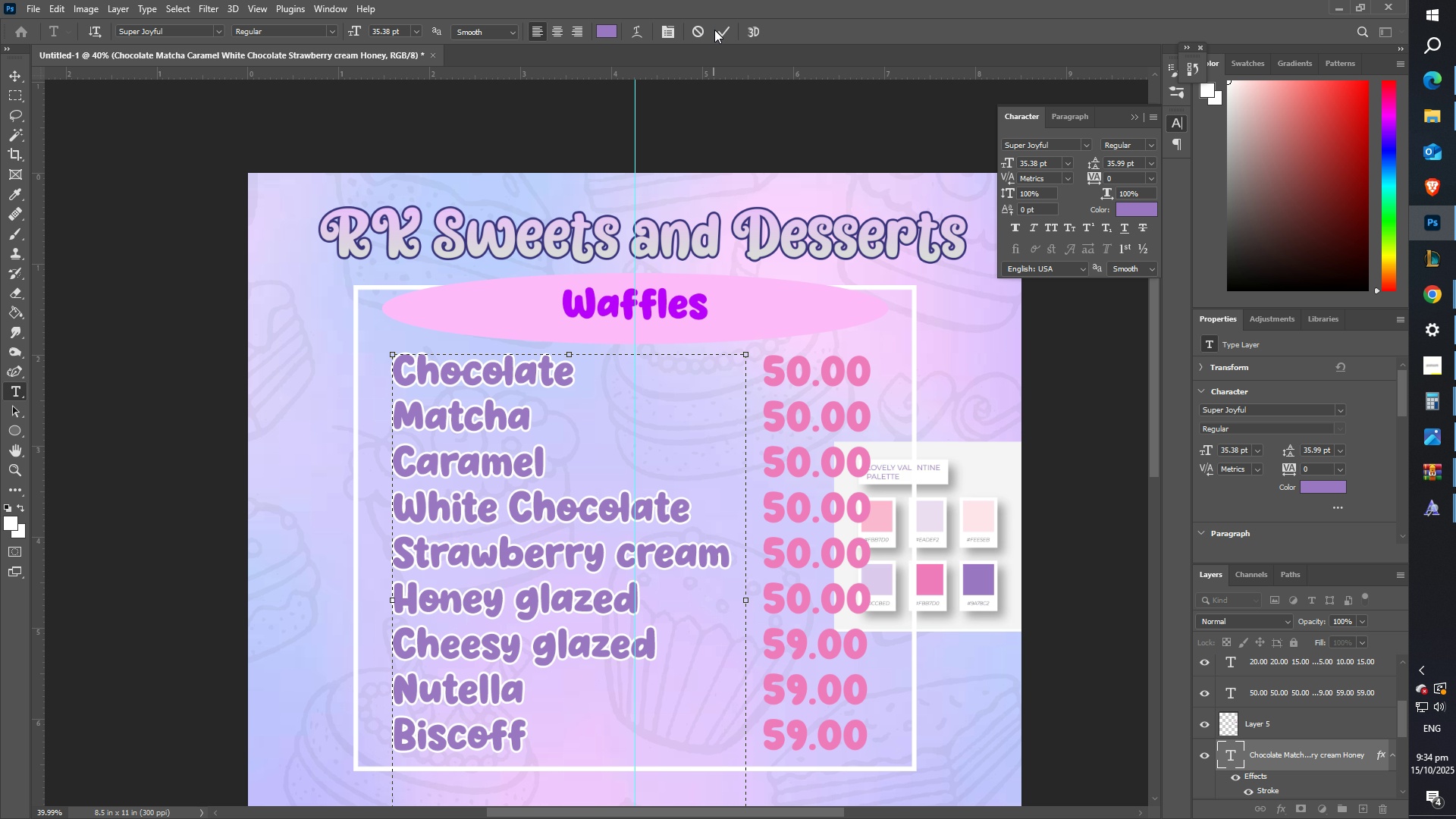 
left_click([718, 28])
 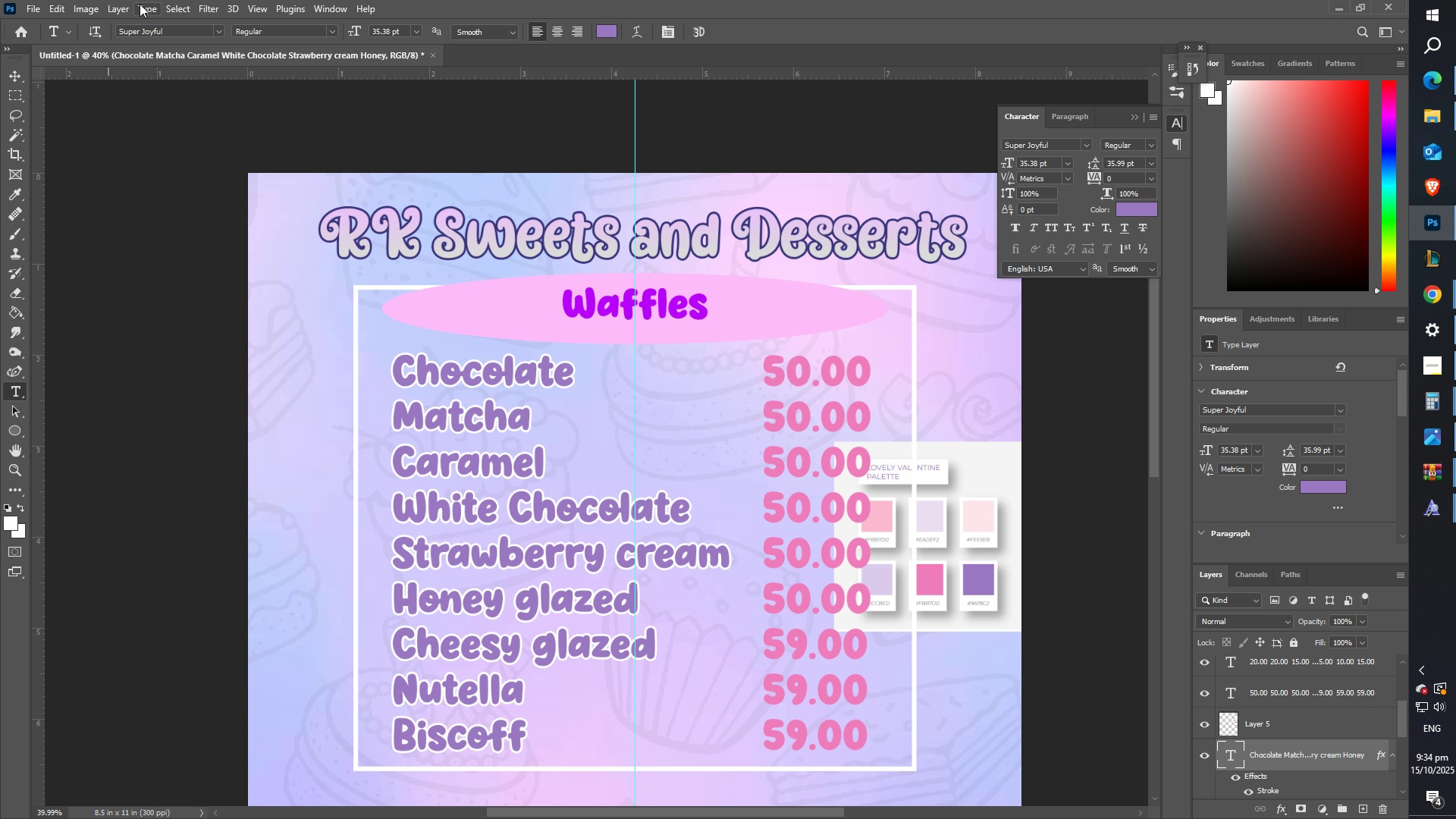 
left_click([89, 7])
 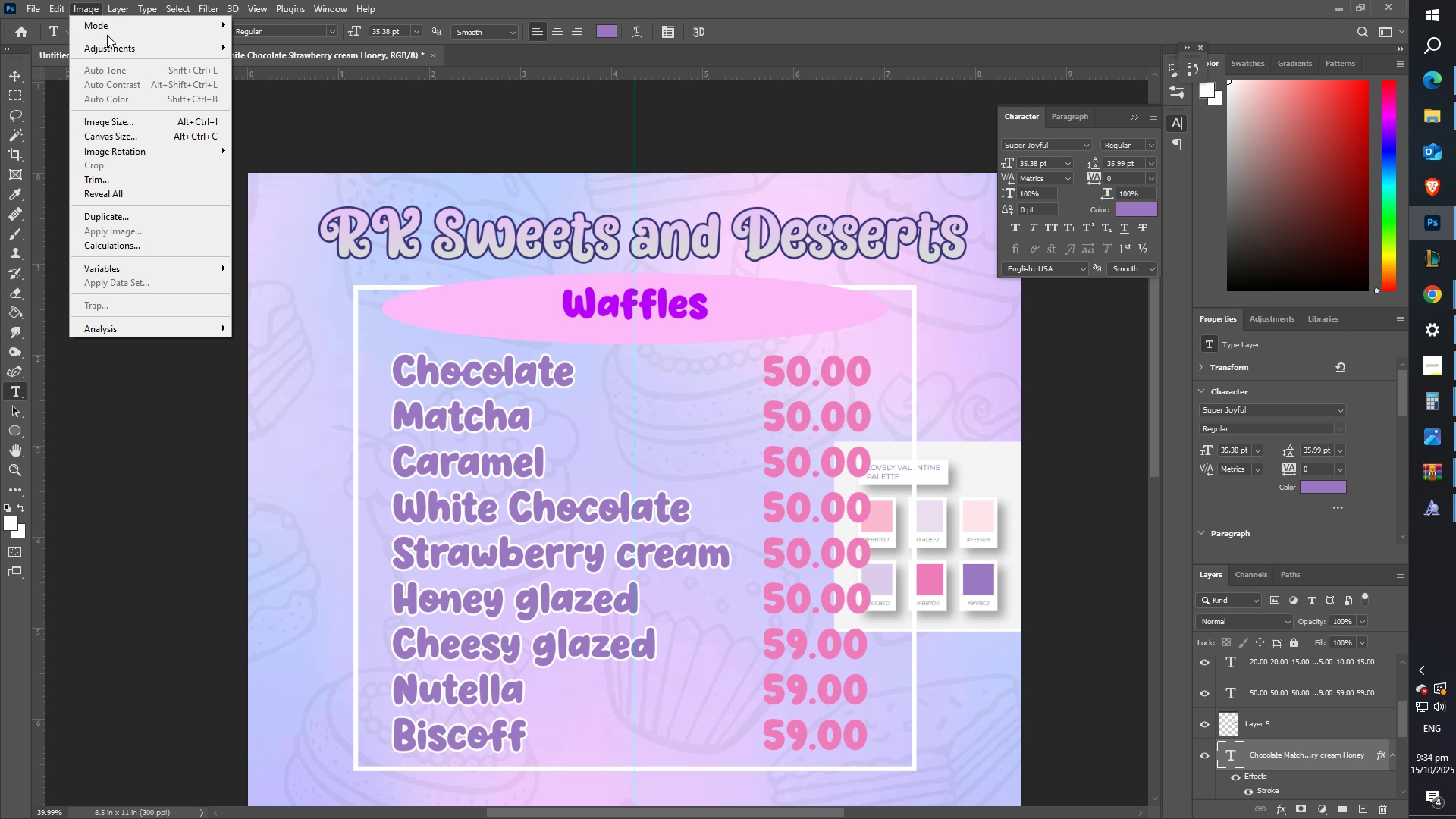 
left_click([127, 45])
 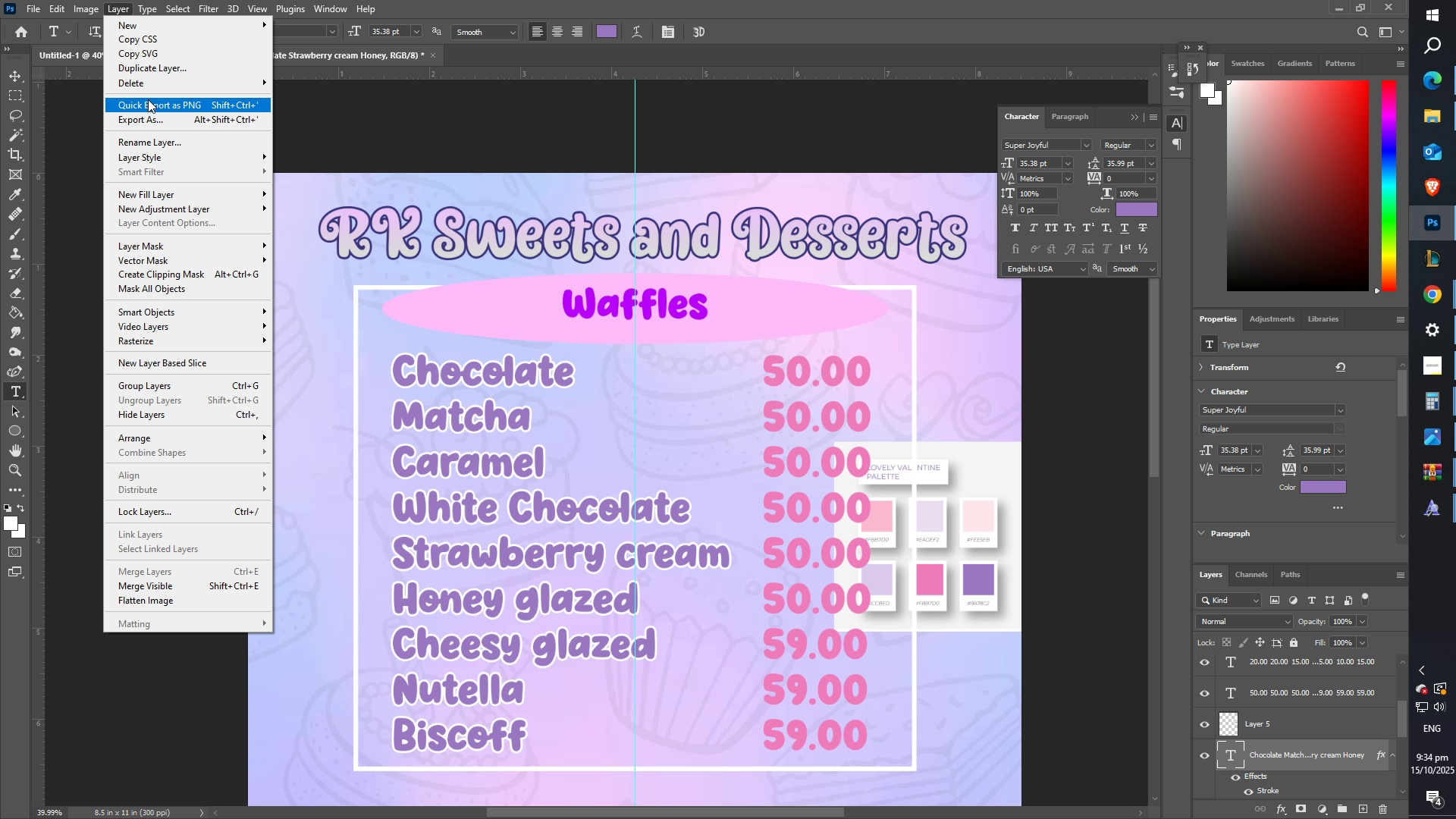 
left_click([181, 153])
 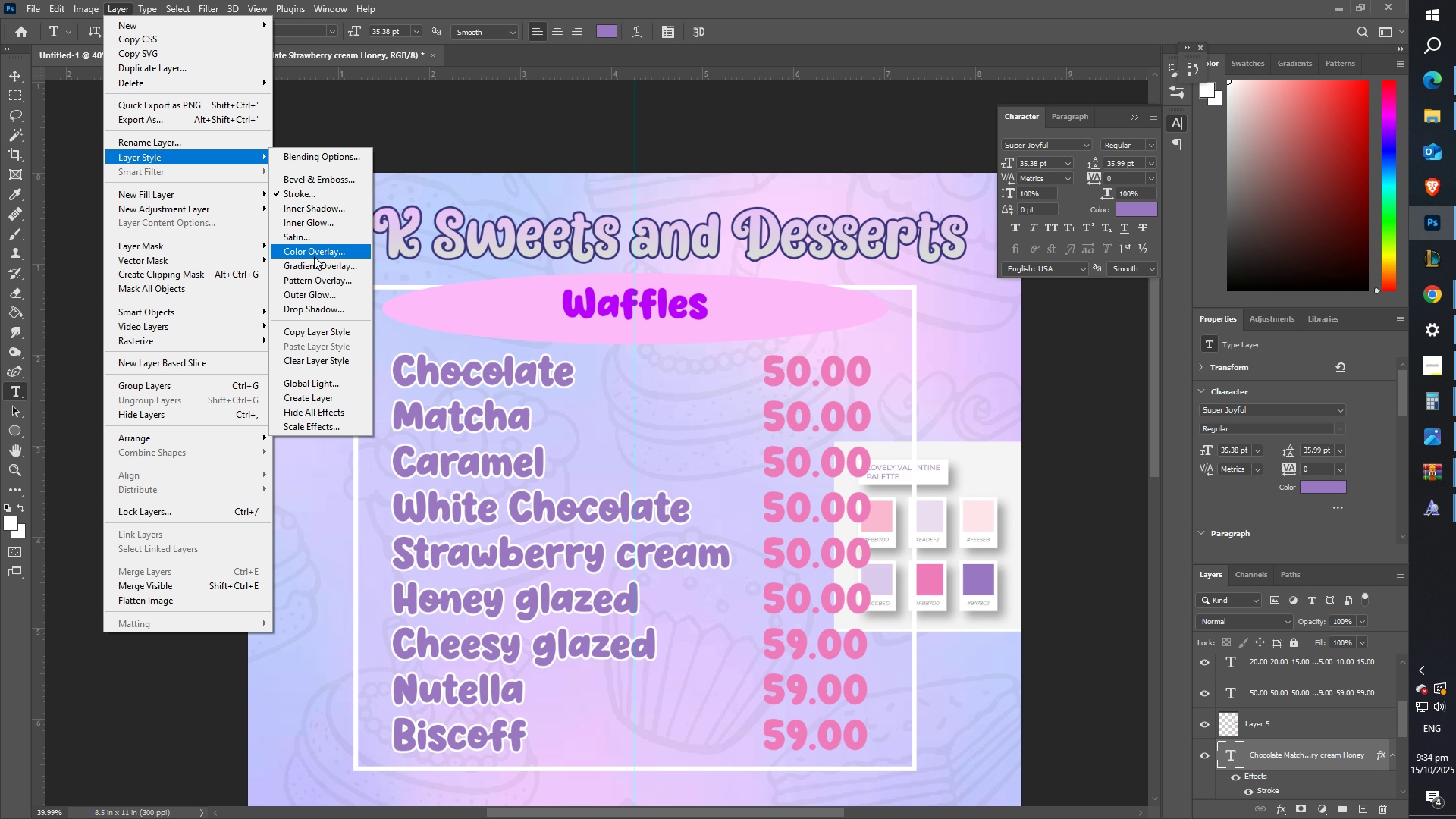 
left_click([314, 250])
 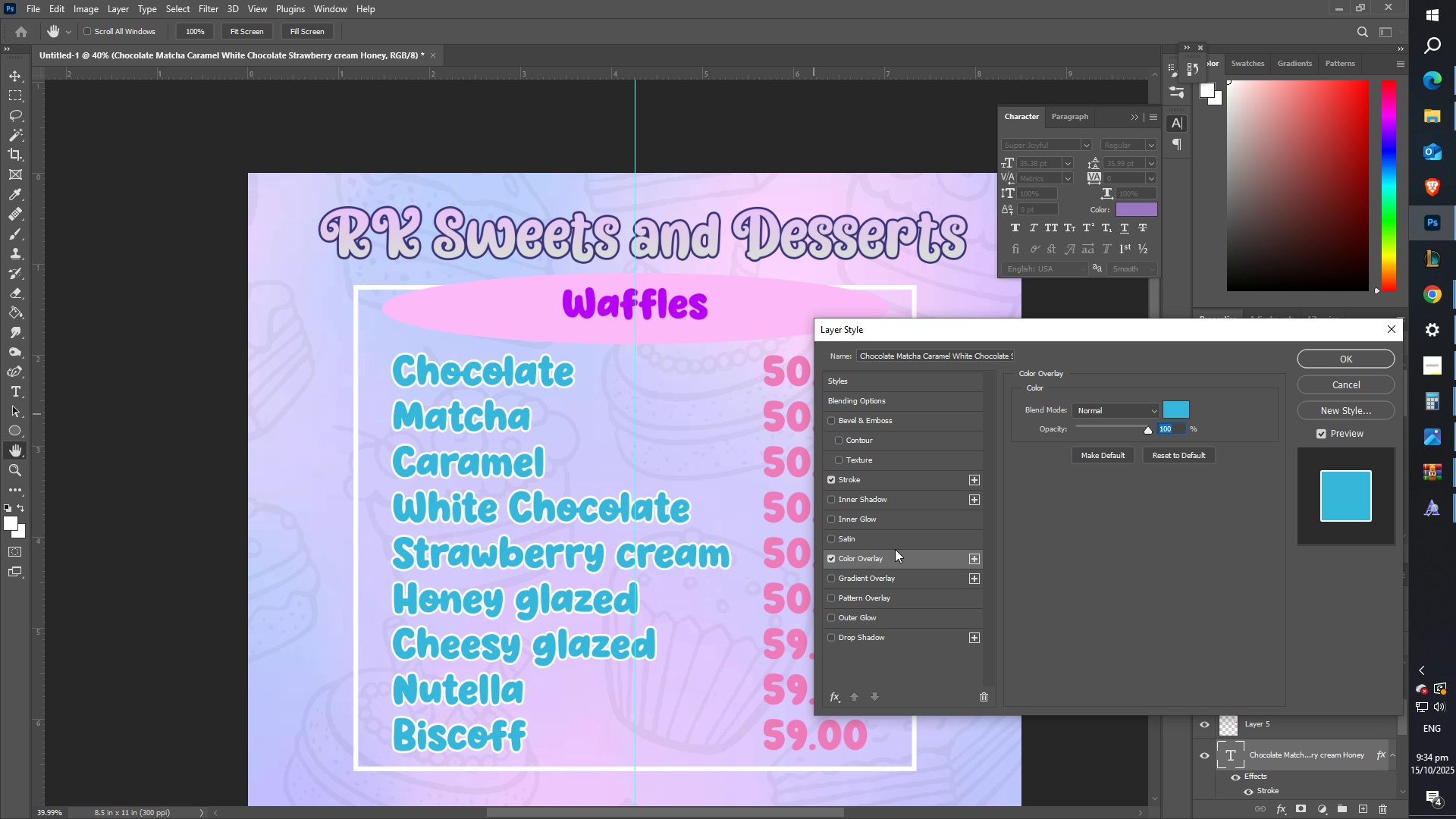 
left_click([831, 560])
 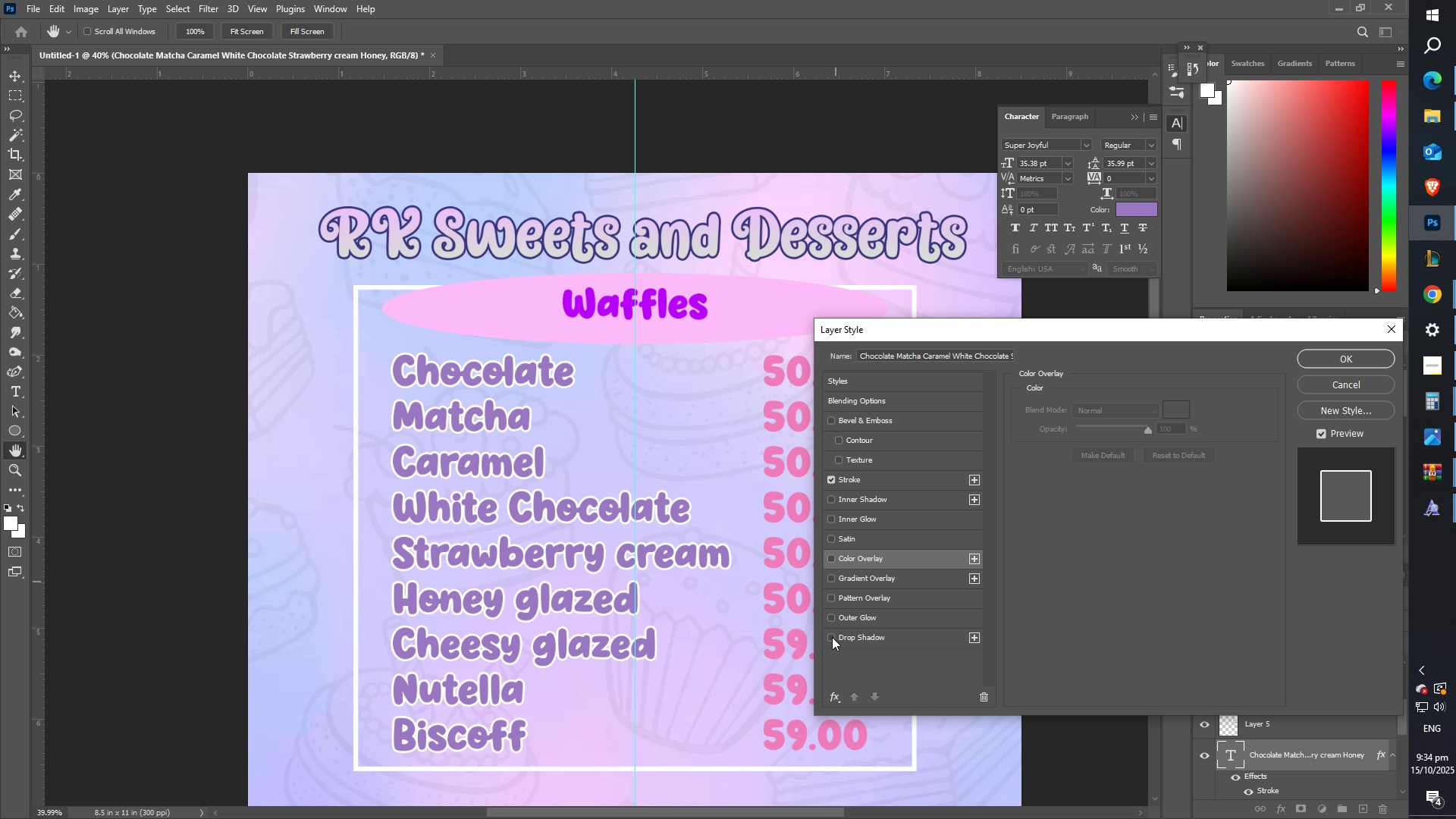 
double_click([888, 640])
 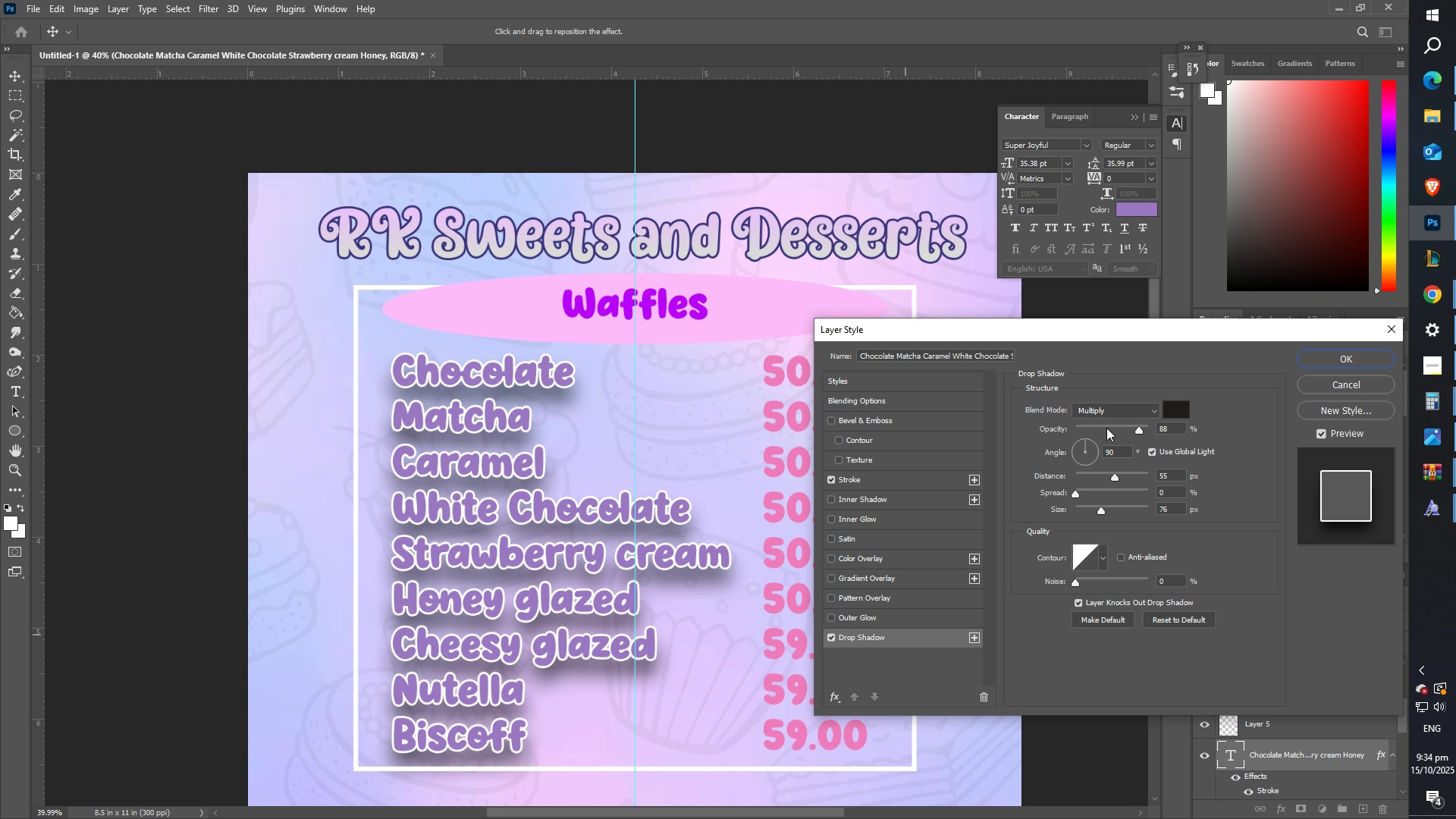 
left_click([1106, 428])
 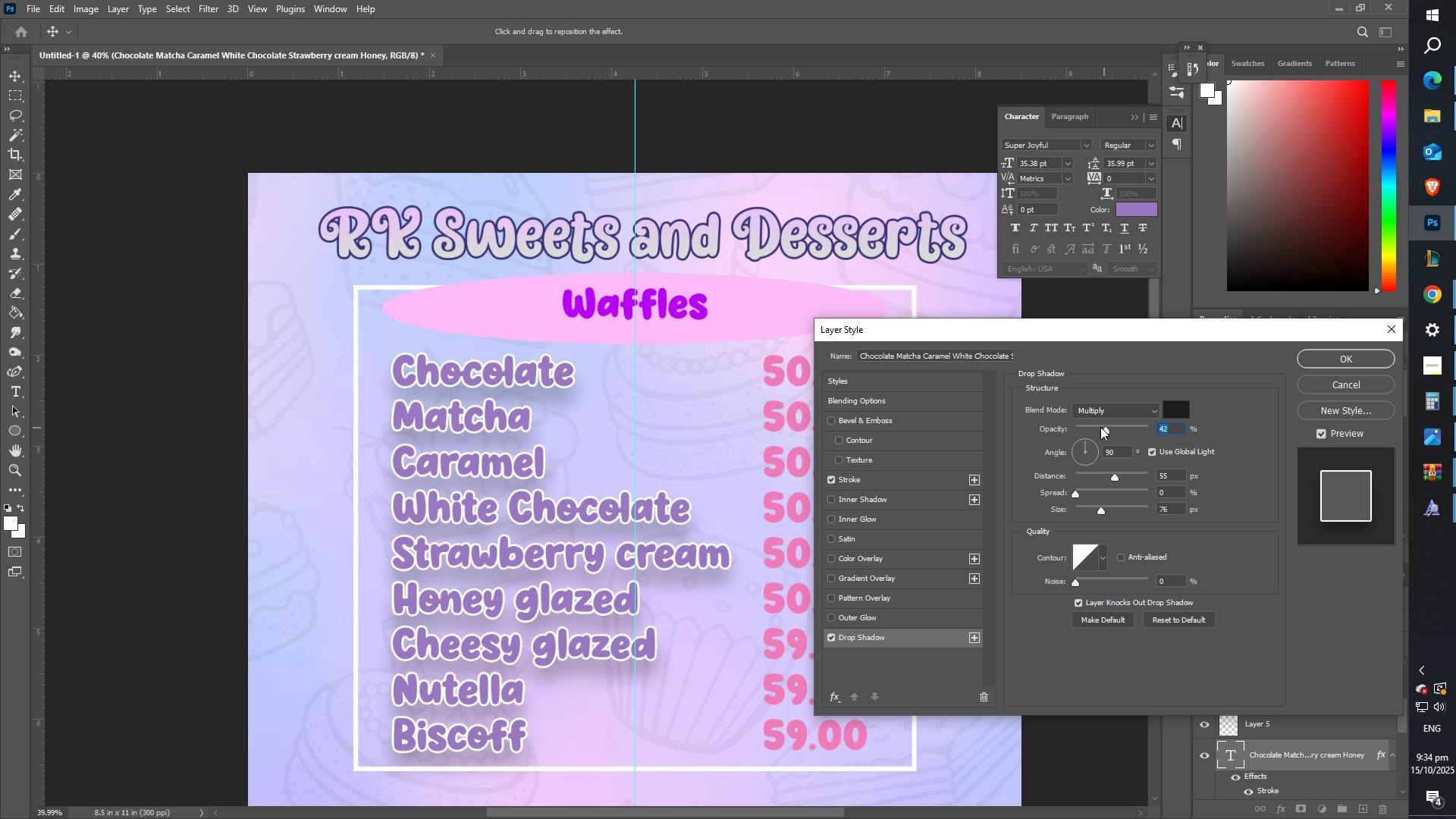 
left_click([1100, 427])
 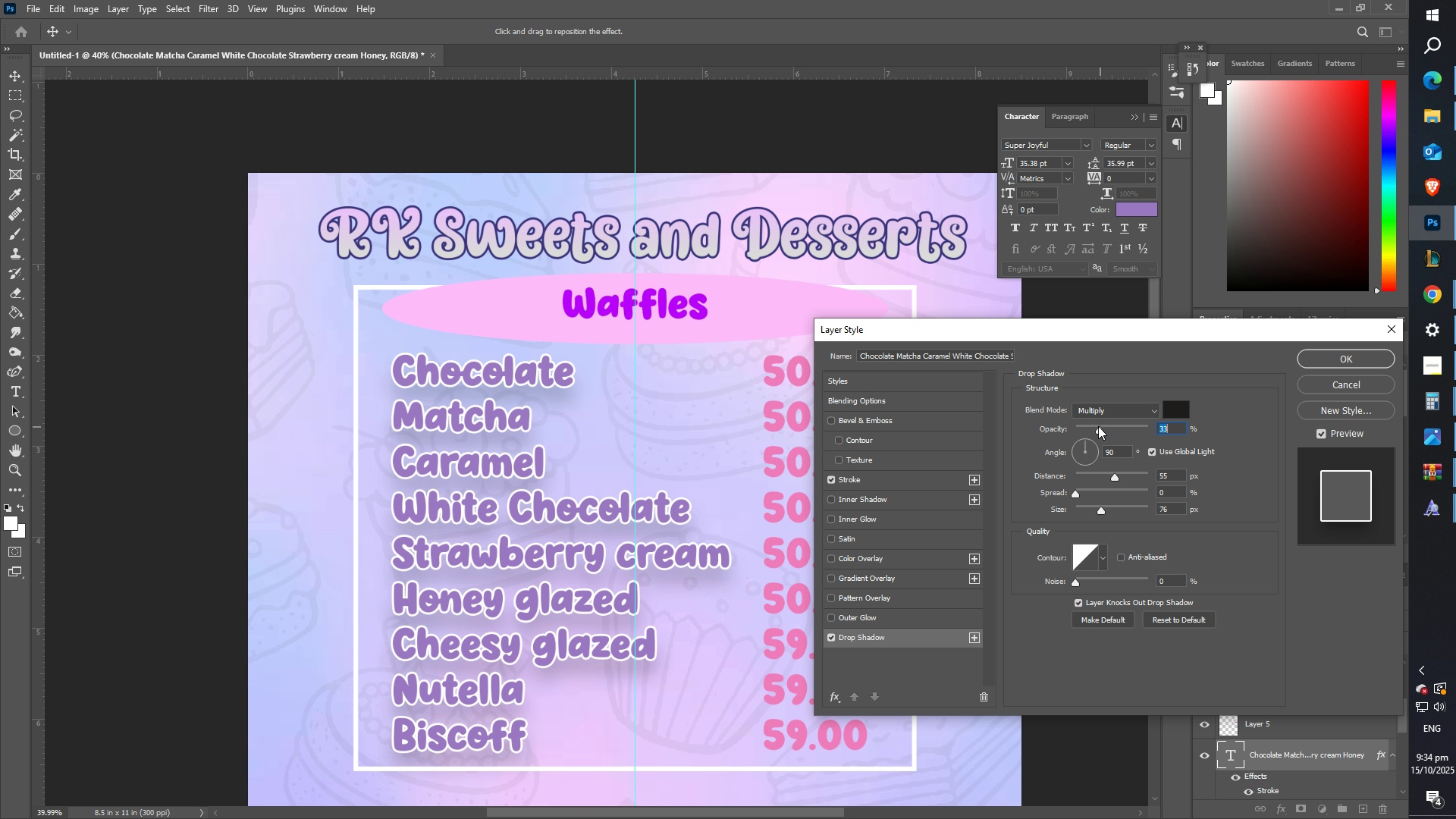 
left_click([1098, 426])
 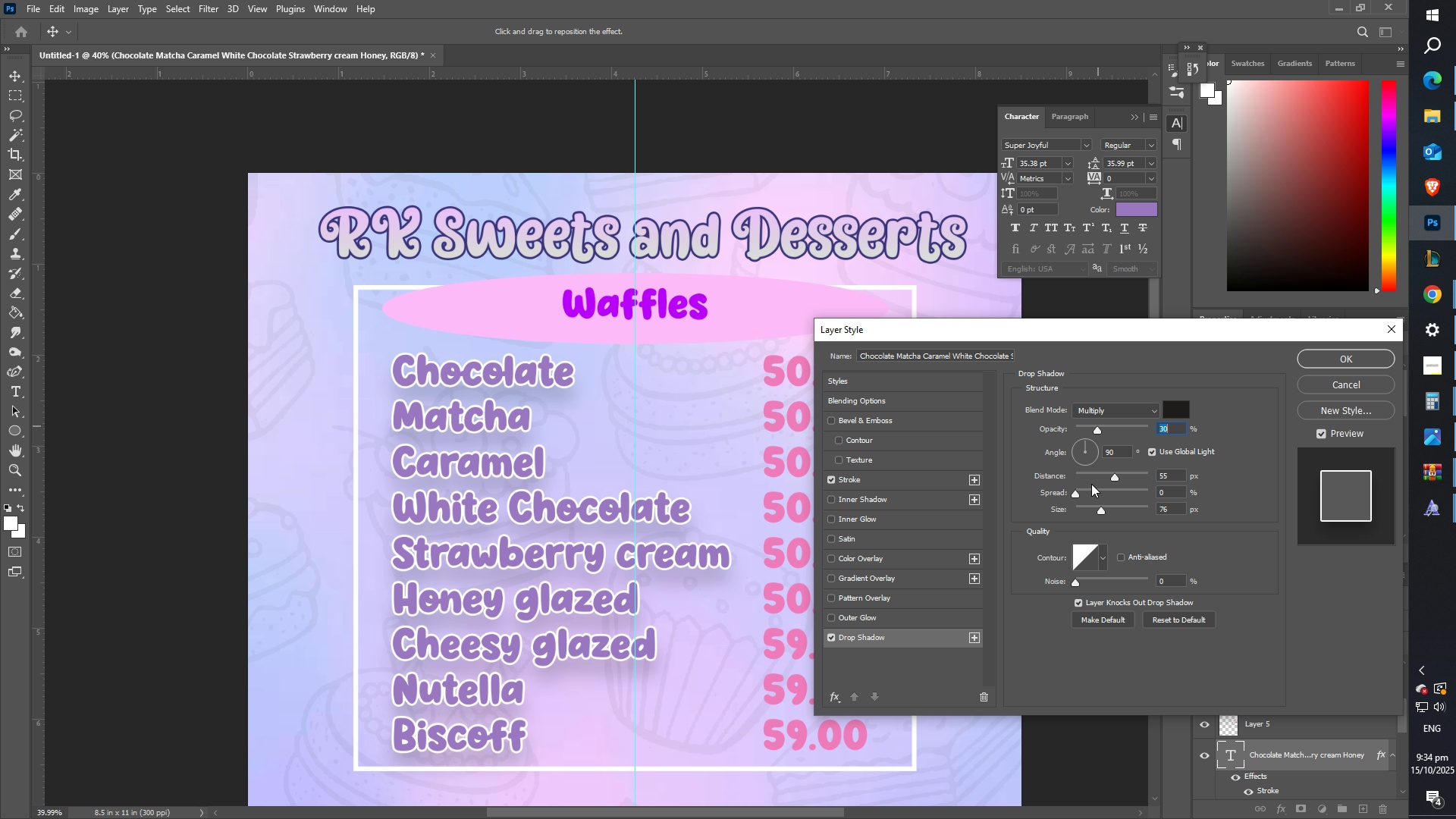 
double_click([1089, 479])
 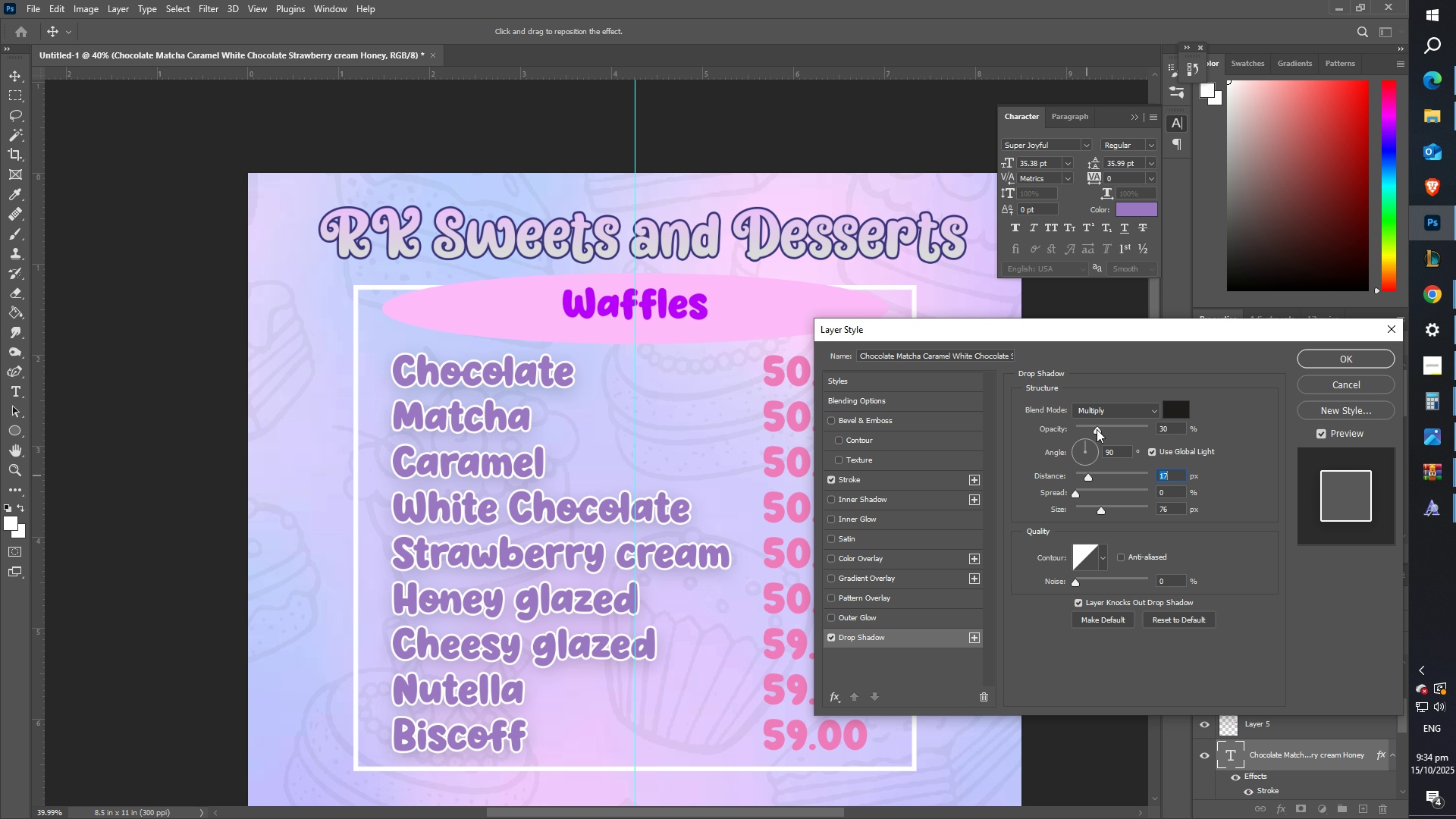 
left_click_drag(start_coordinate=[1100, 426], to_coordinate=[1175, 430])
 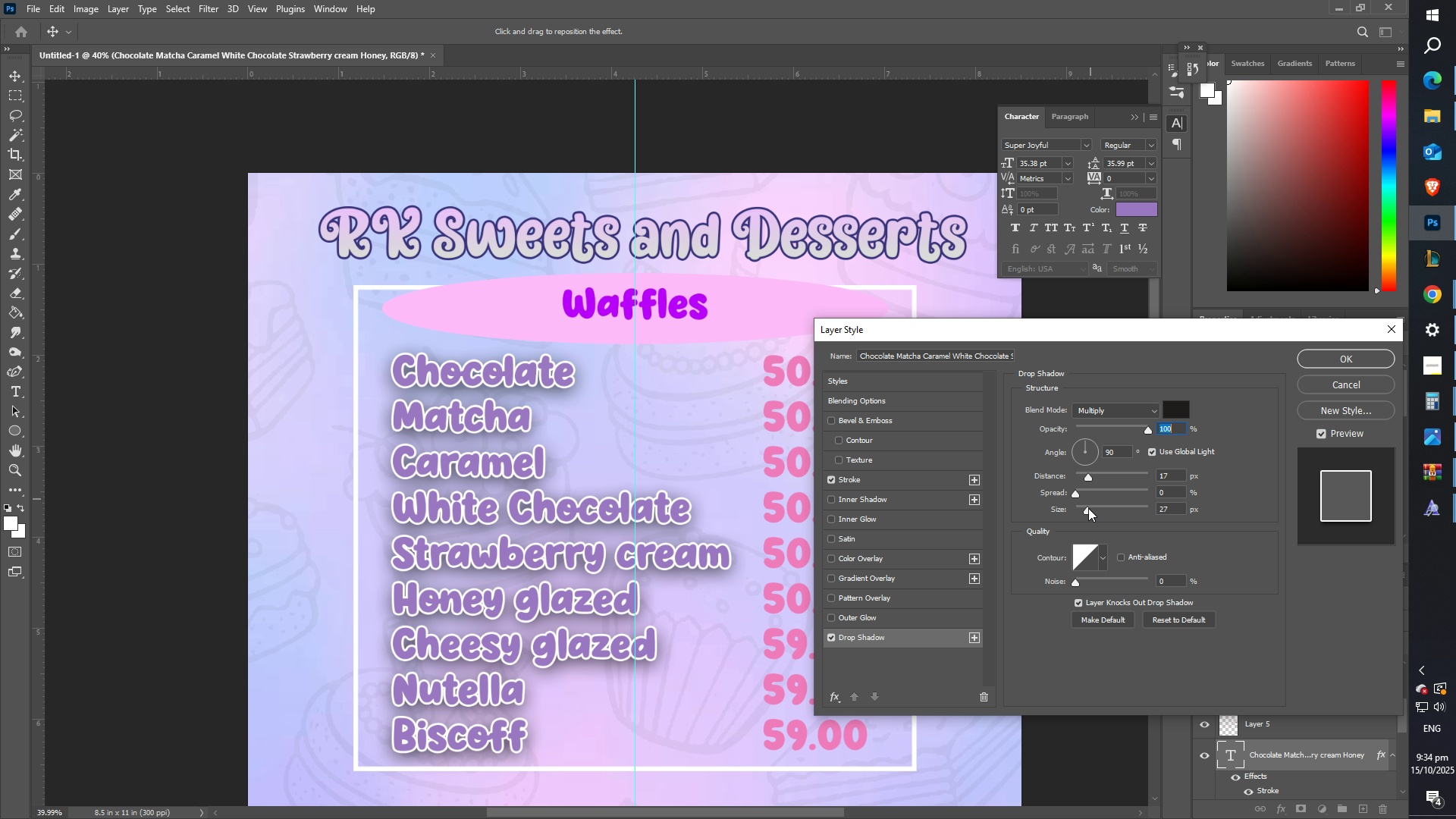 
left_click([1088, 508])
 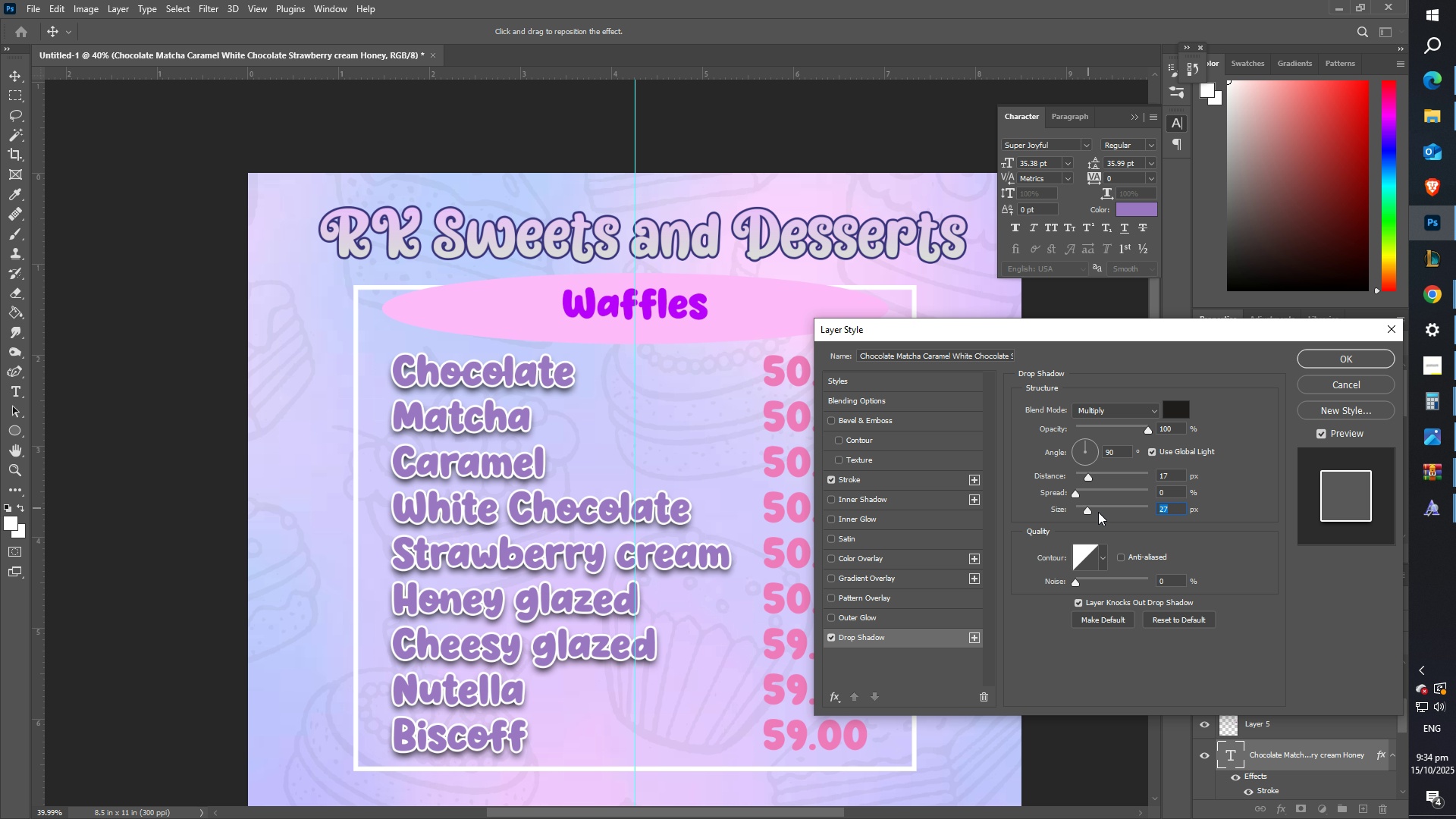 
left_click([1098, 510])
 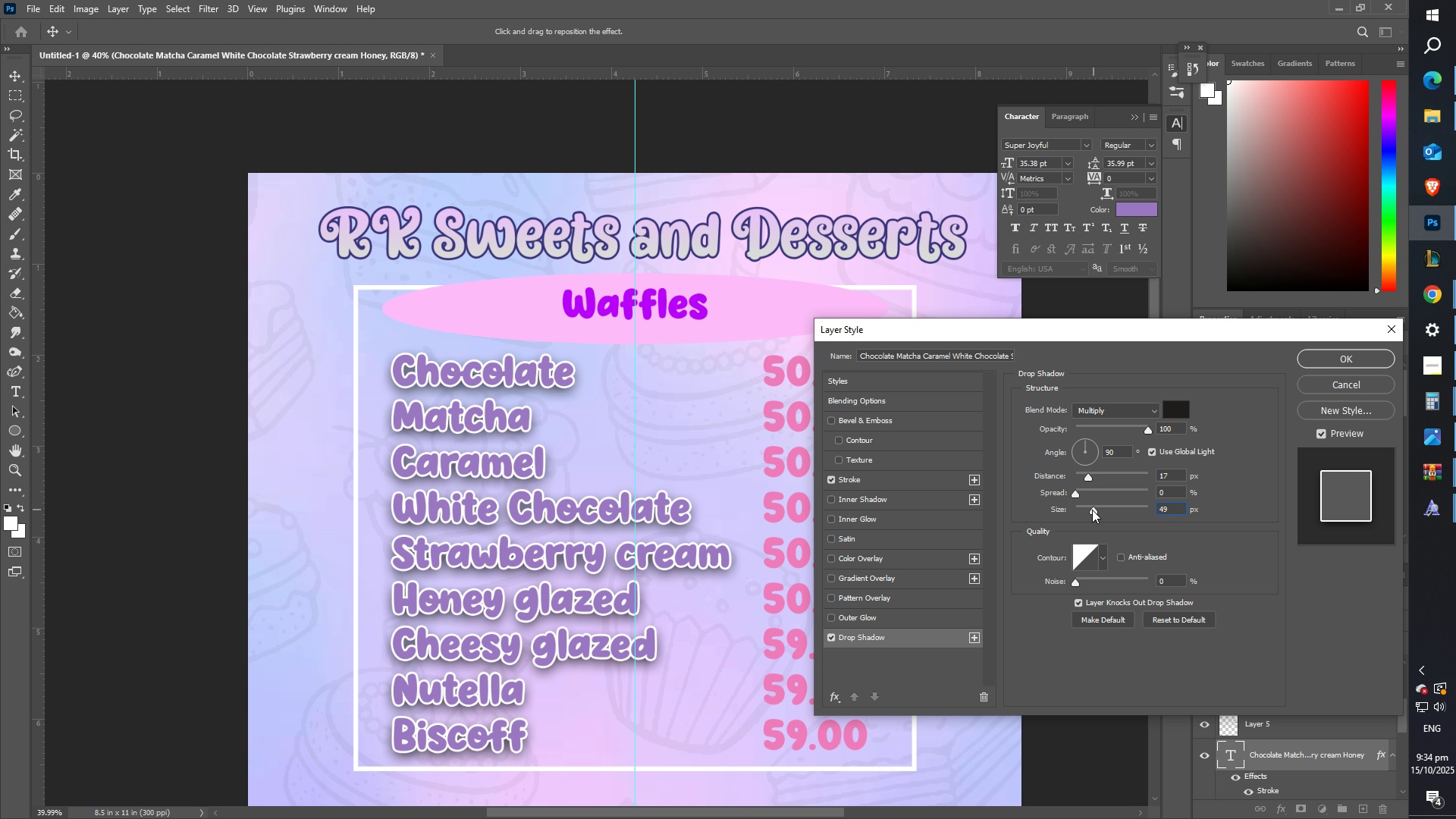 
triple_click([1092, 510])
 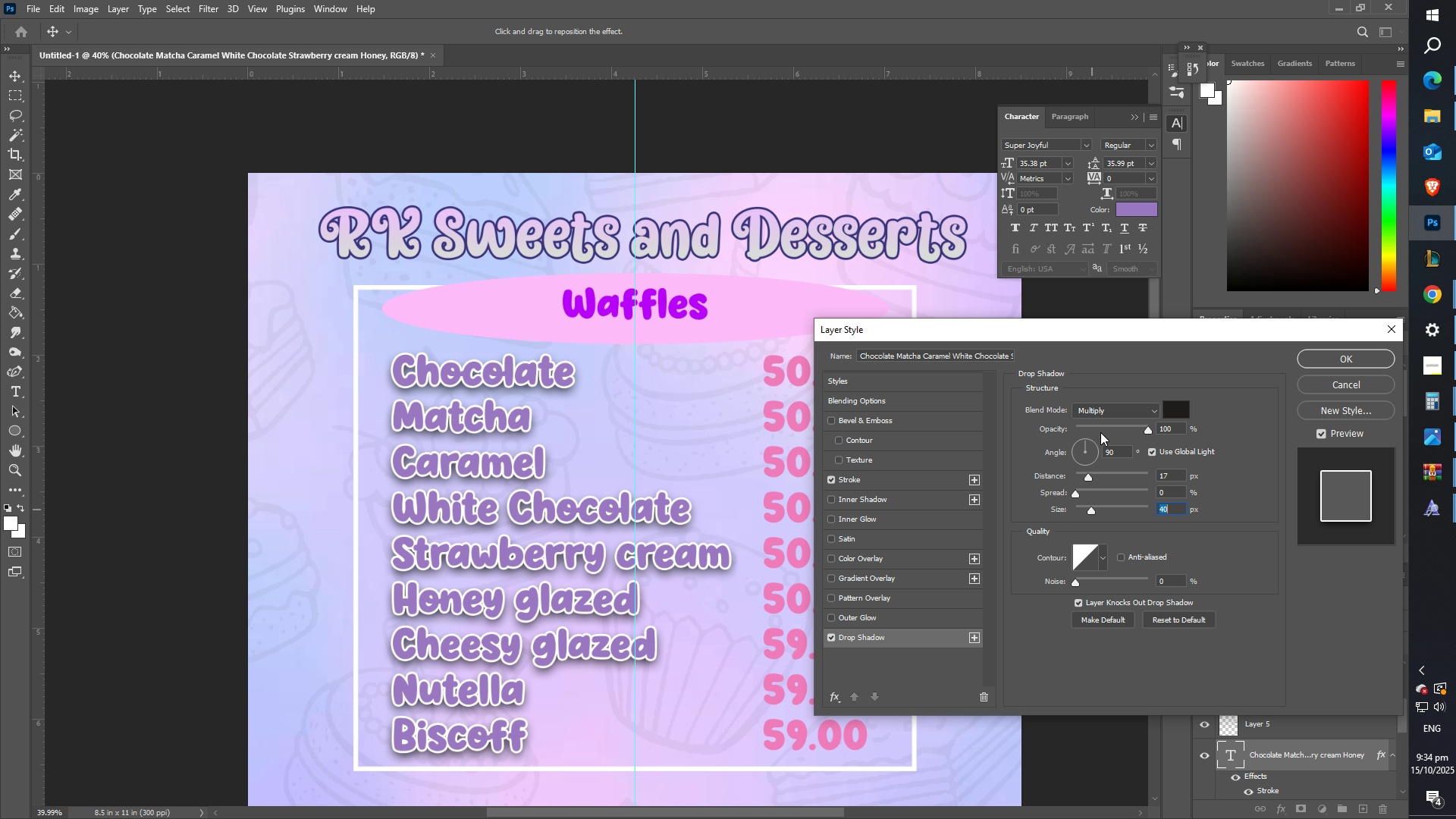 
left_click_drag(start_coordinate=[1148, 429], to_coordinate=[1180, 428])
 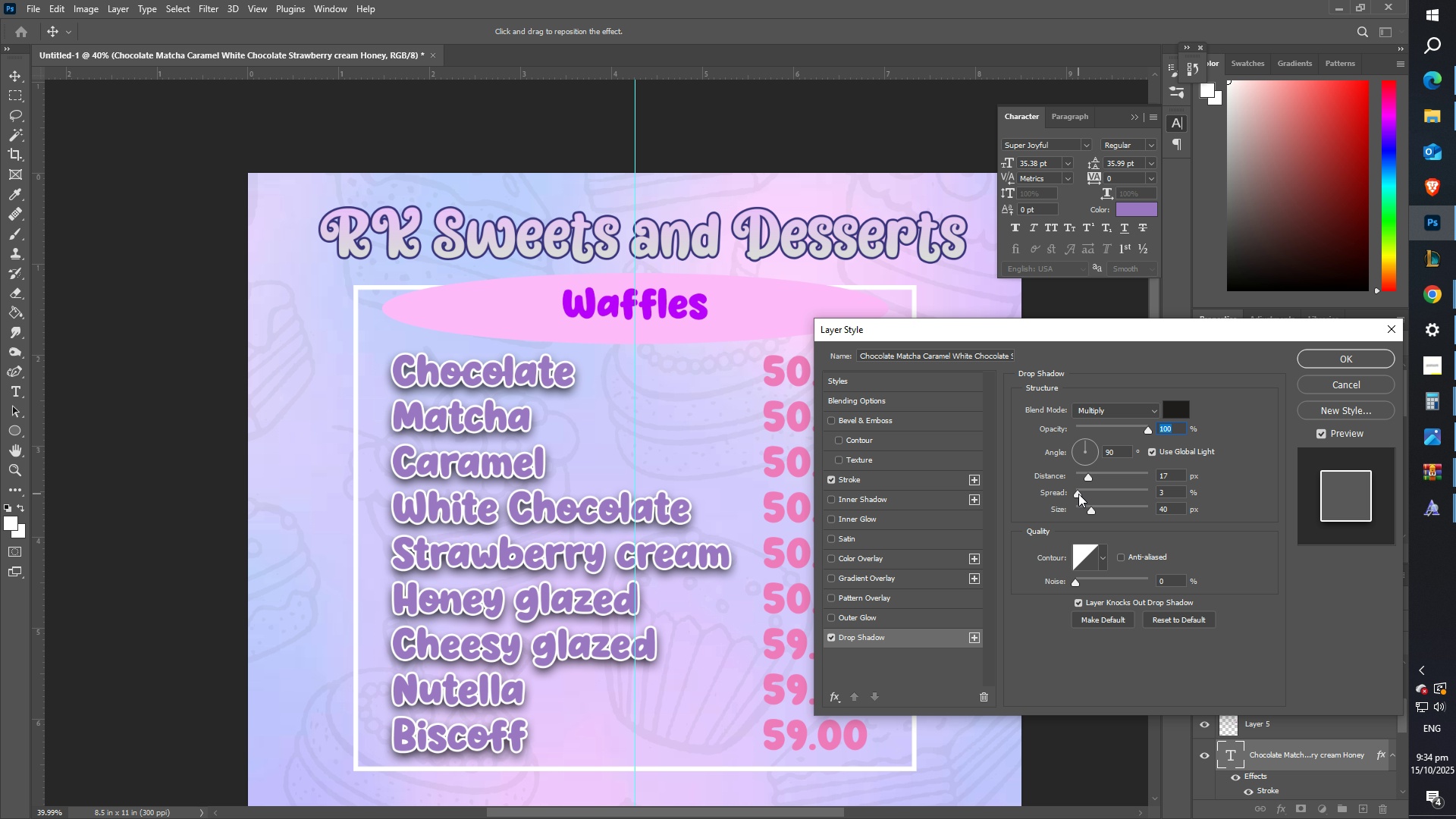 
left_click([1329, 353])
 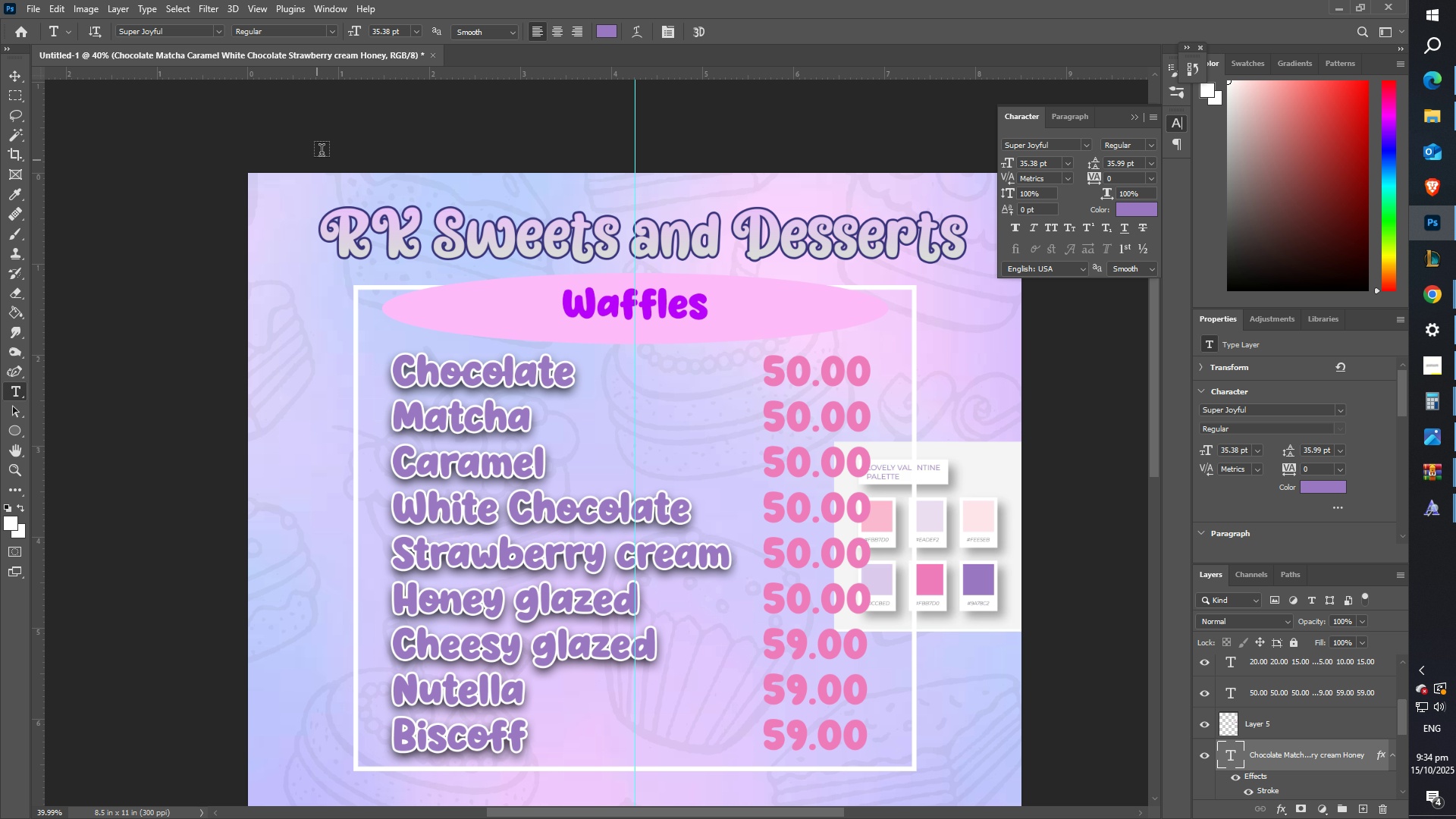 
left_click([12, 72])
 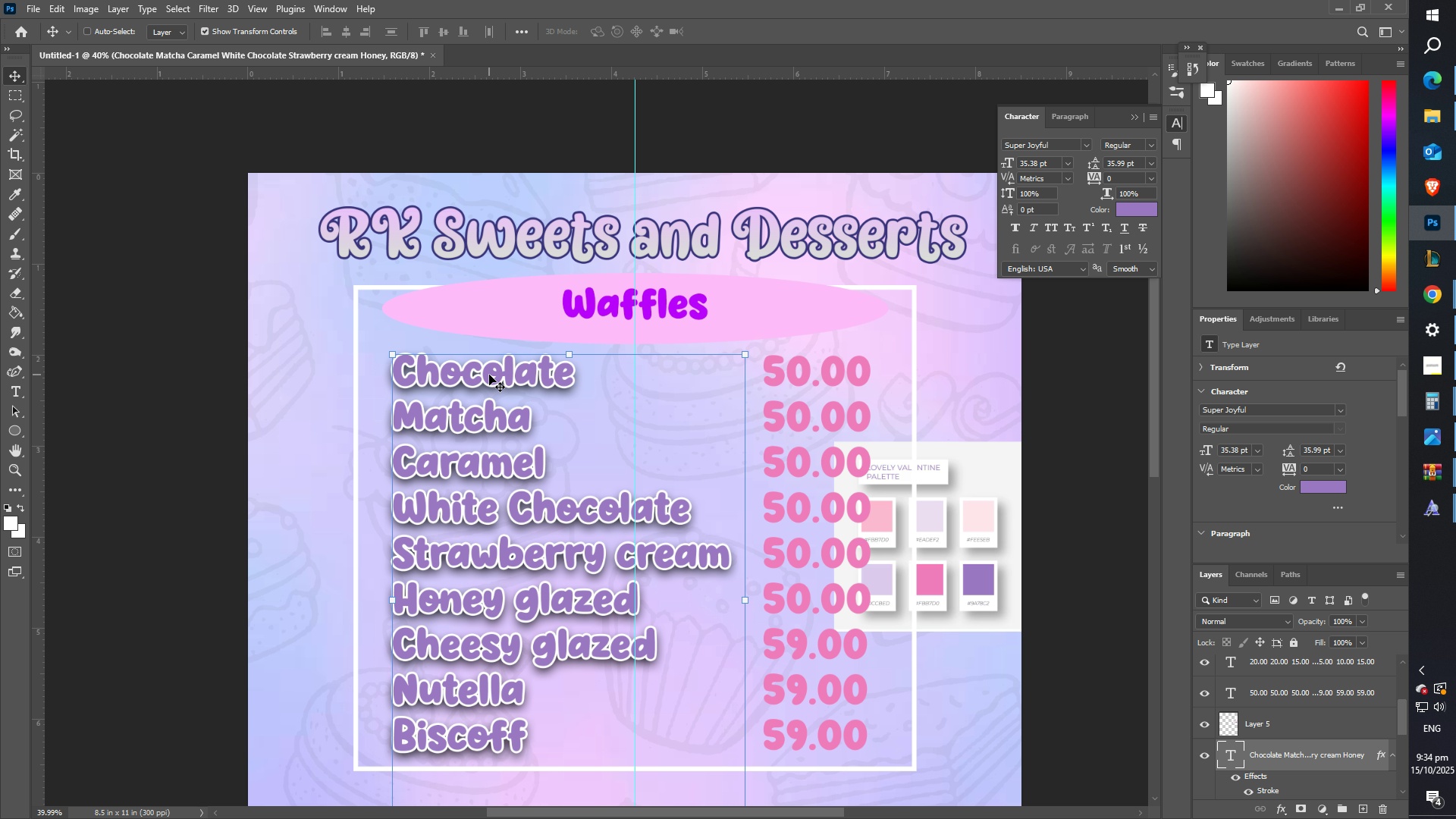 
right_click([489, 375])
 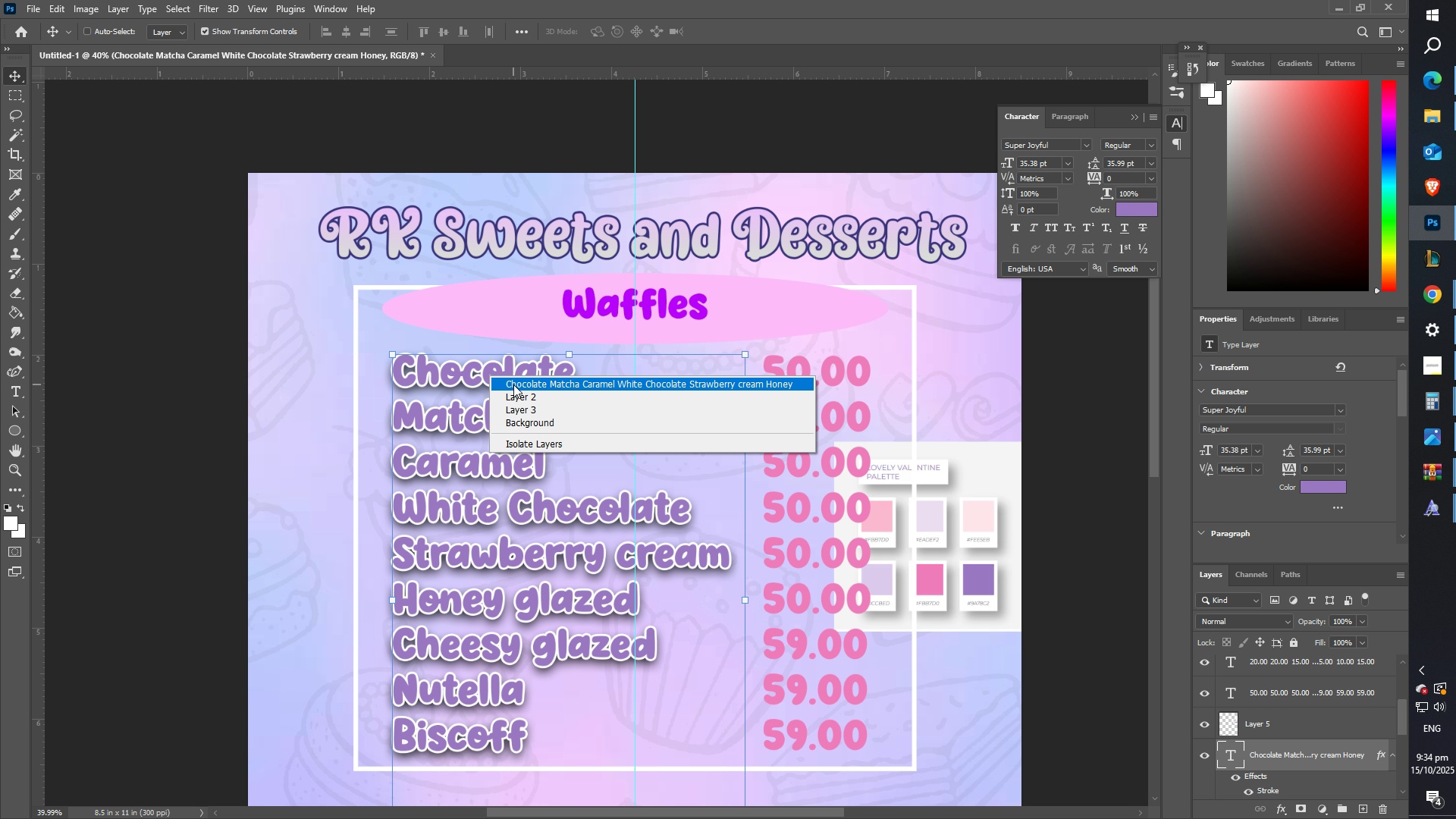 
left_click([513, 384])
 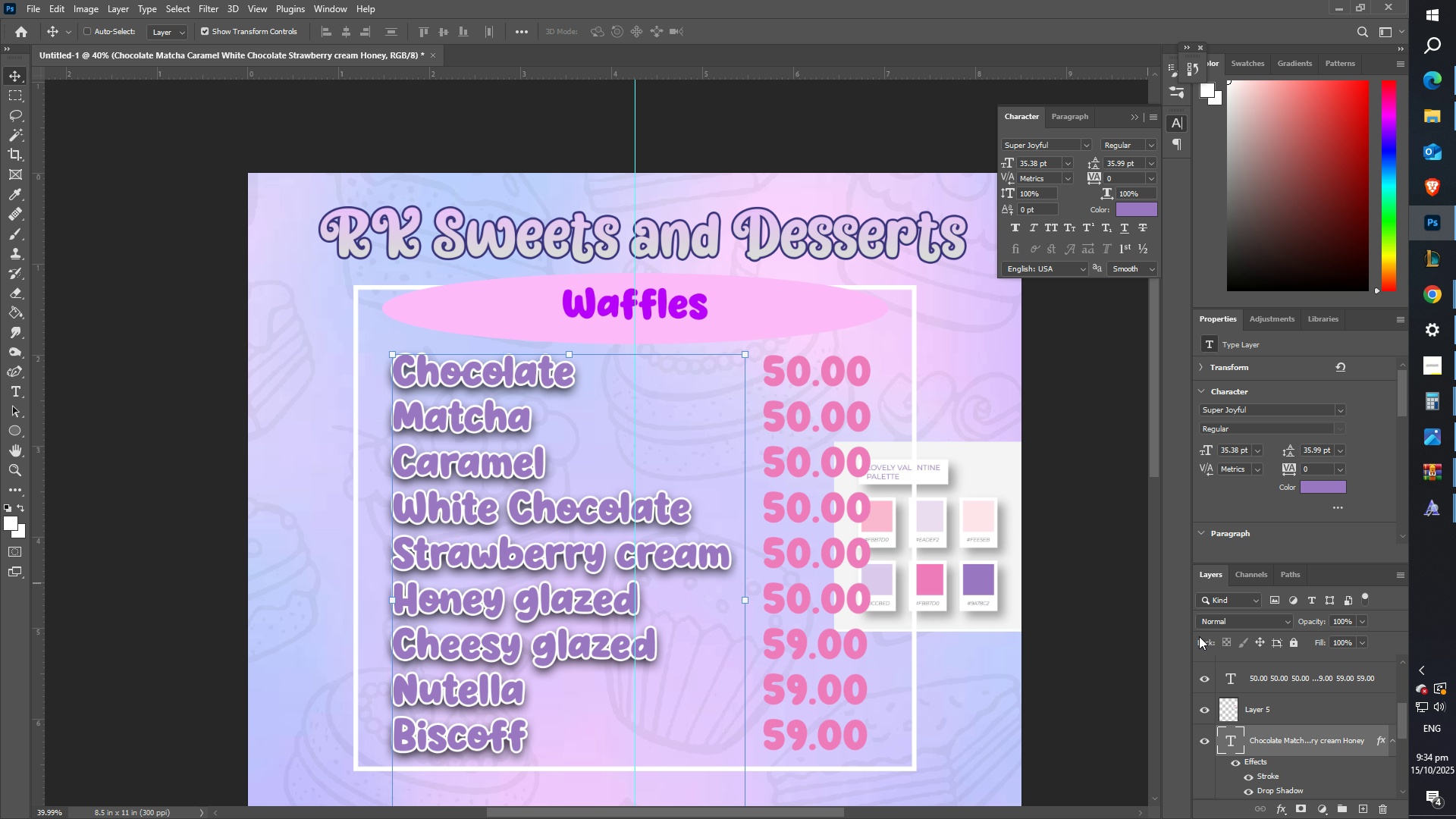 
right_click([1283, 742])
 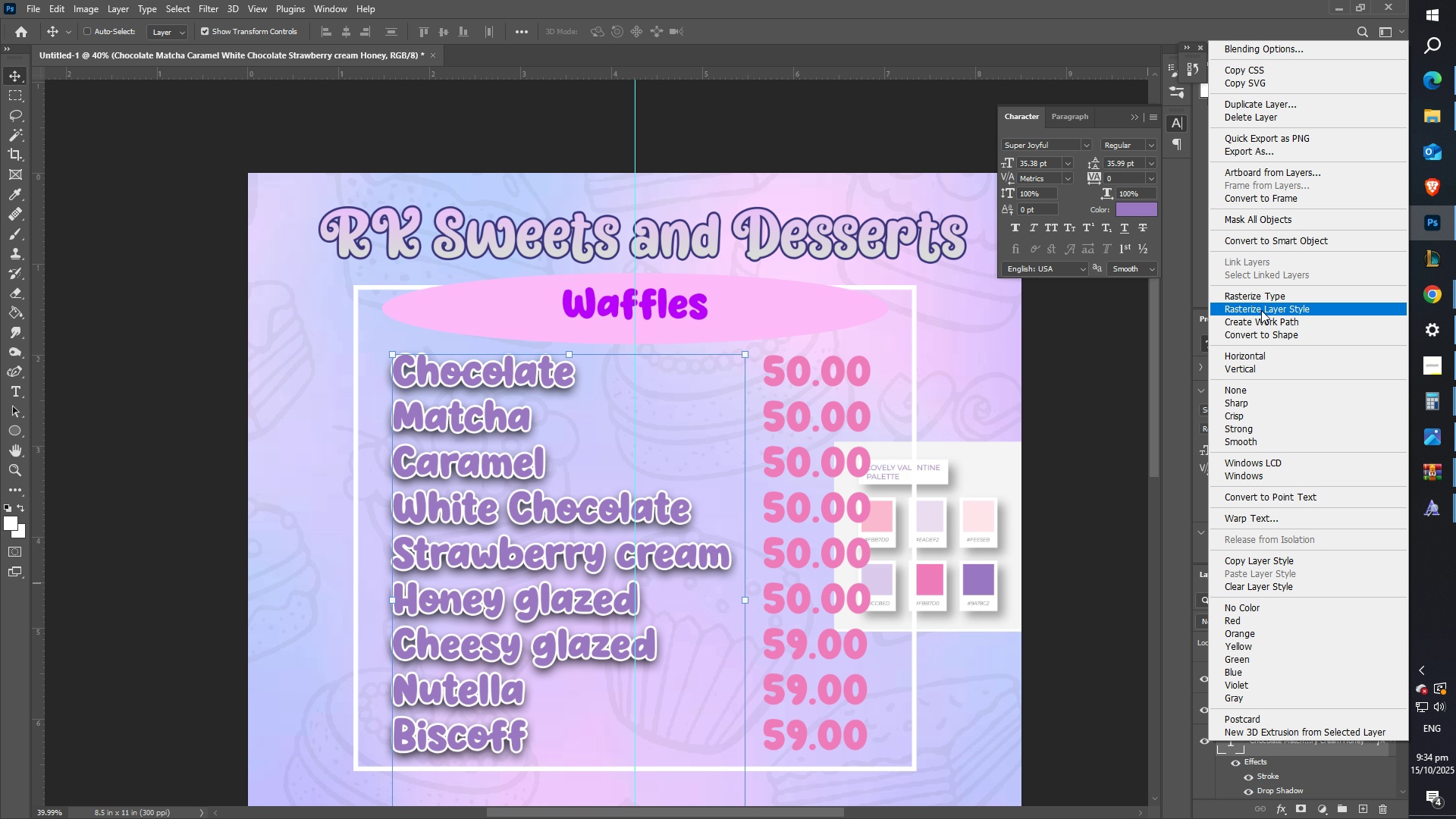 
left_click([1257, 557])
 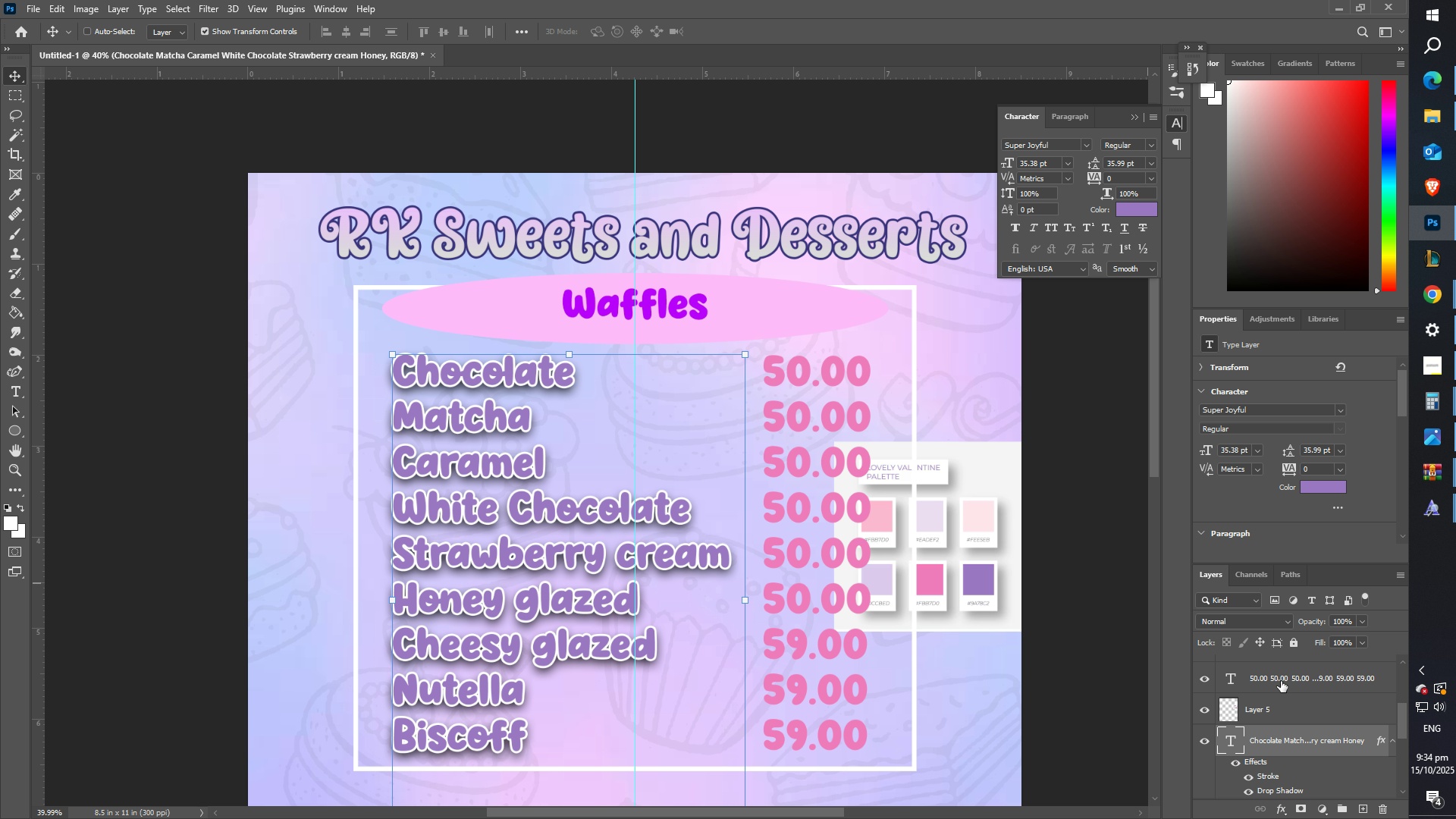 
left_click([1282, 680])
 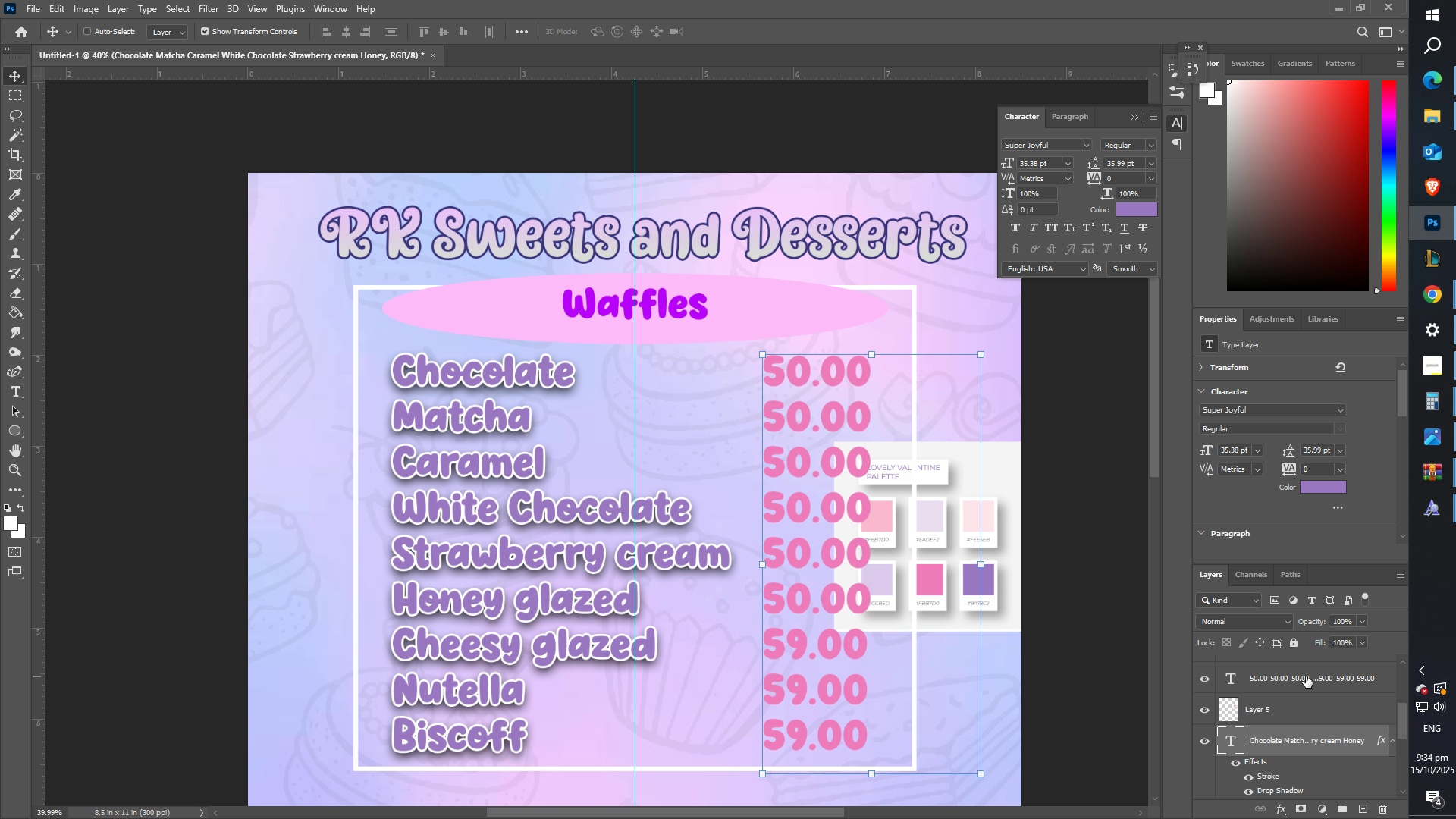 
right_click([1306, 676])
 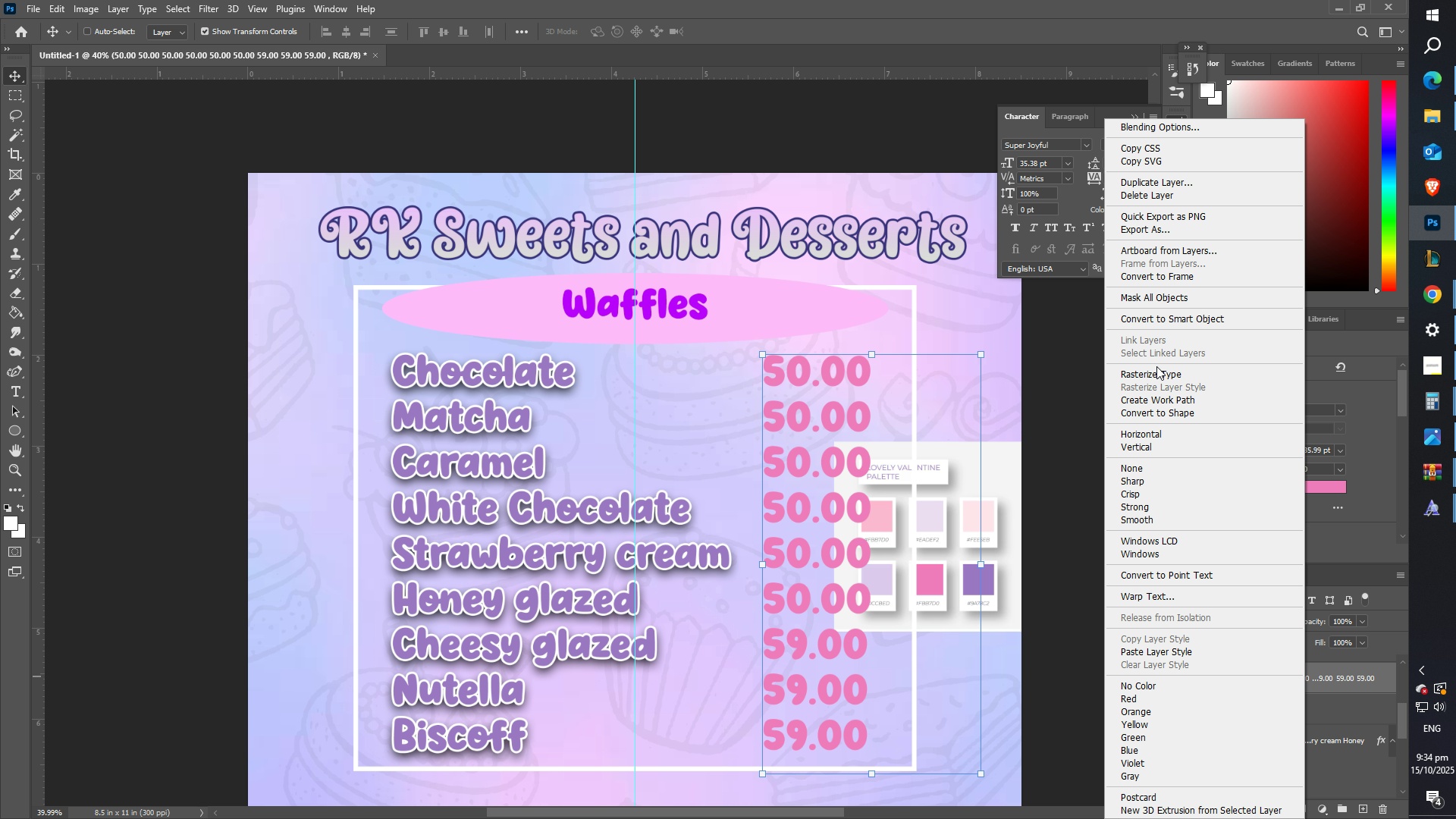 
left_click([1166, 651])
 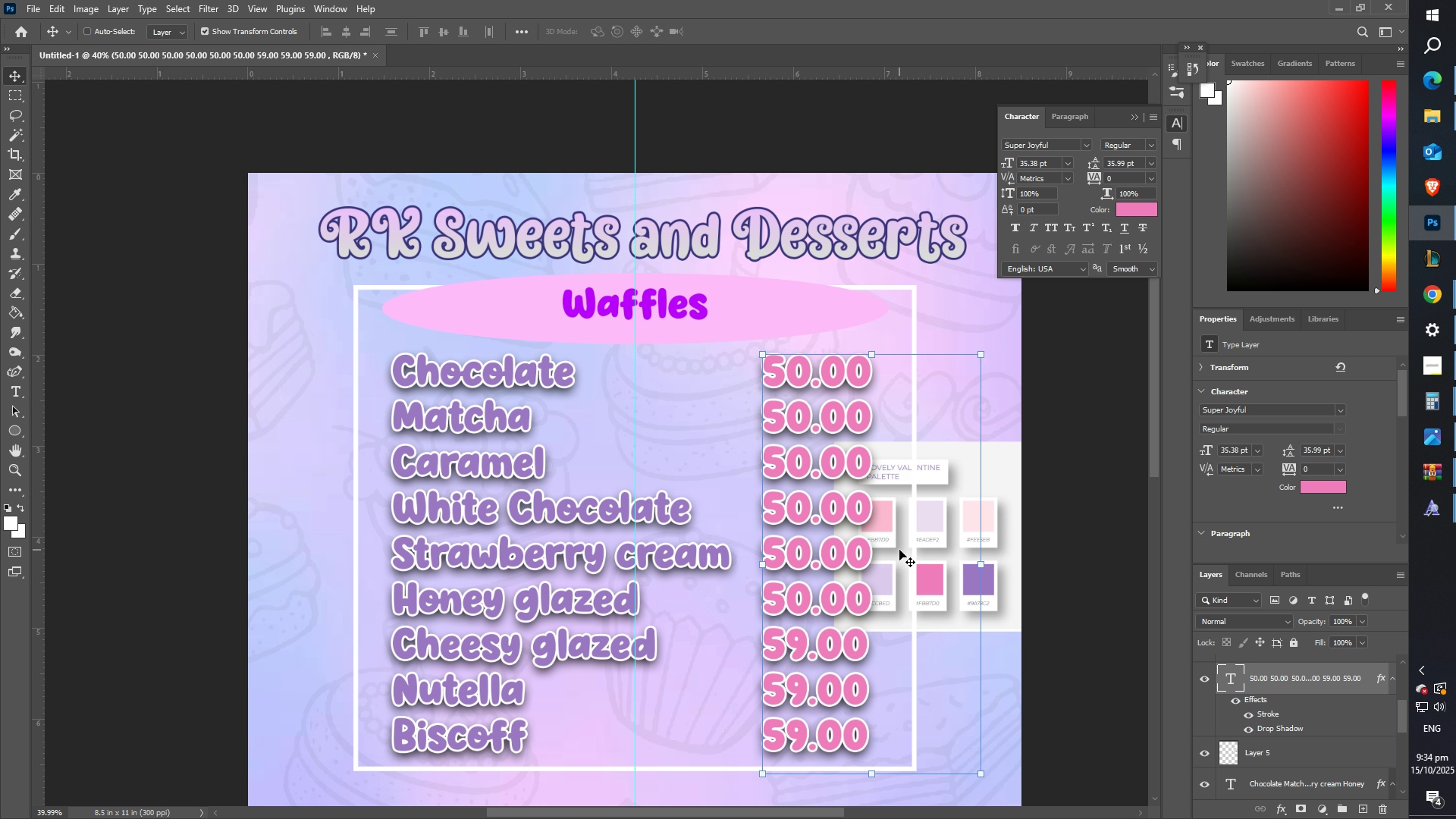 
scroll: coordinate [861, 576], scroll_direction: down, amount: 20.0
 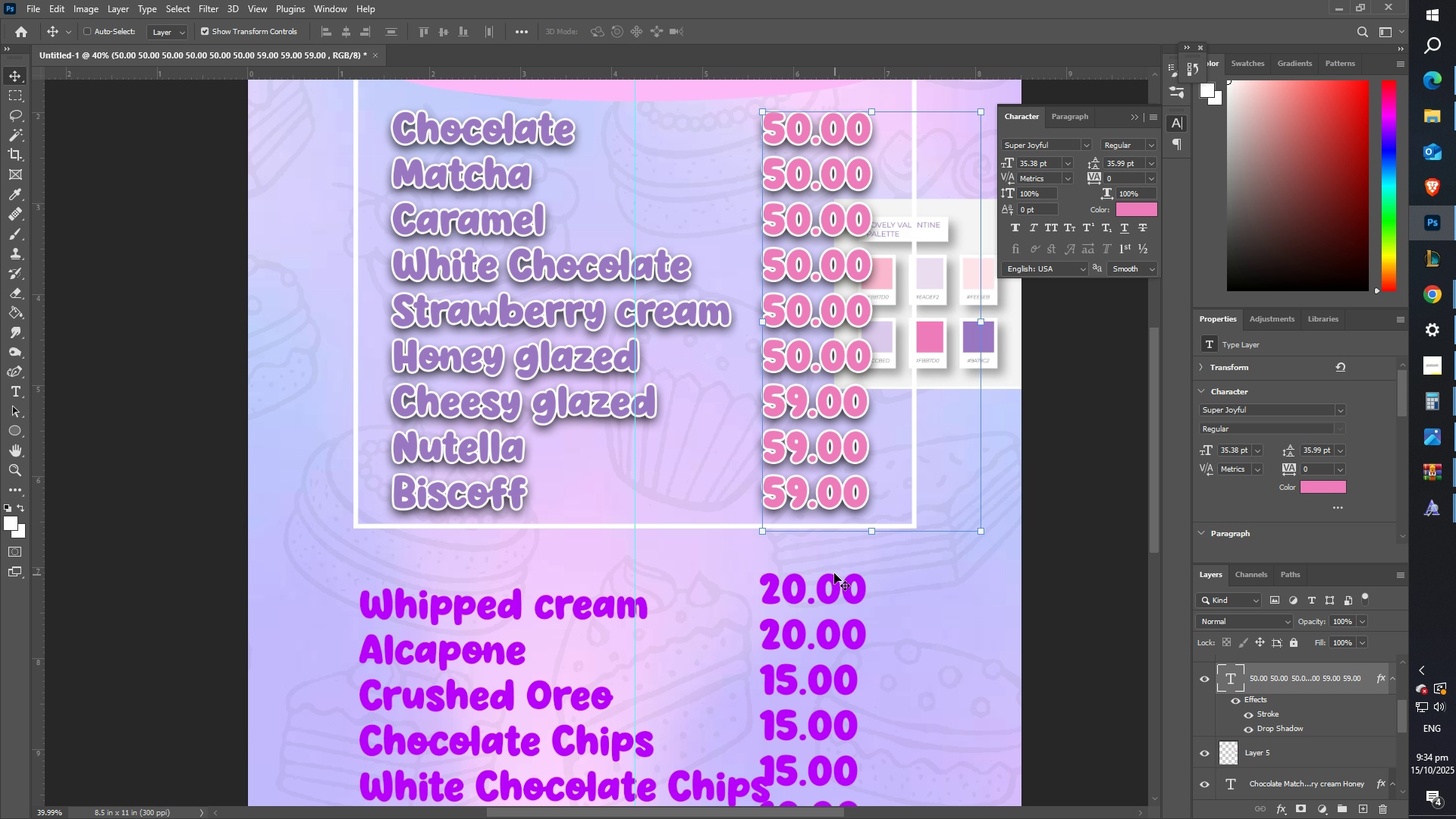 
scroll: coordinate [700, 514], scroll_direction: up, amount: 10.0
 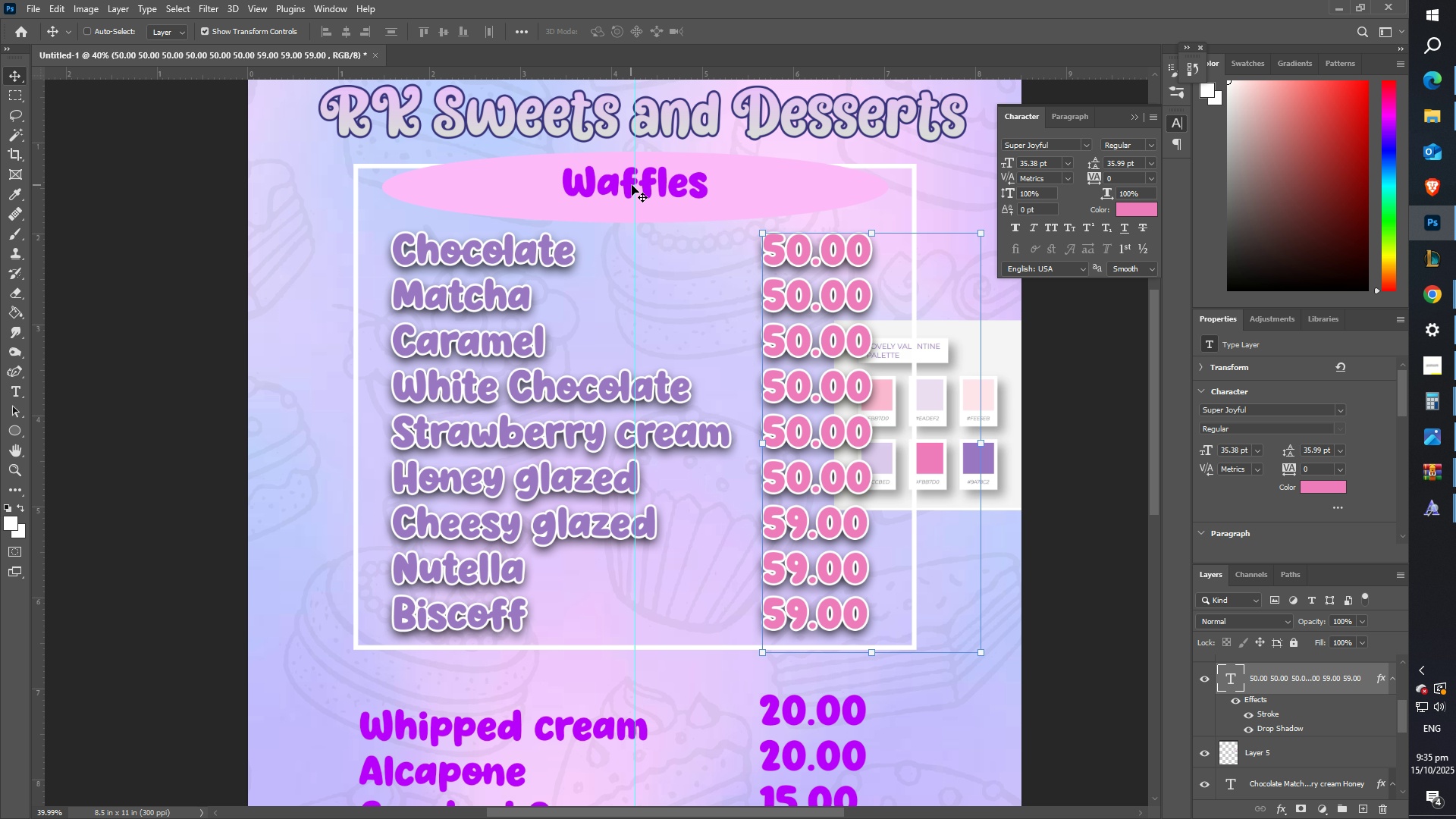 
right_click([756, 191])
 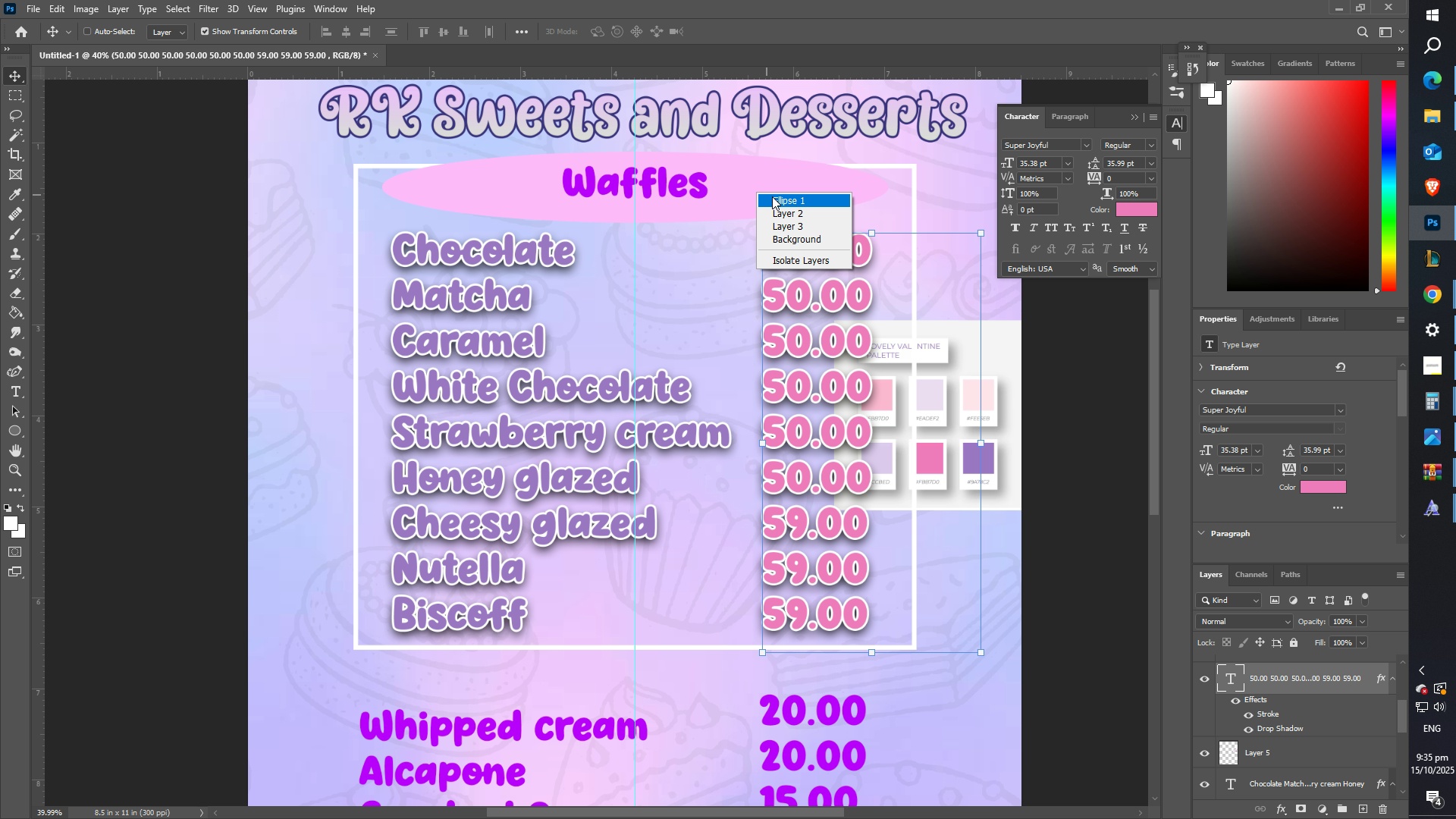 
left_click([772, 196])
 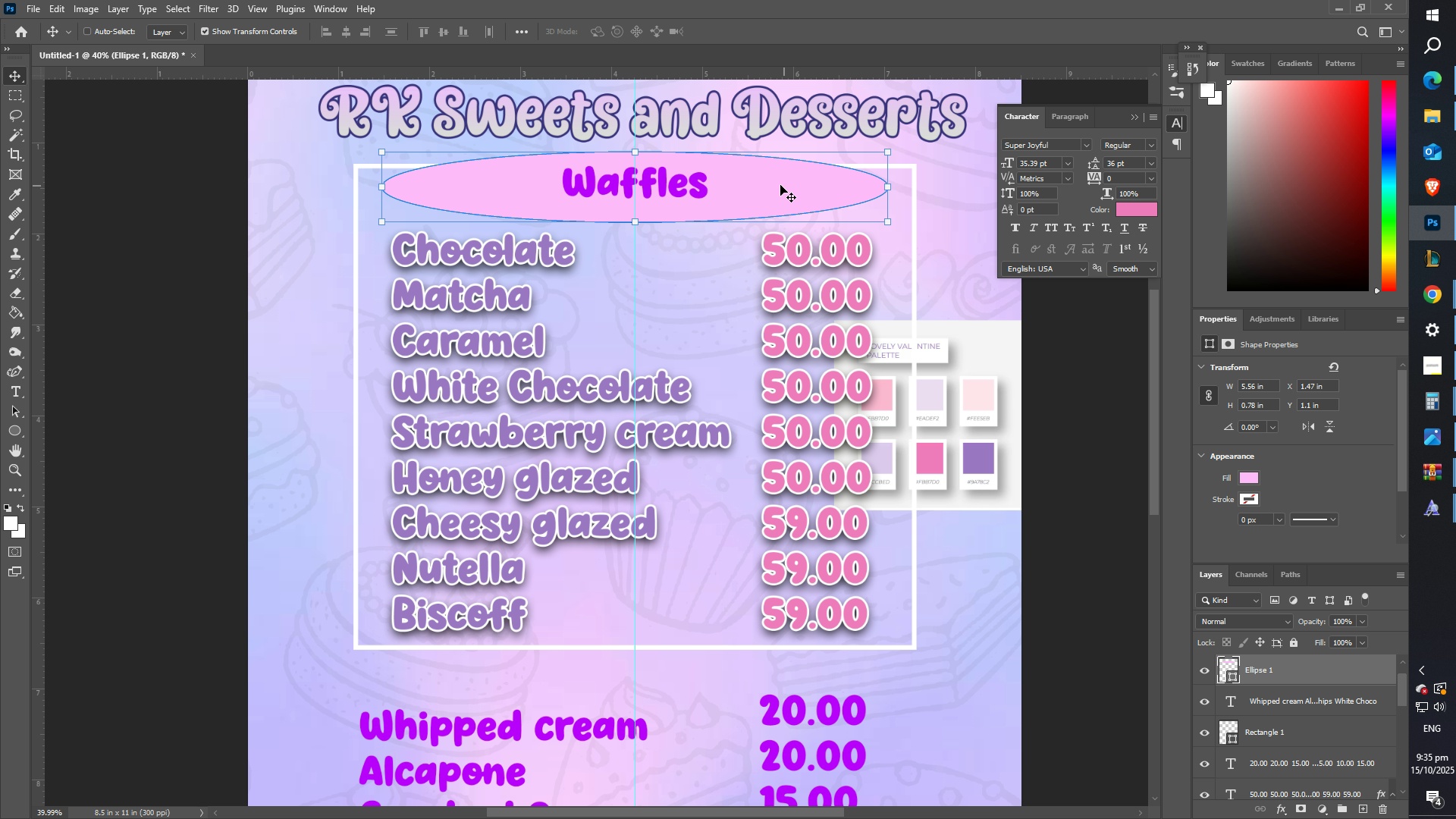 
wait(7.48)
 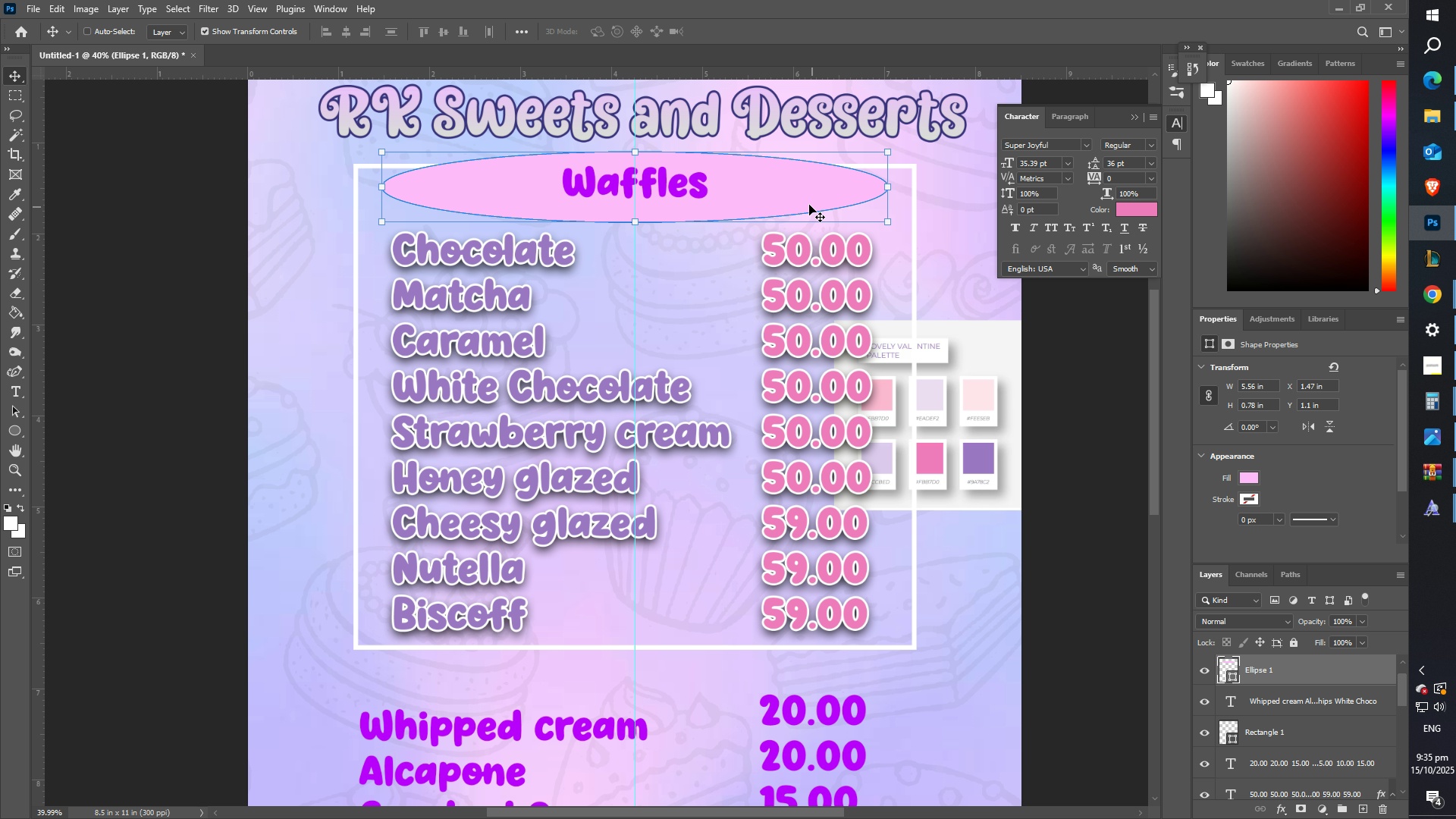 
left_click([666, 182])
 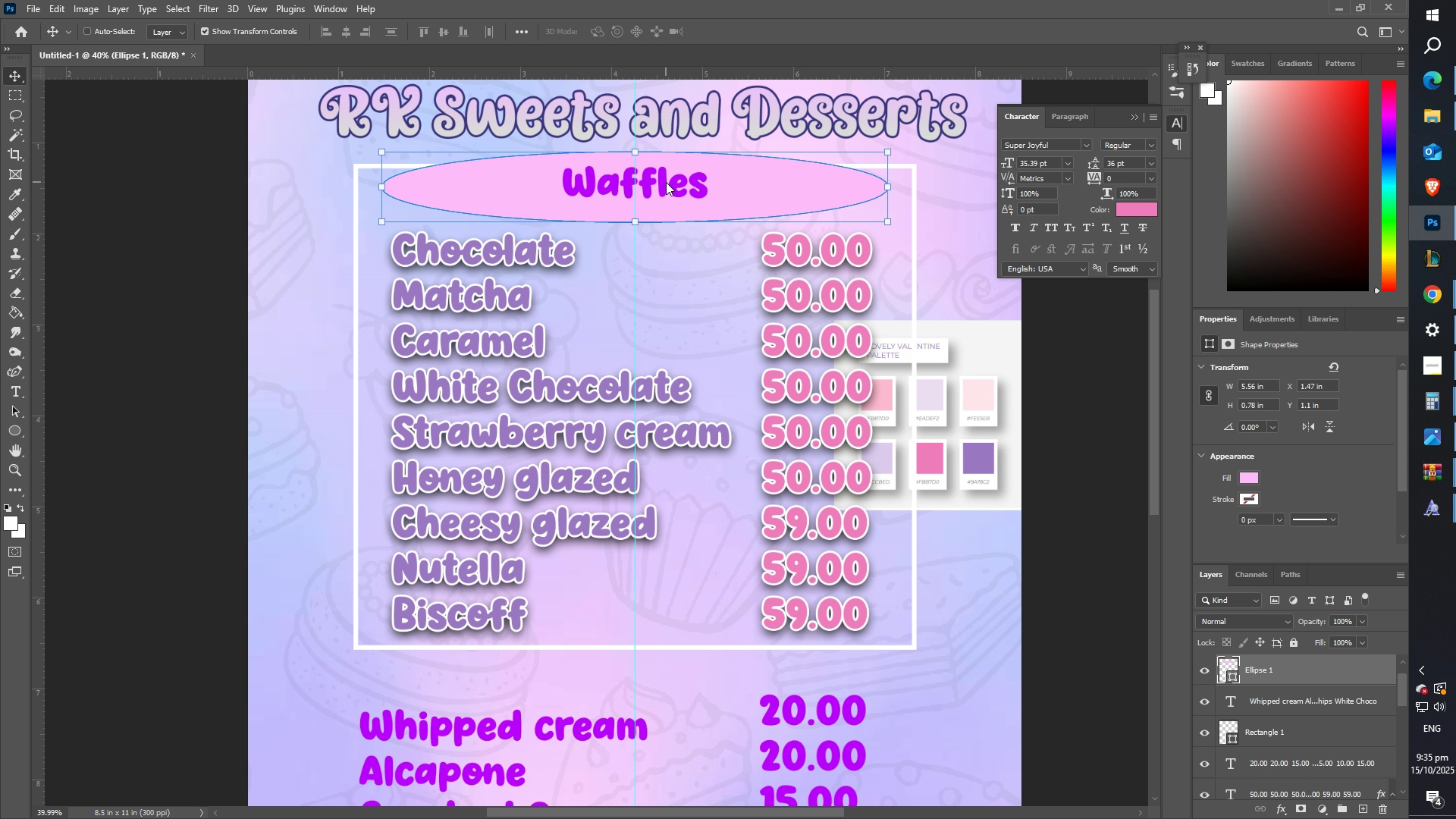 
right_click([666, 182])
 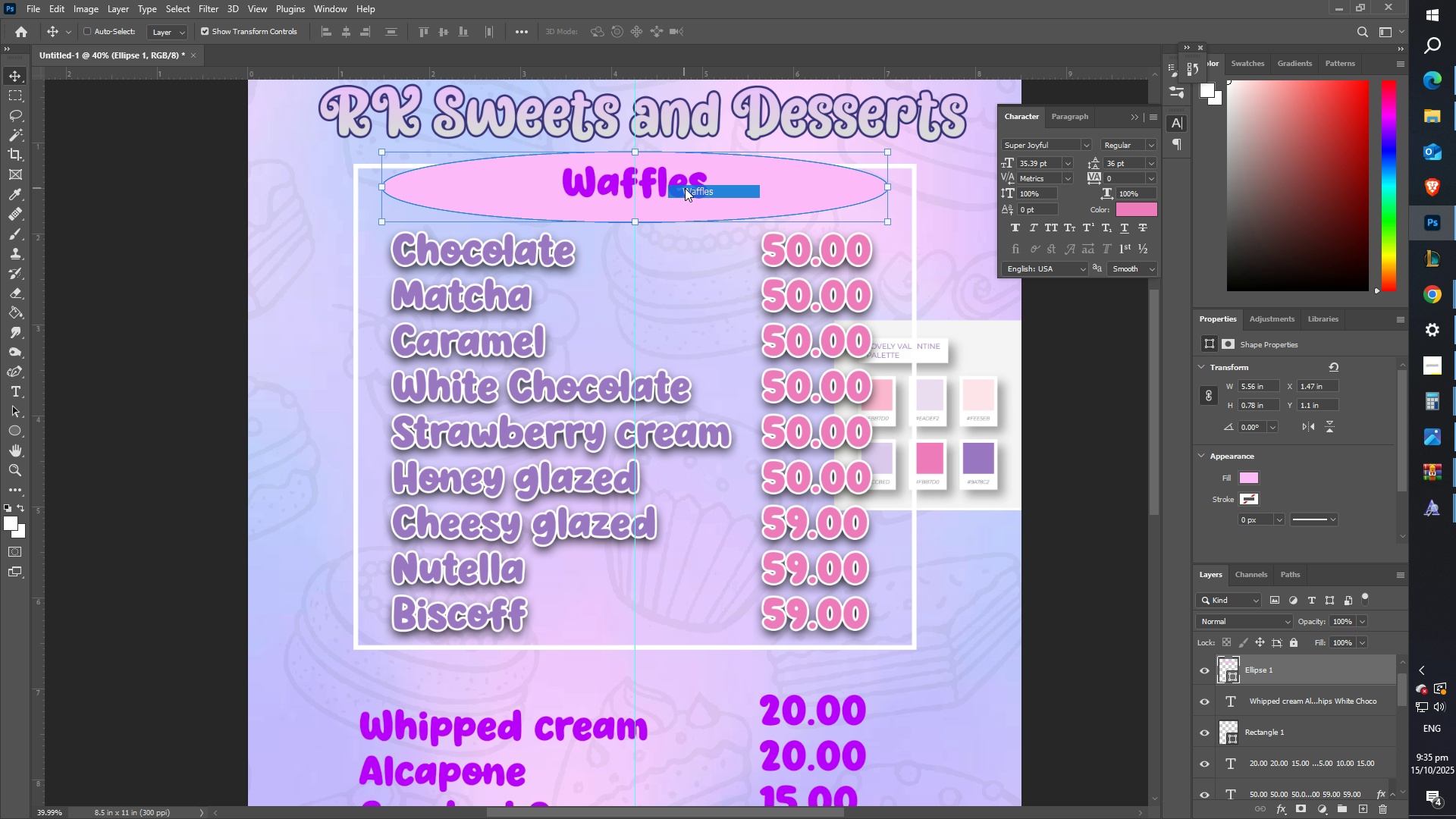 
left_click([685, 188])
 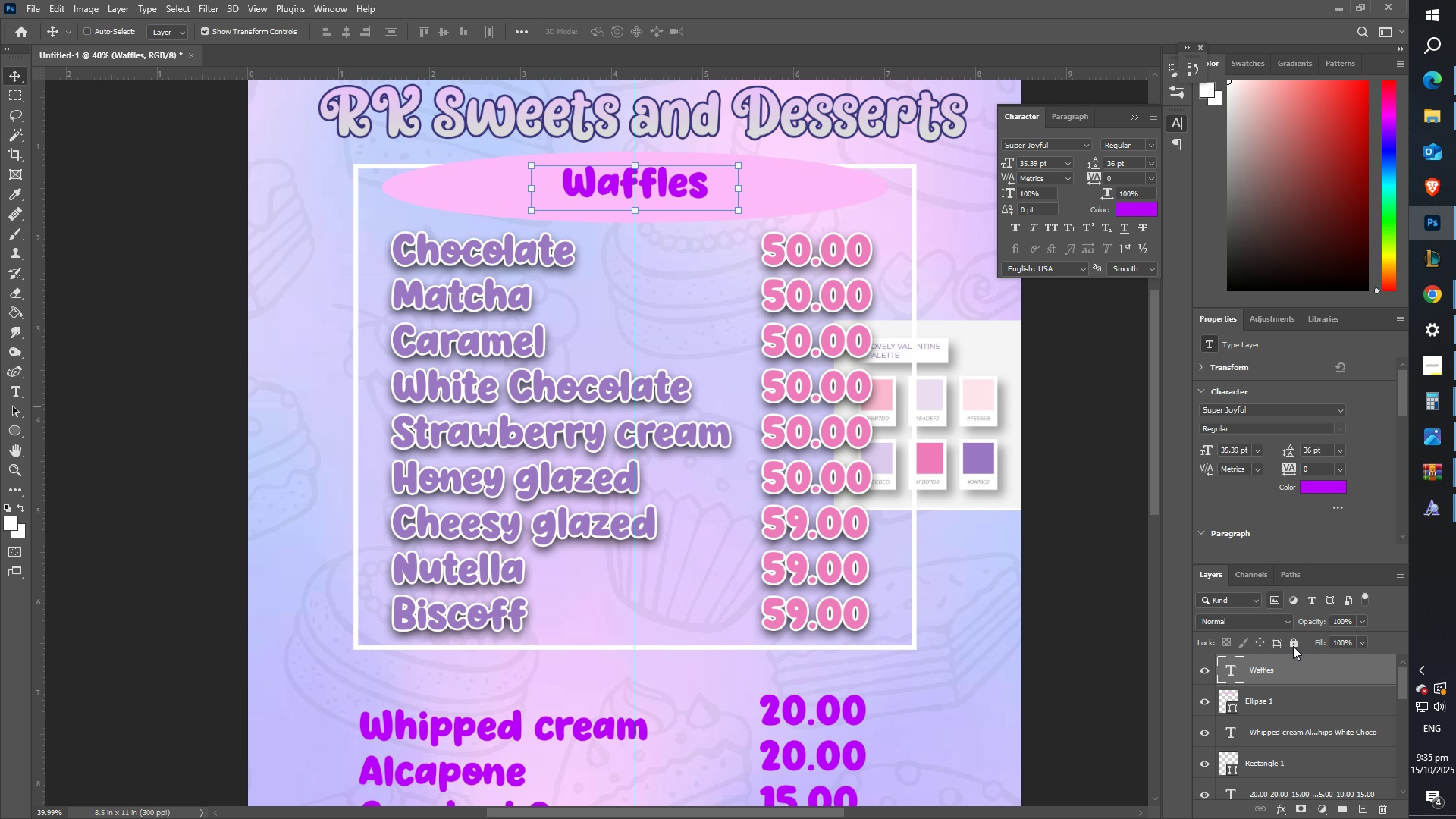 
right_click([1305, 673])
 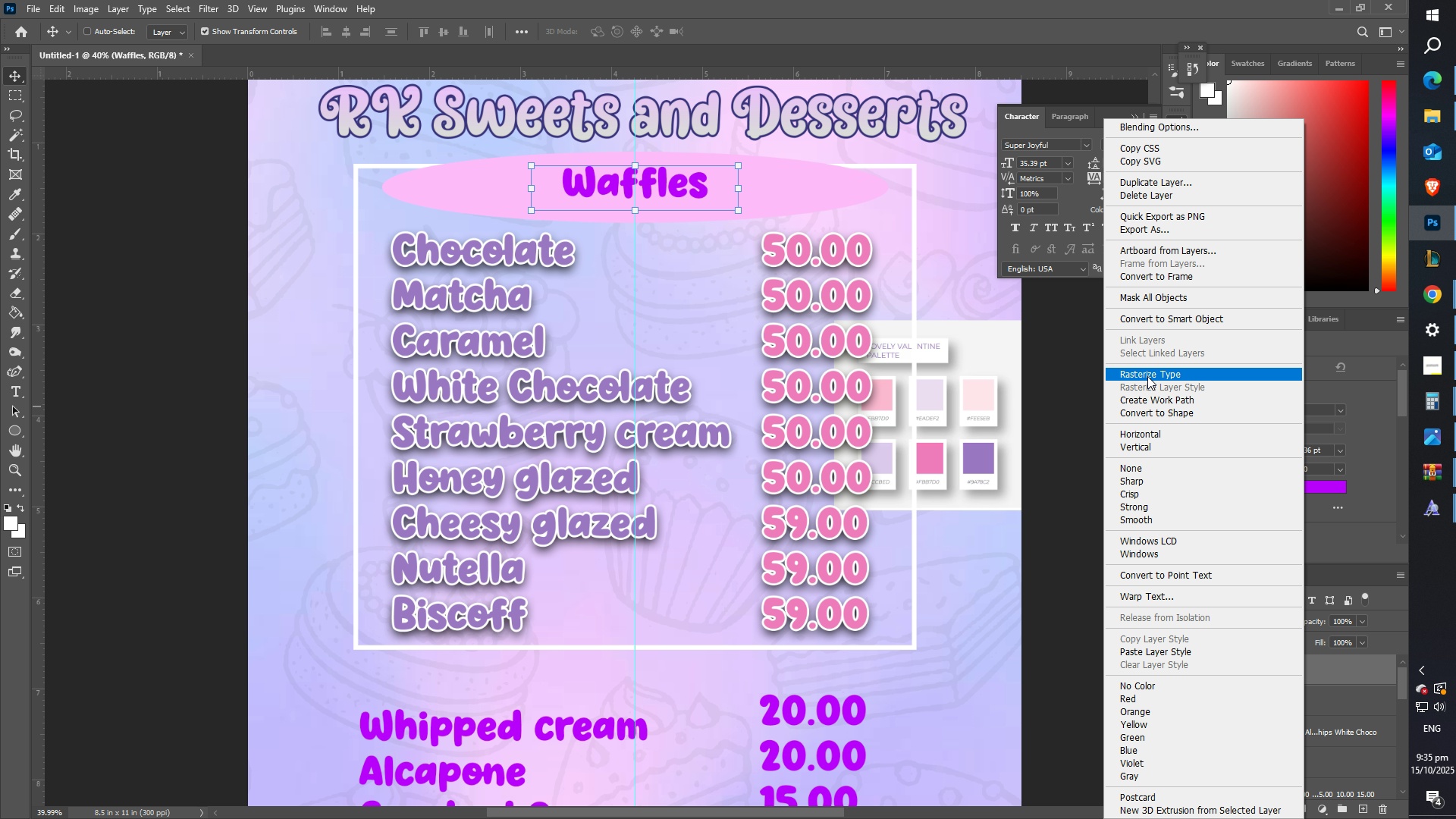 
left_click([1147, 375])
 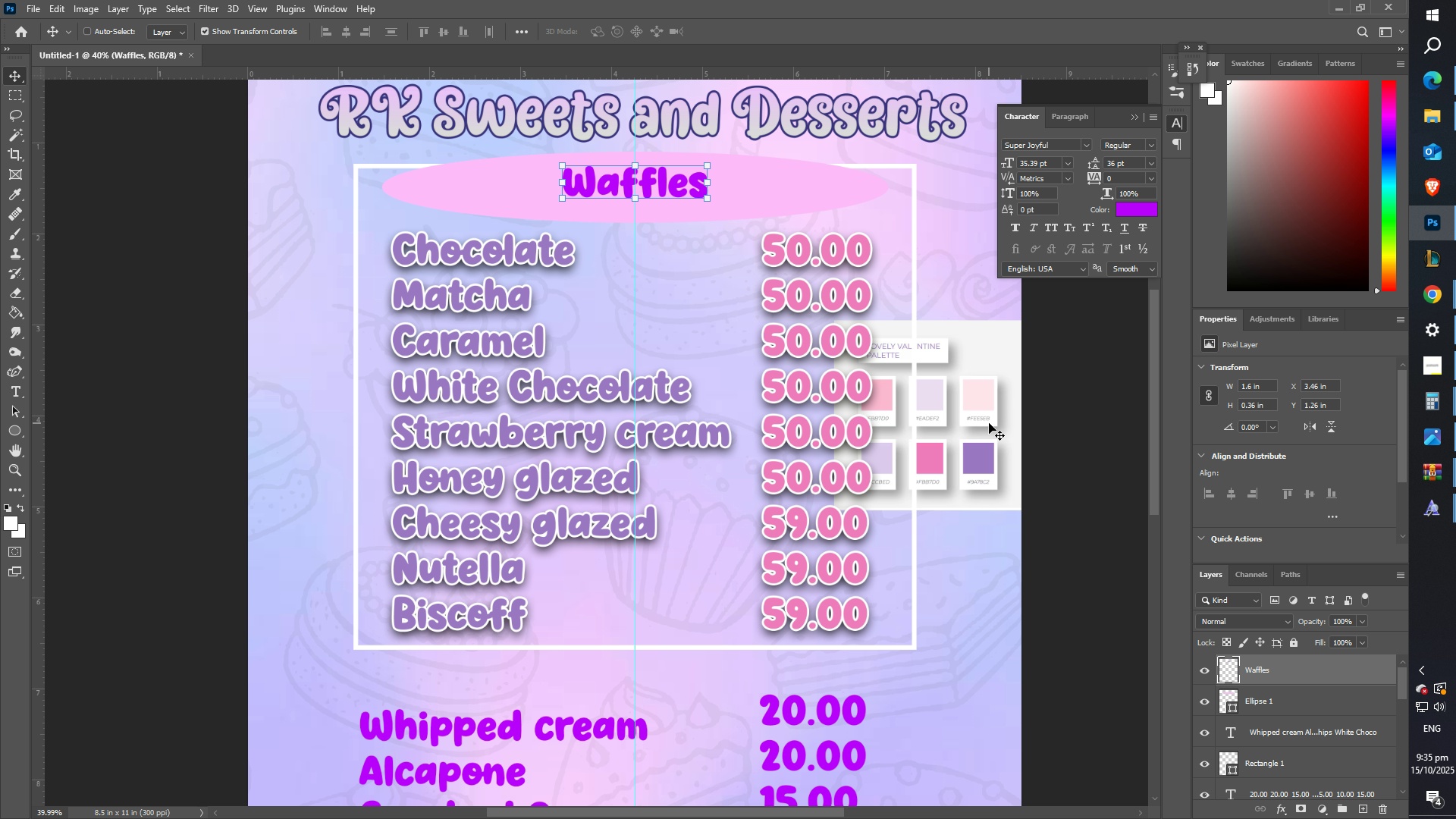 
key(Control+ControlLeft)
 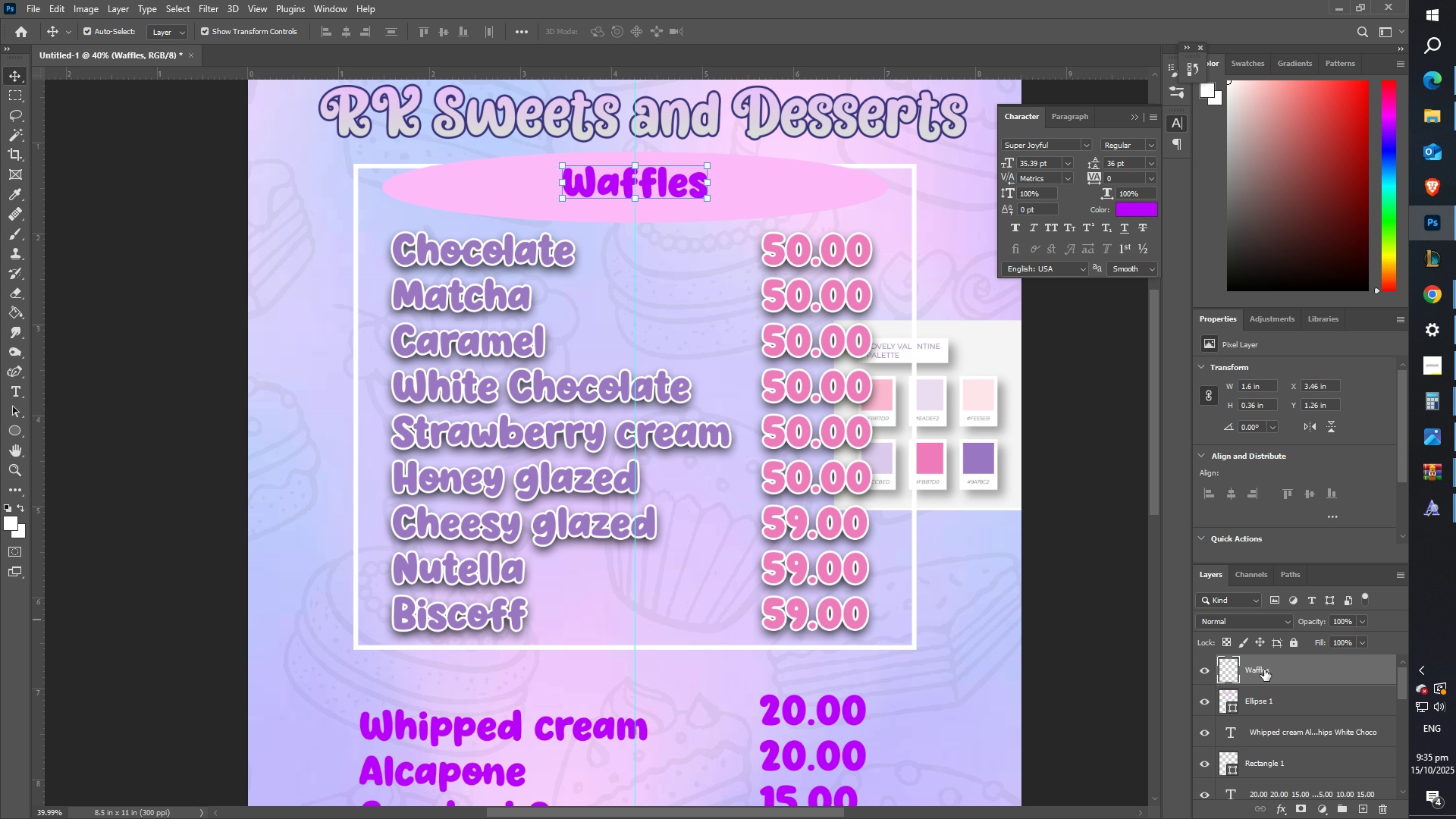 
key(Control+Z)
 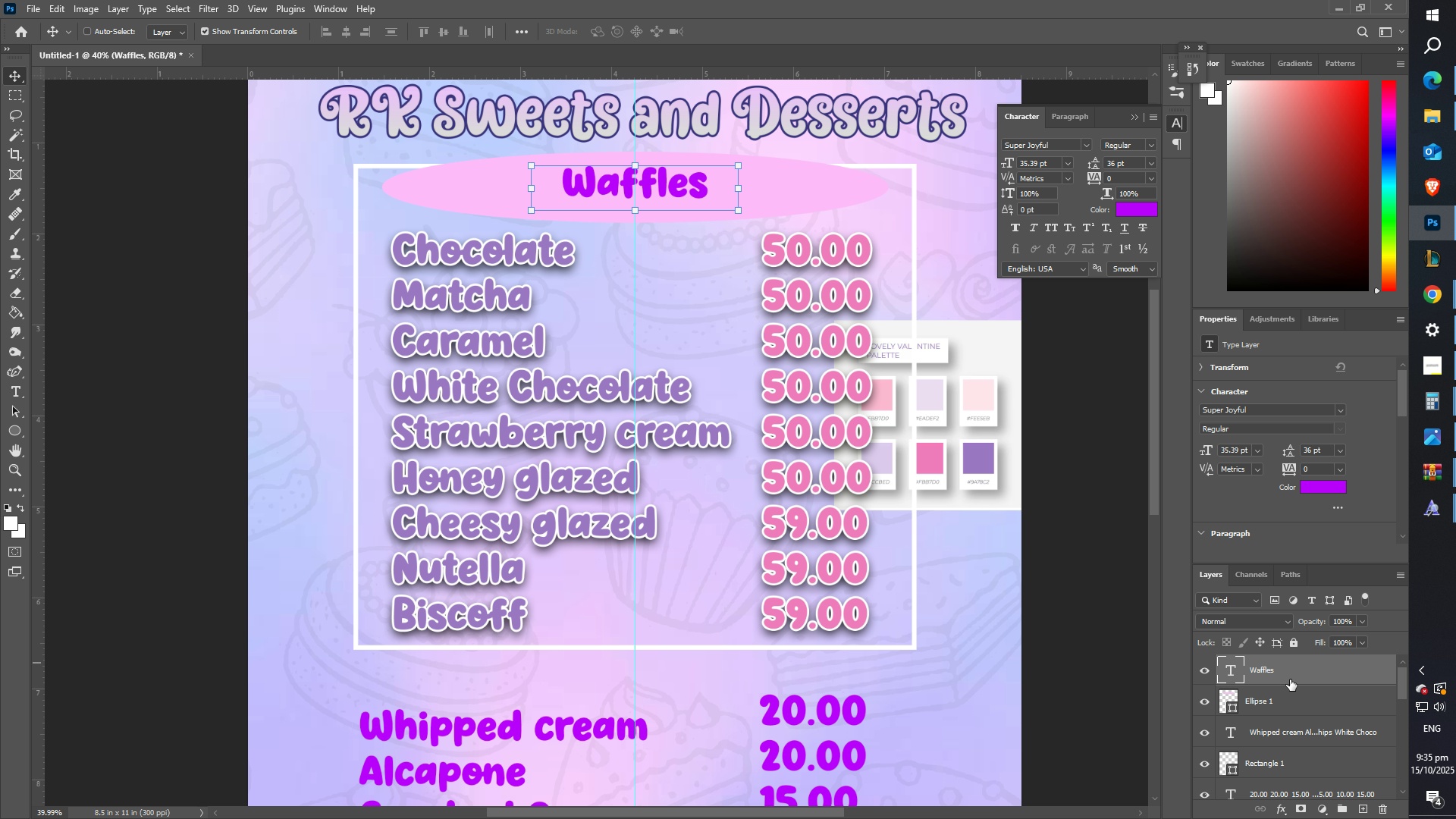 
right_click([1289, 672])
 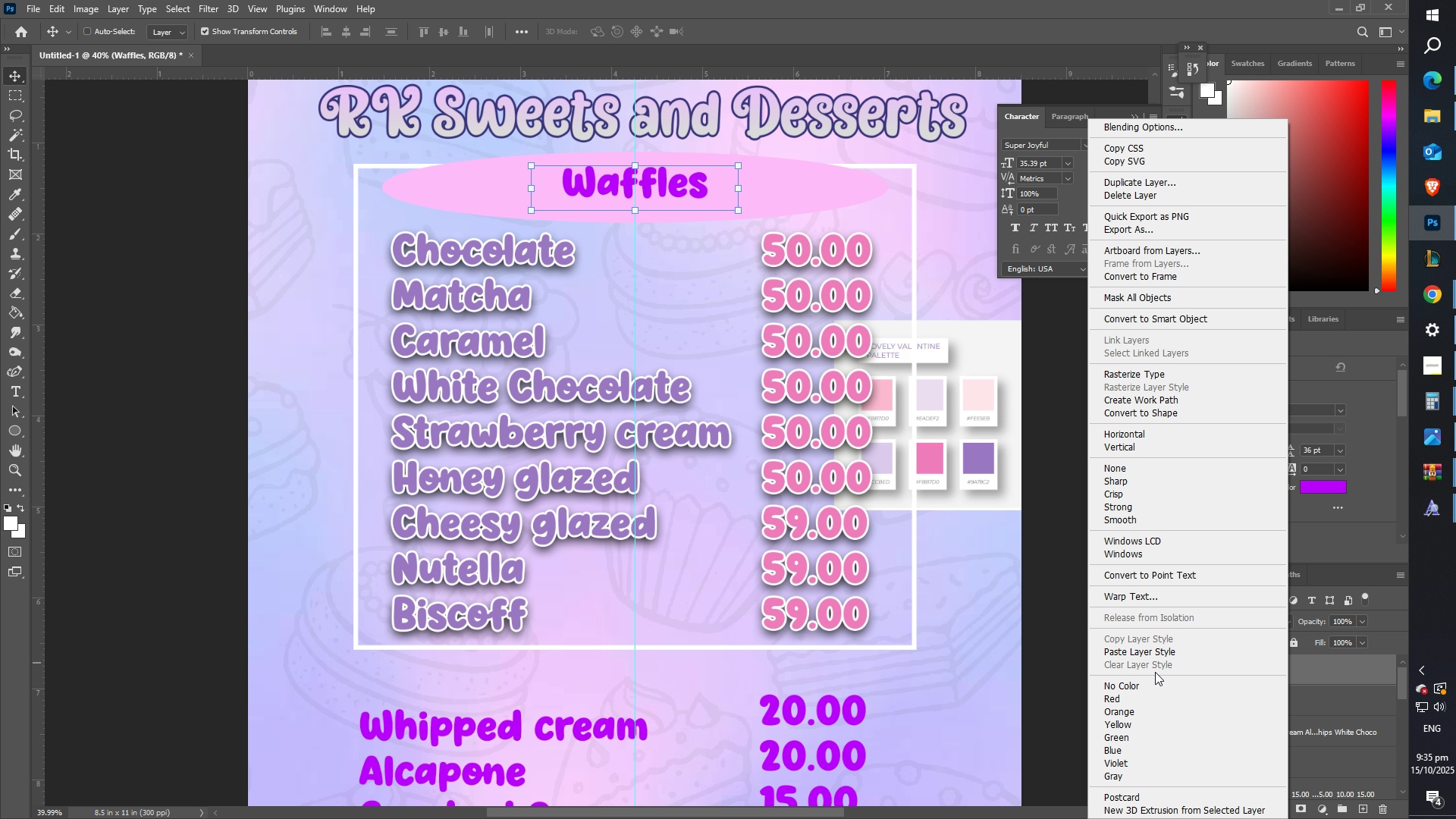 
left_click([1135, 650])
 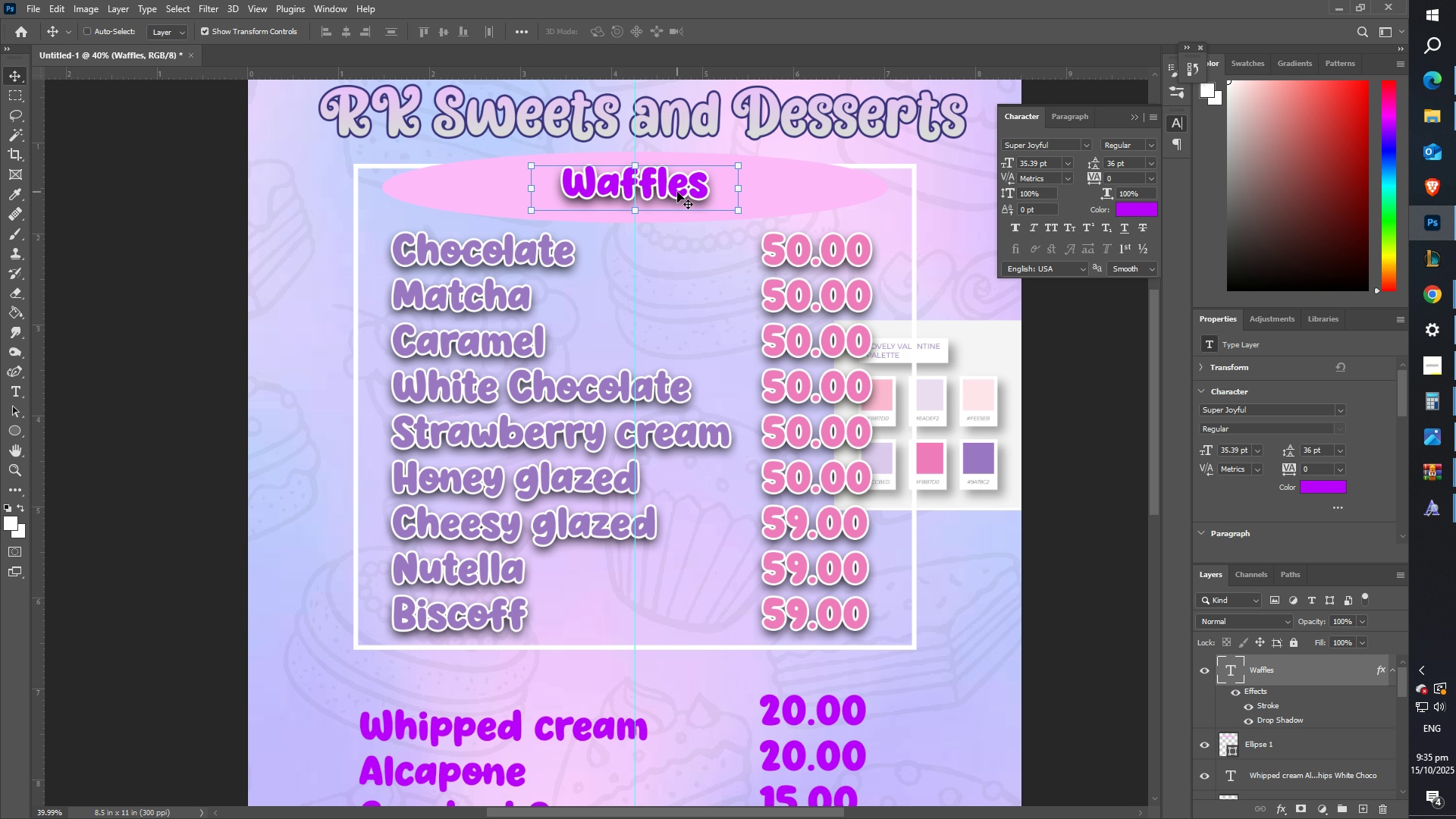 
key(T)
 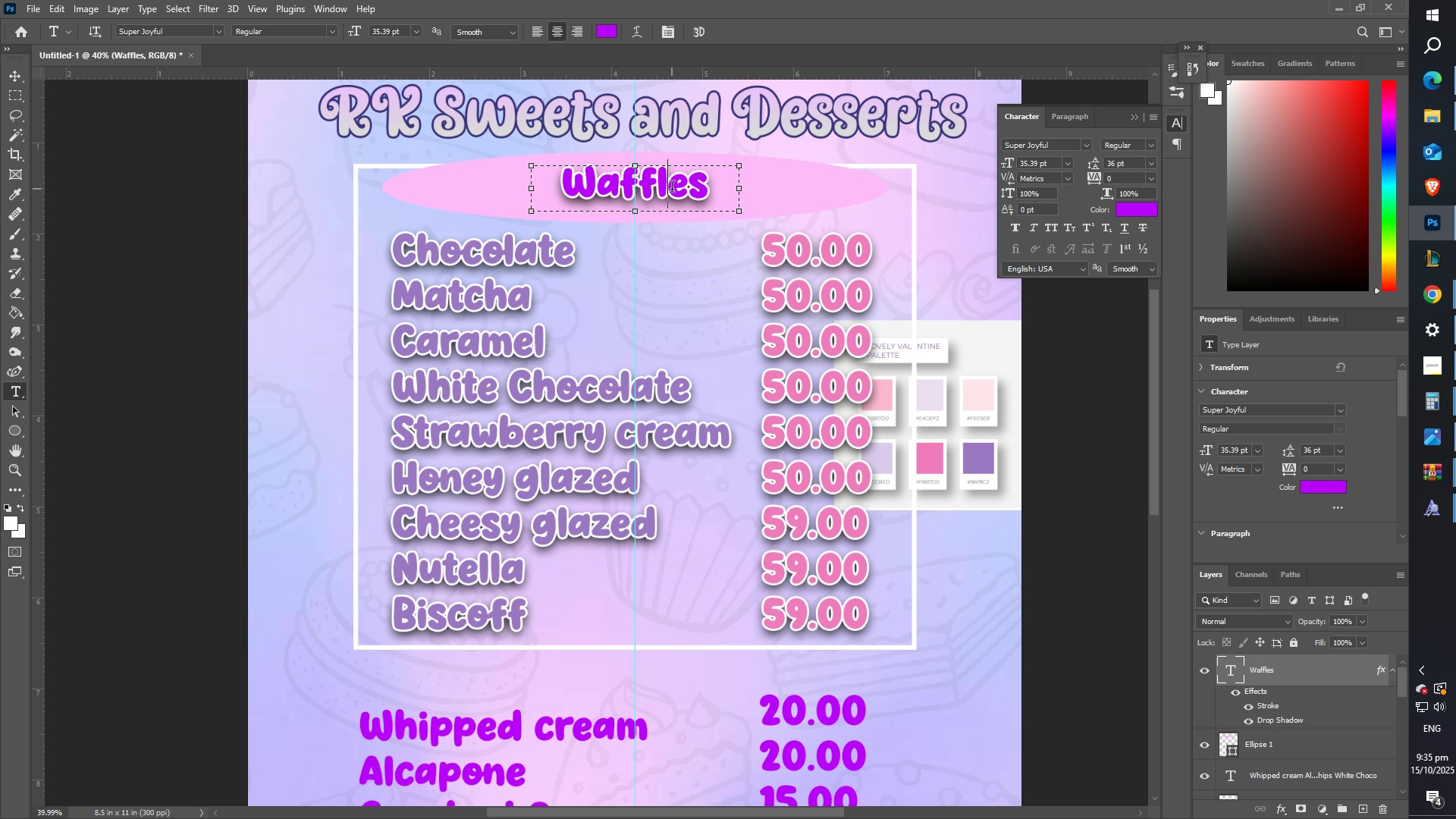 
left_click([672, 189])
 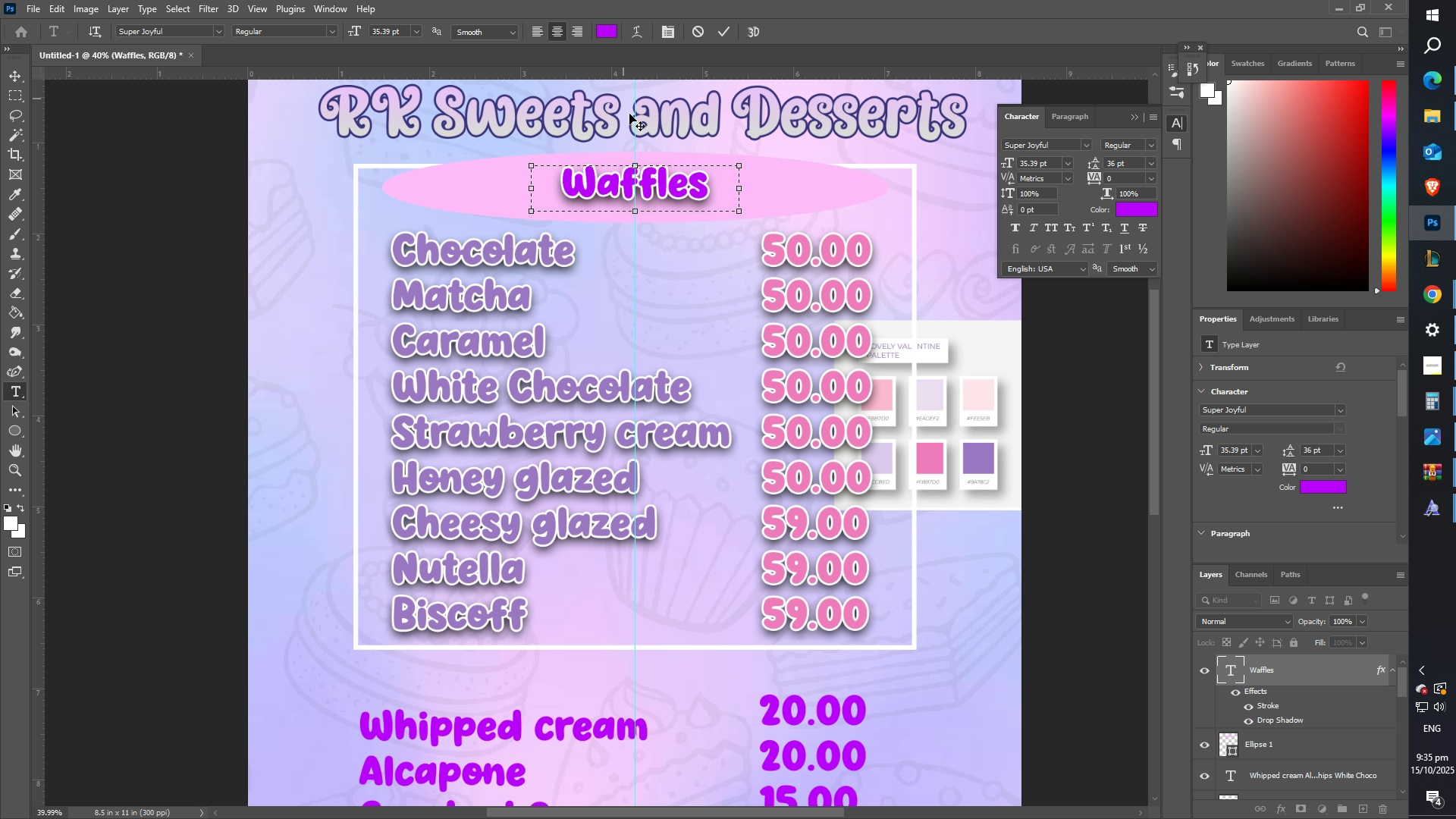 
key(Control+ControlLeft)
 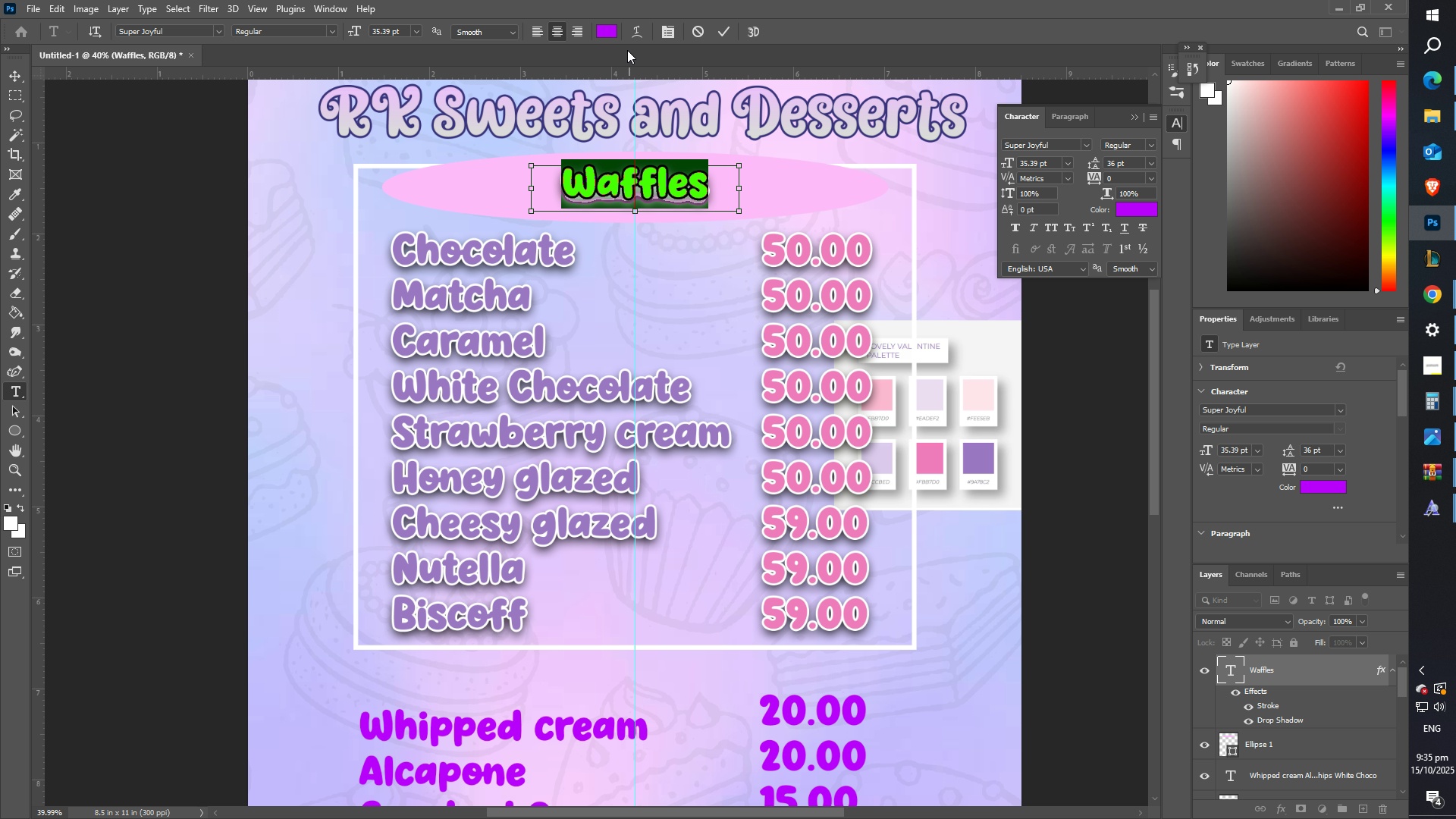 
key(Control+A)
 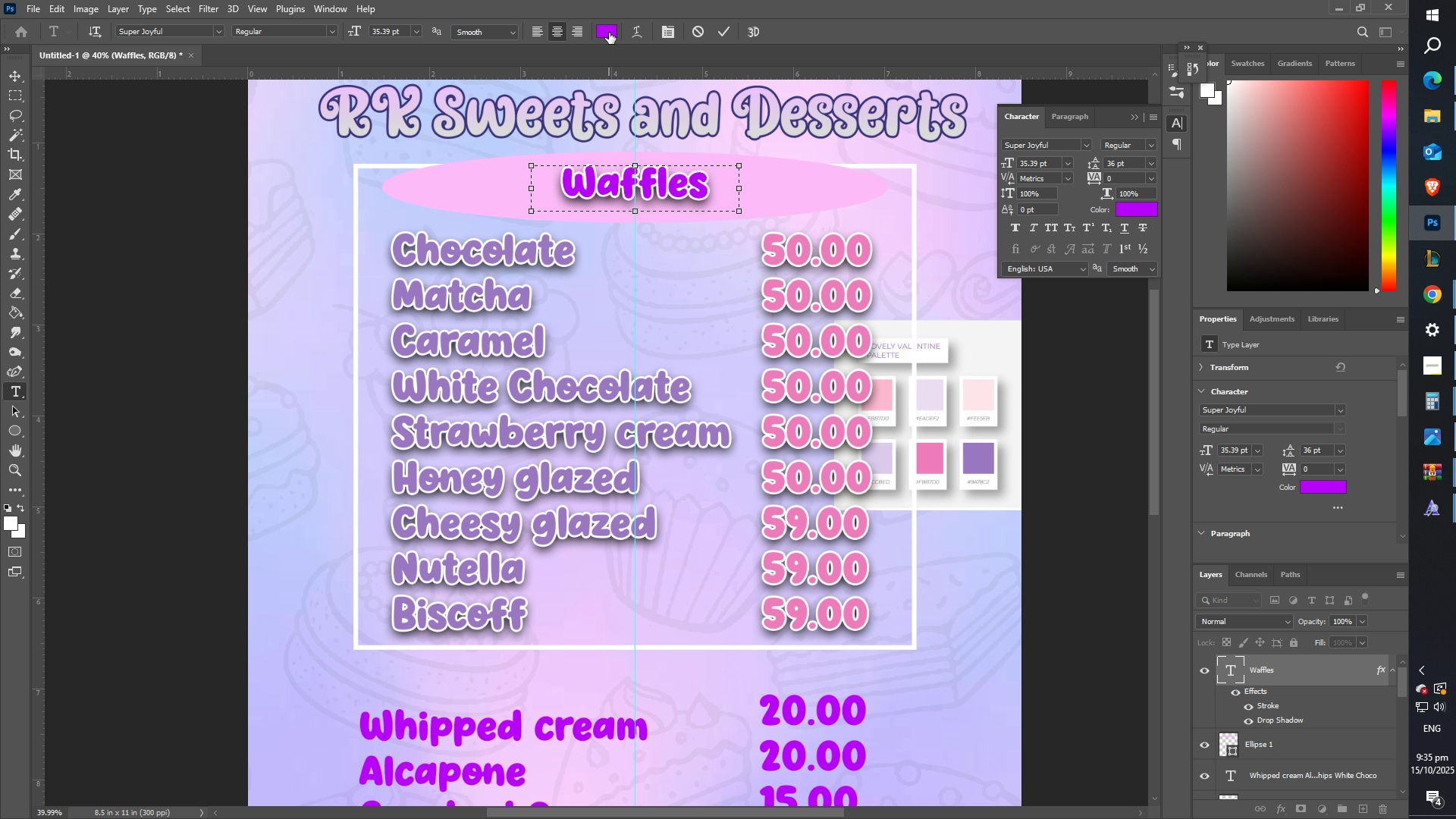 
left_click([609, 33])
 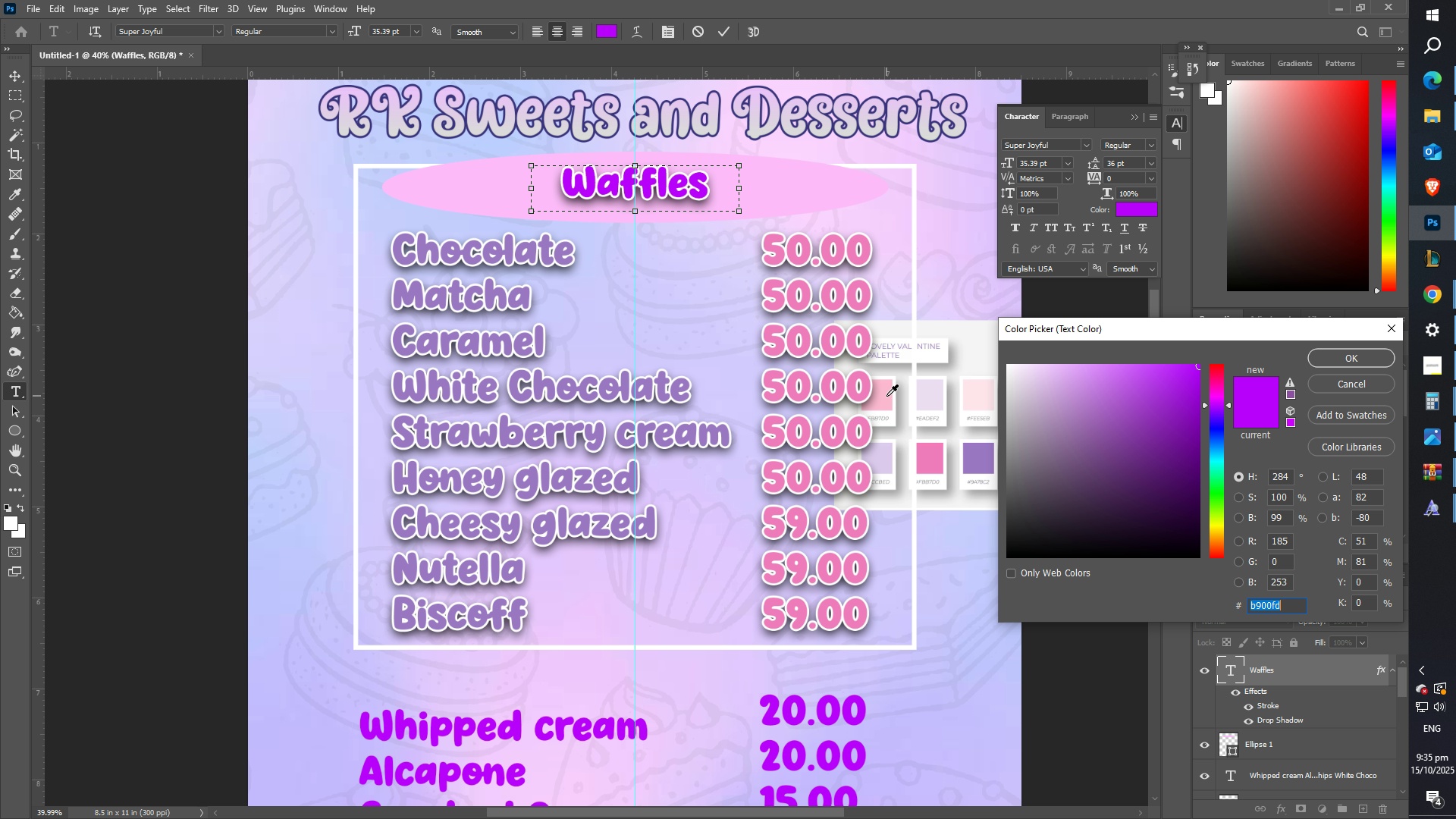 
left_click([887, 400])
 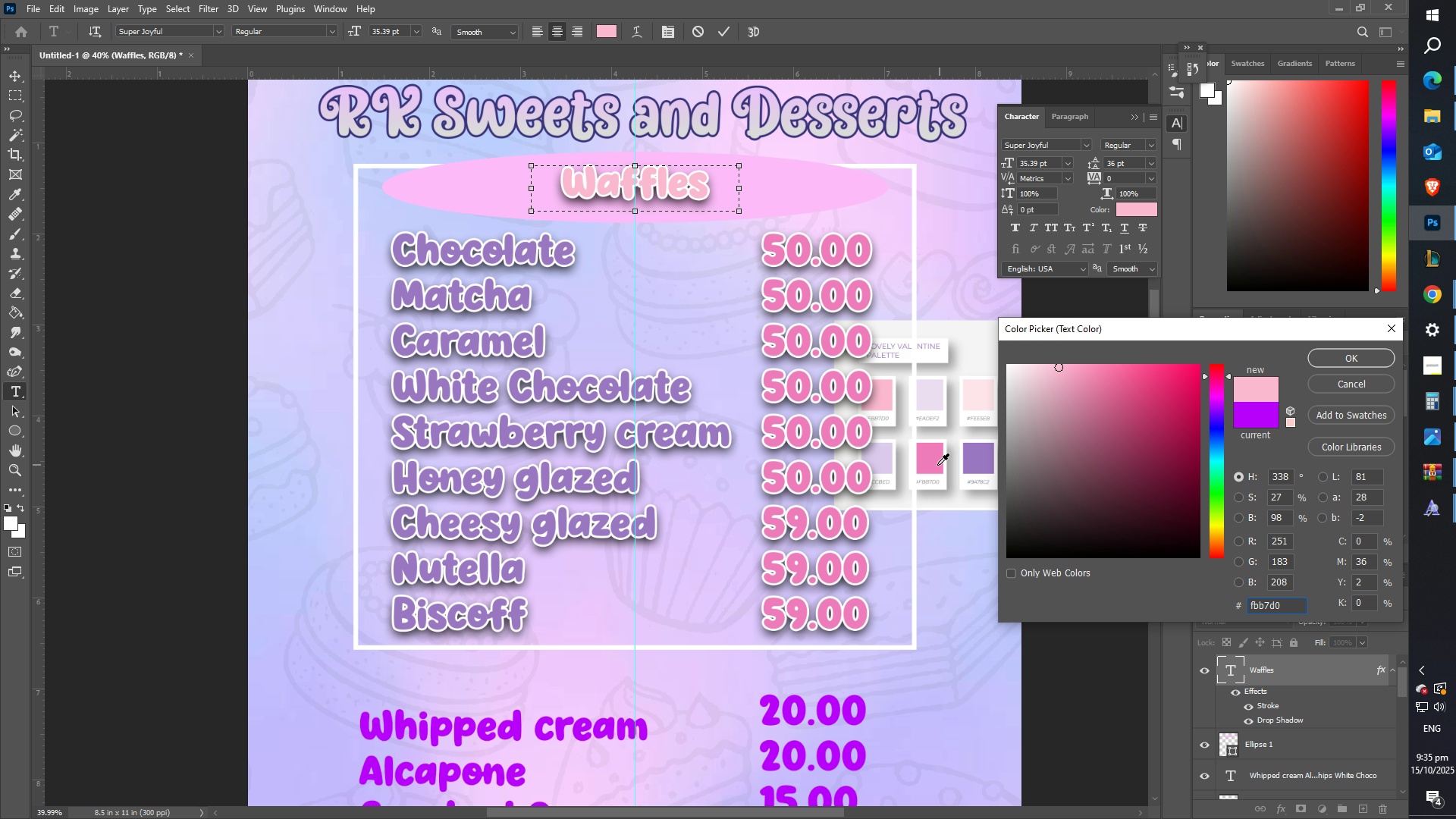 
left_click([969, 394])
 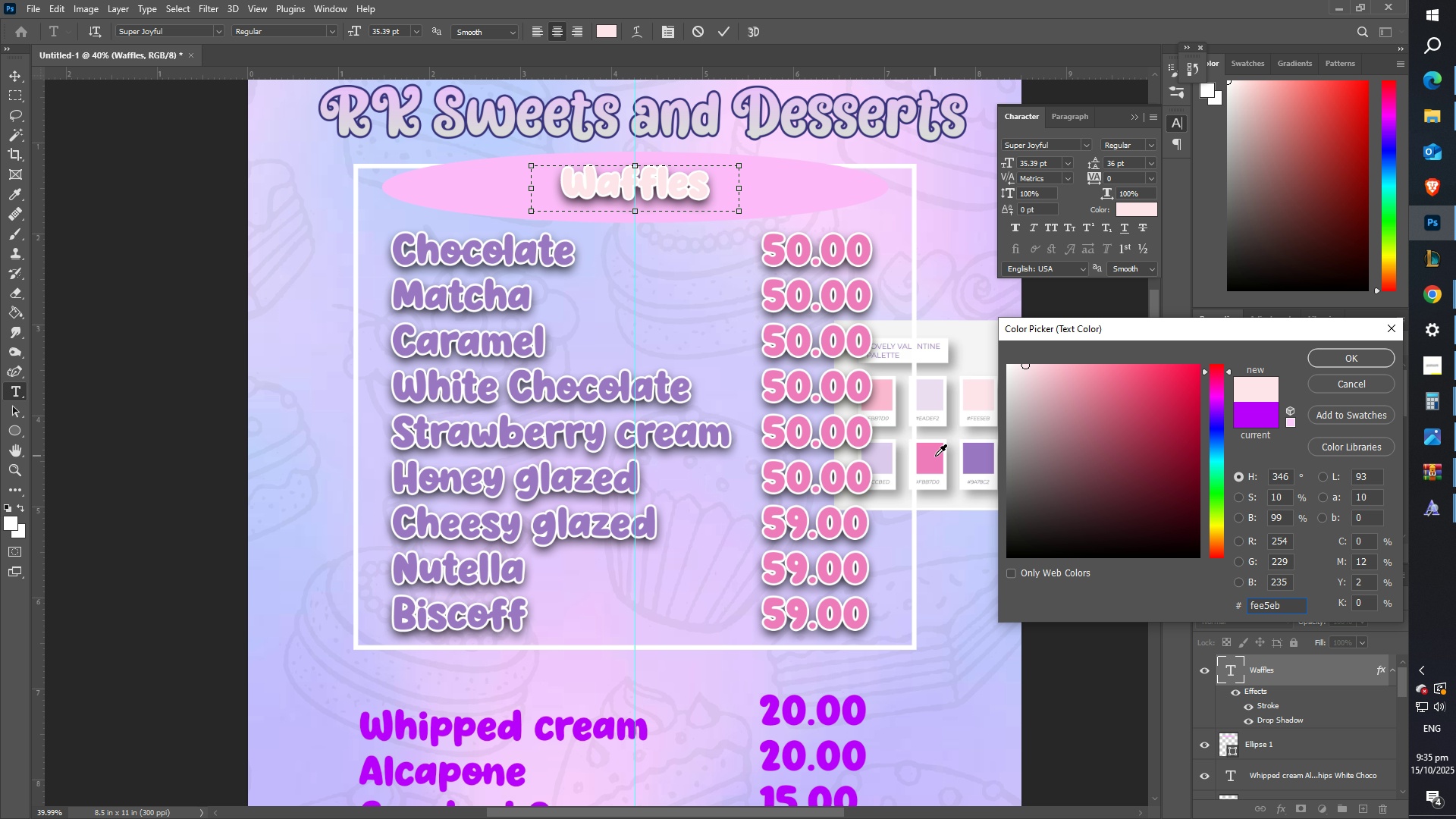 
left_click([935, 456])
 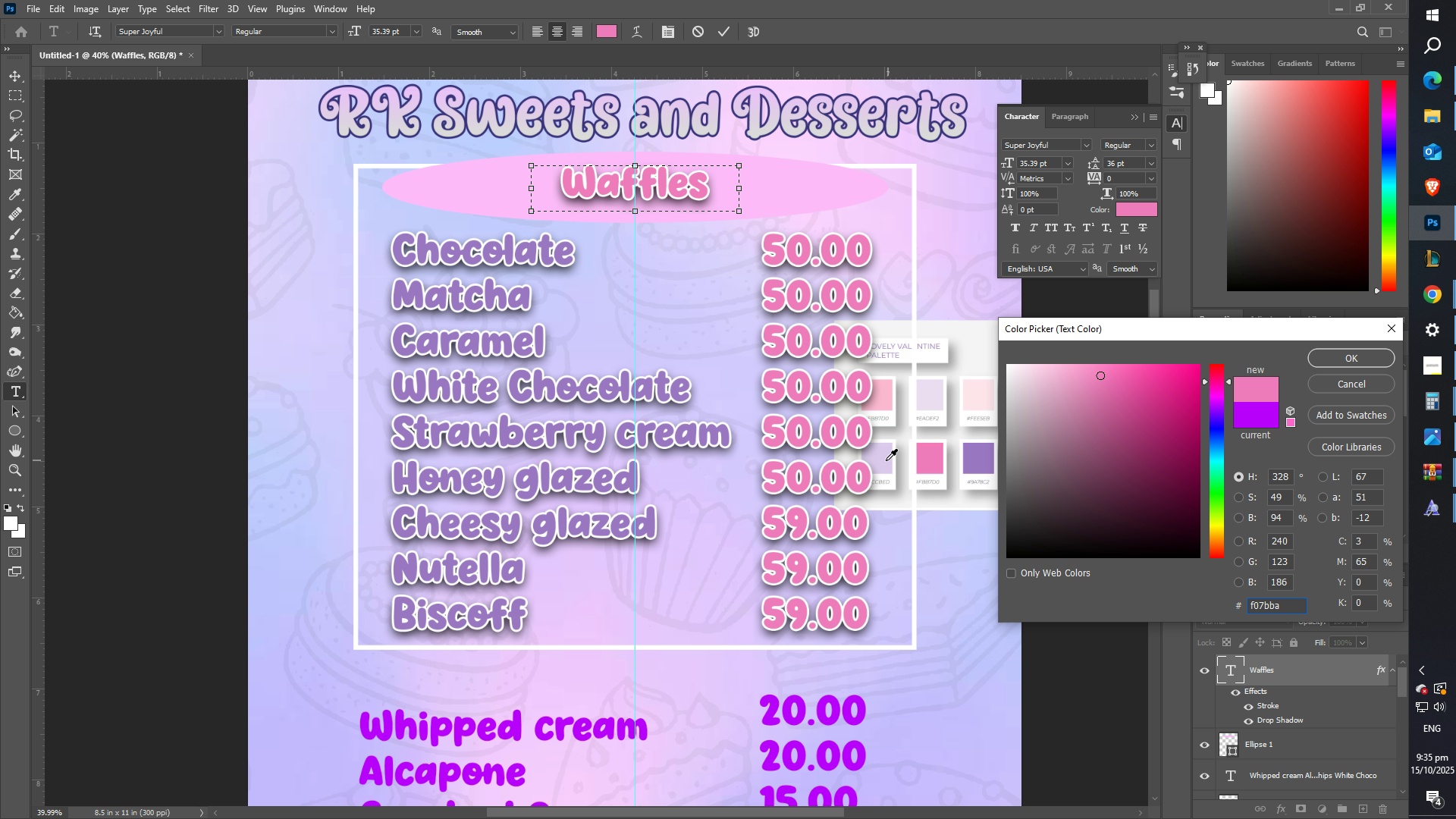 
left_click([881, 460])
 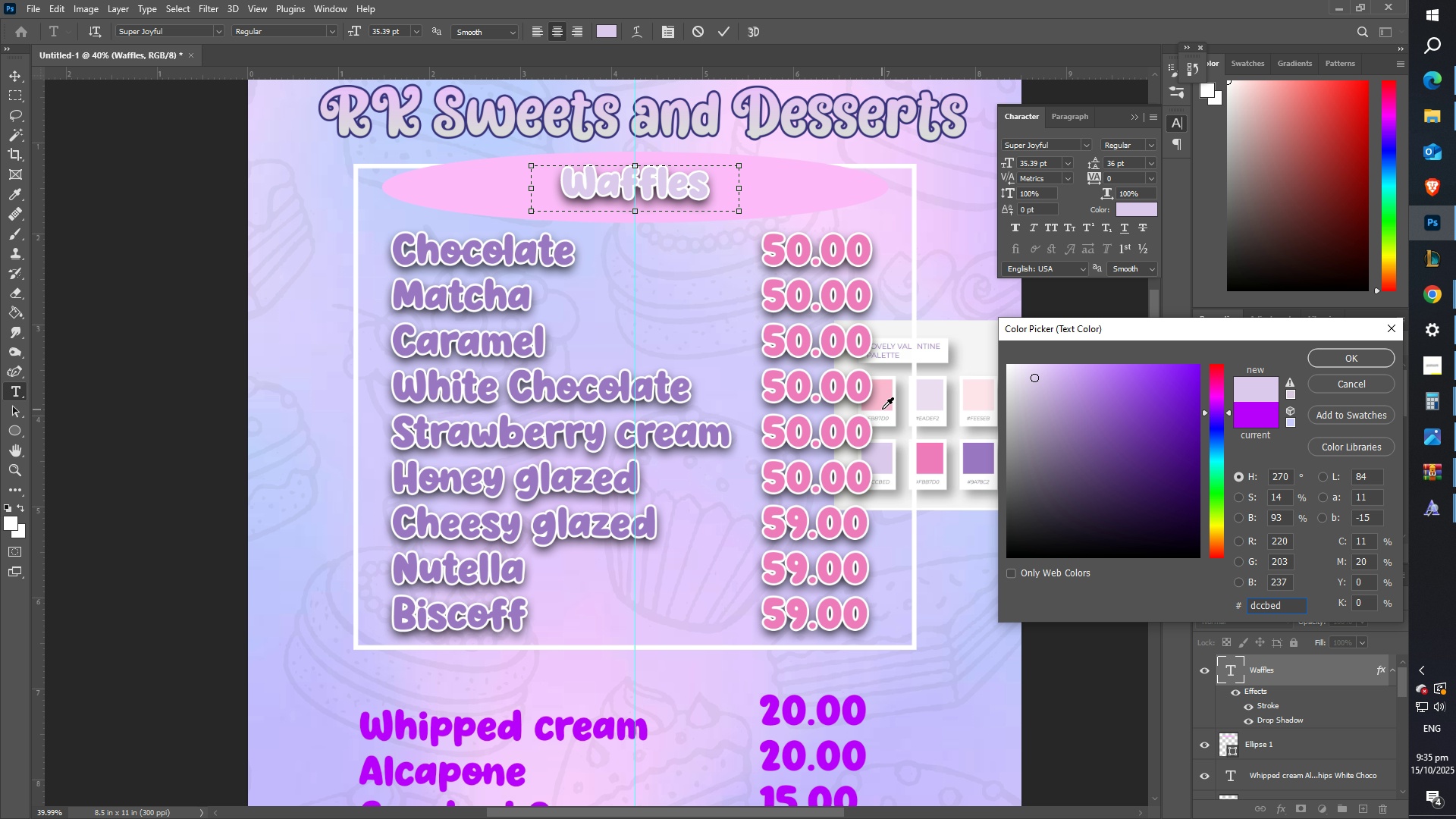 
left_click([880, 405])
 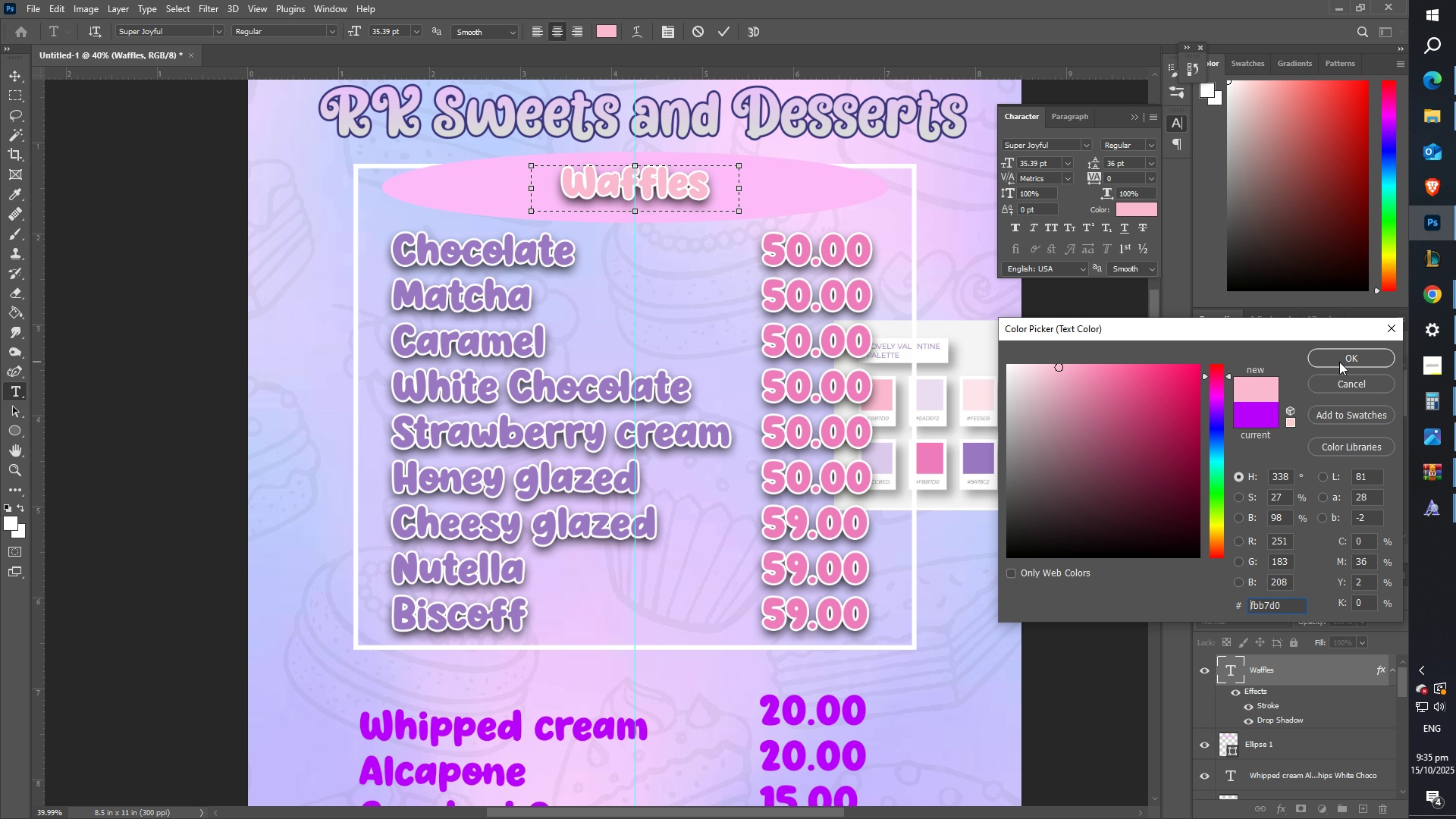 
left_click([1339, 362])
 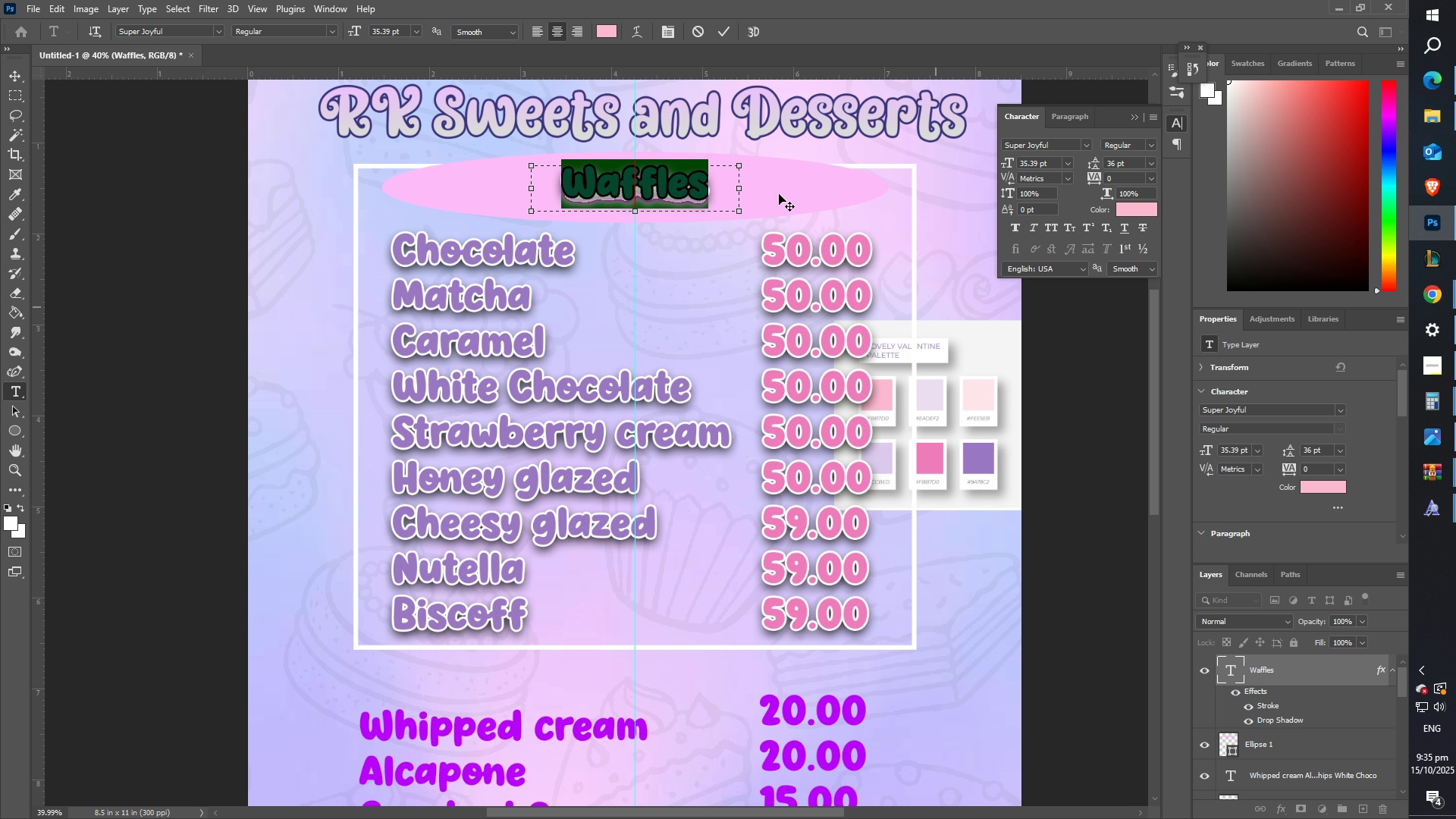 
scroll: coordinate [763, 212], scroll_direction: up, amount: 2.0
 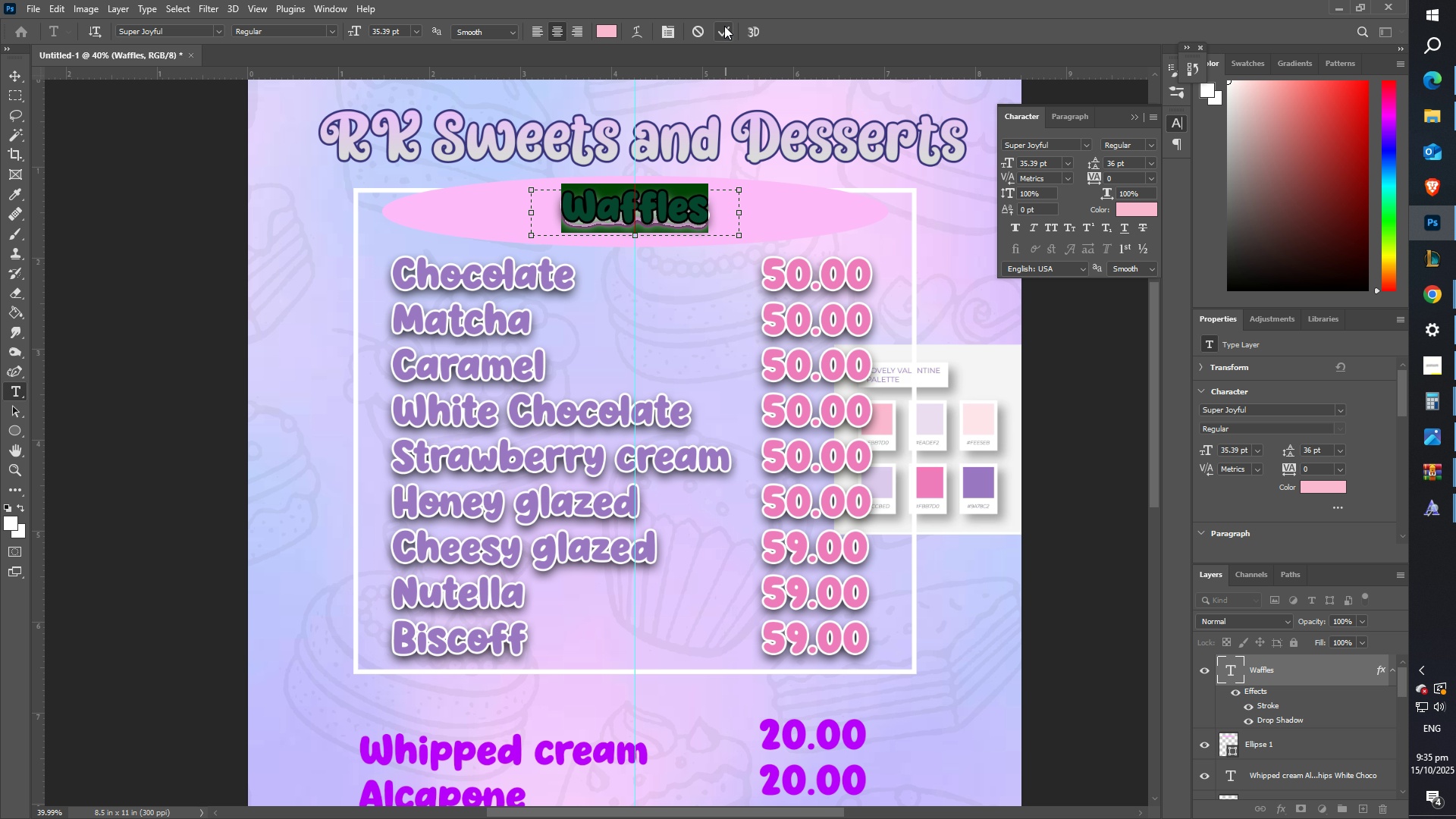 
left_click([724, 27])
 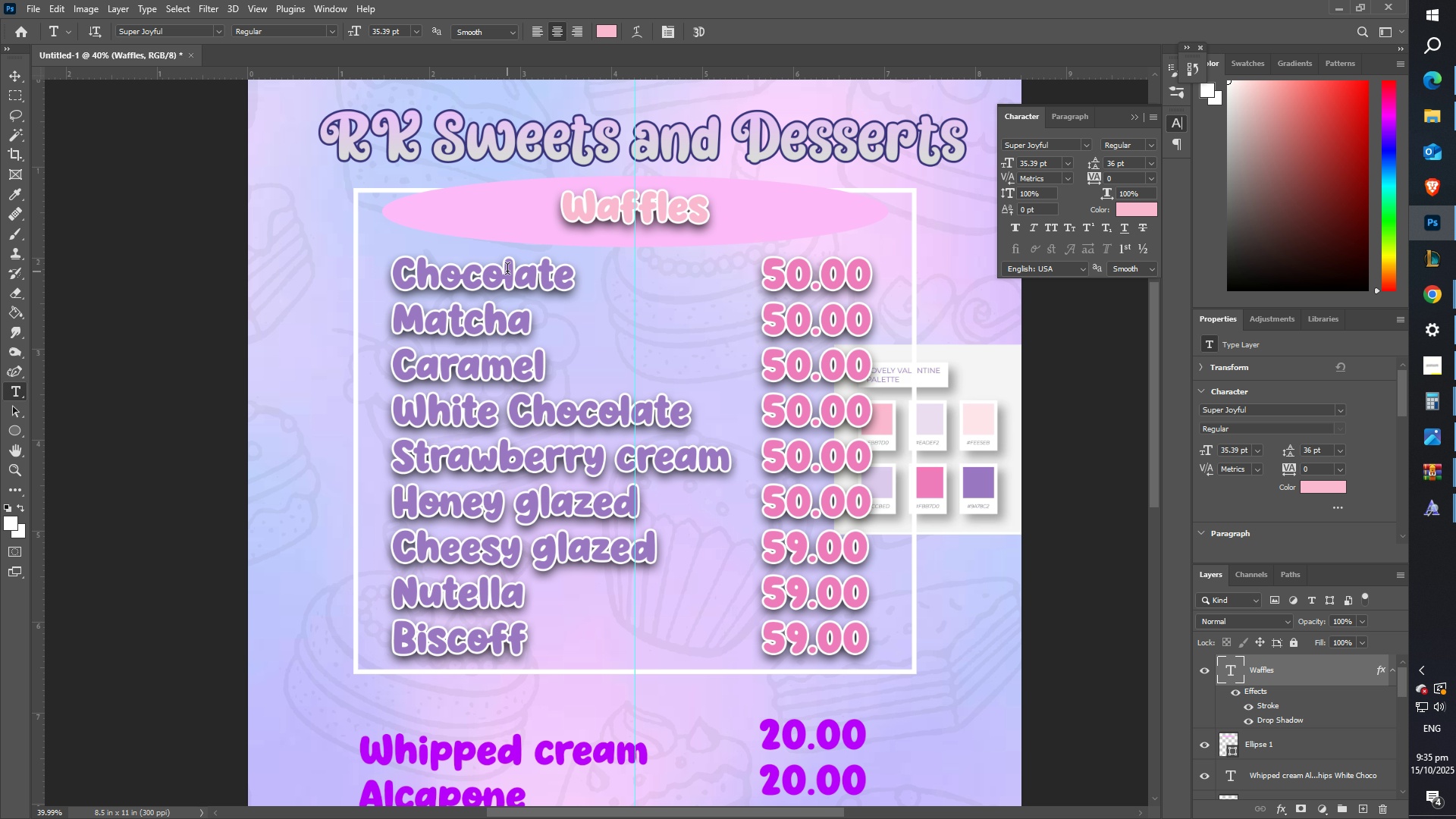 
type(zz)
 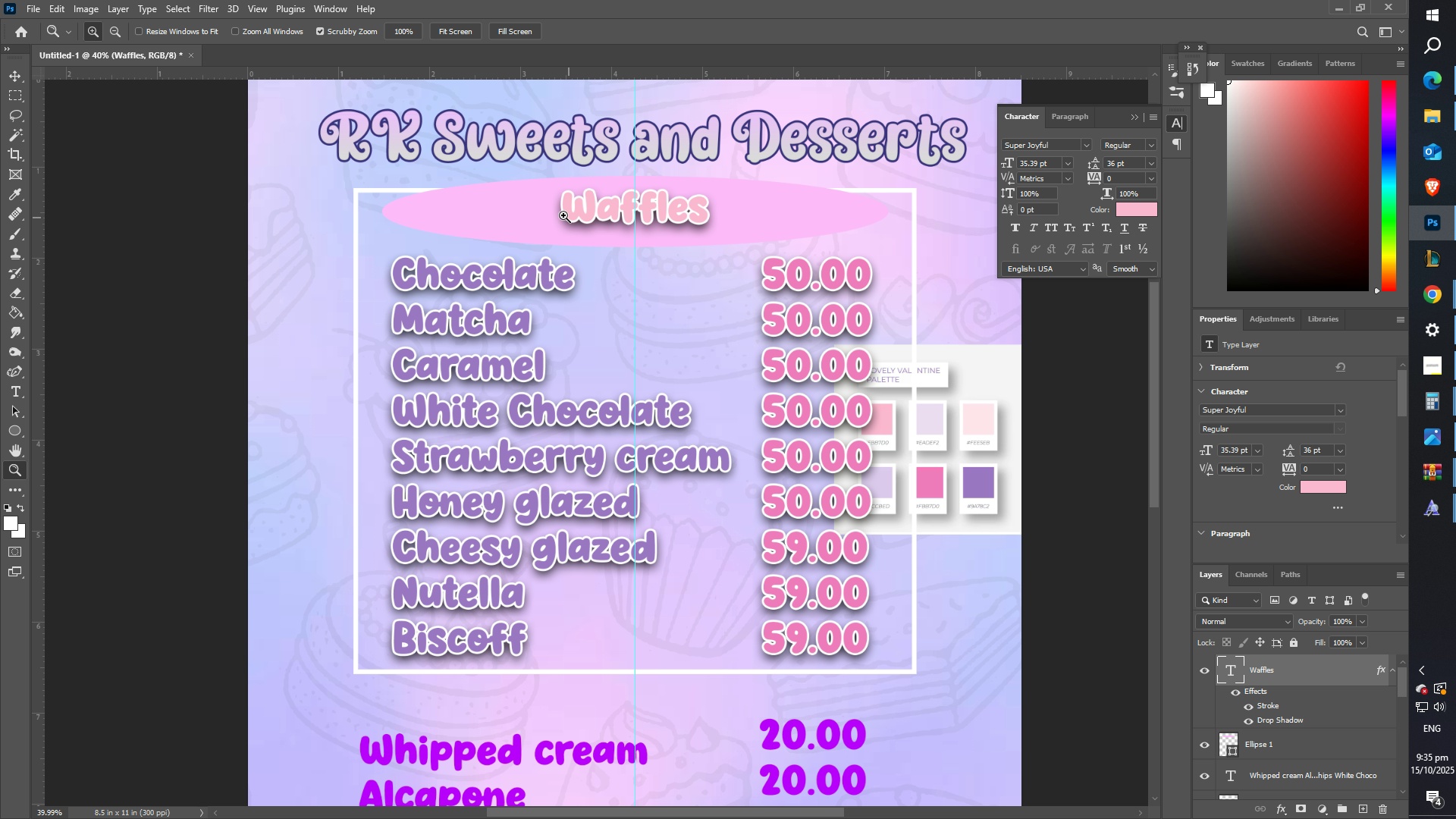 
left_click_drag(start_coordinate=[557, 215], to_coordinate=[512, 208])
 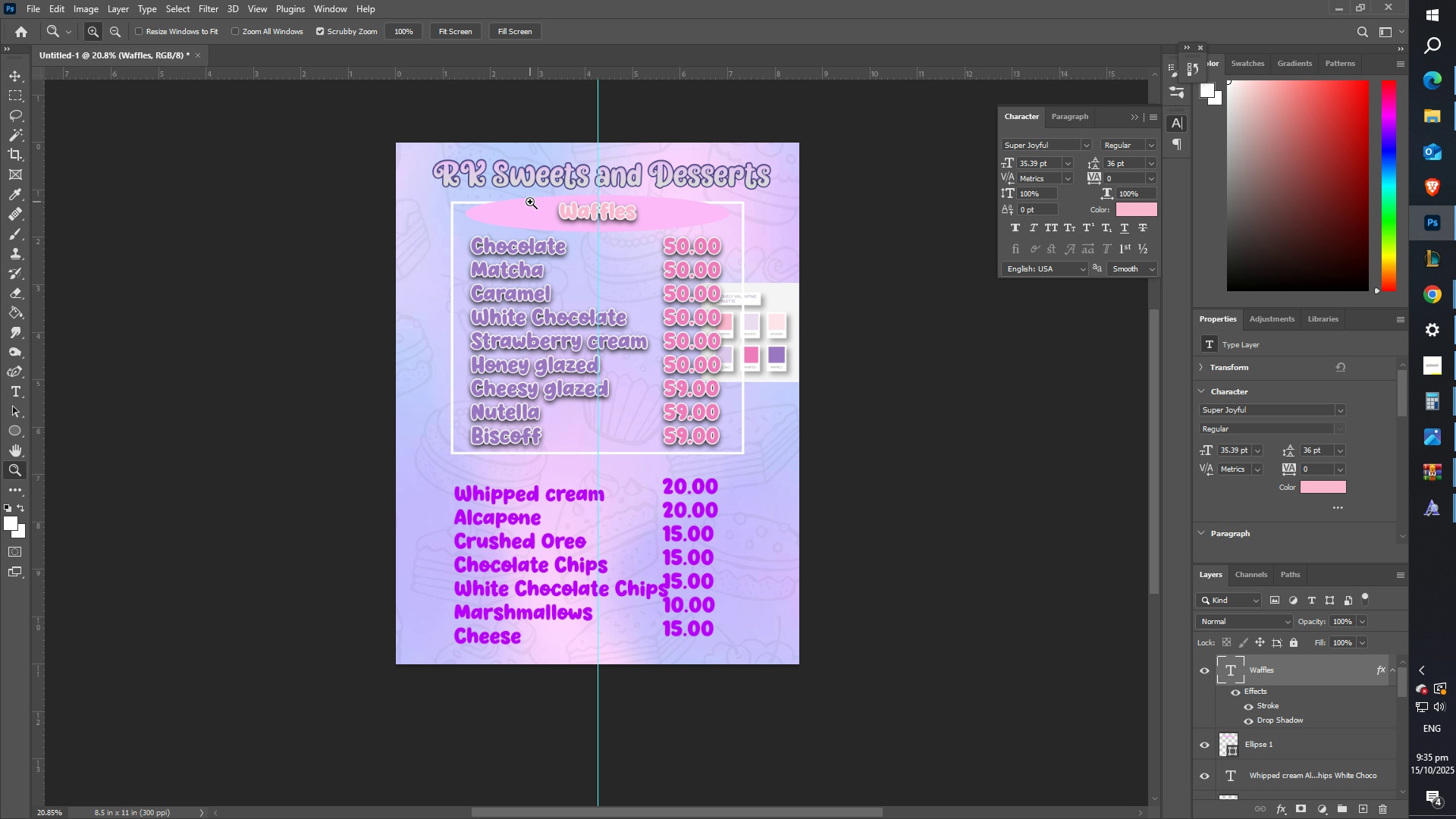 
left_click_drag(start_coordinate=[538, 199], to_coordinate=[565, 194])
 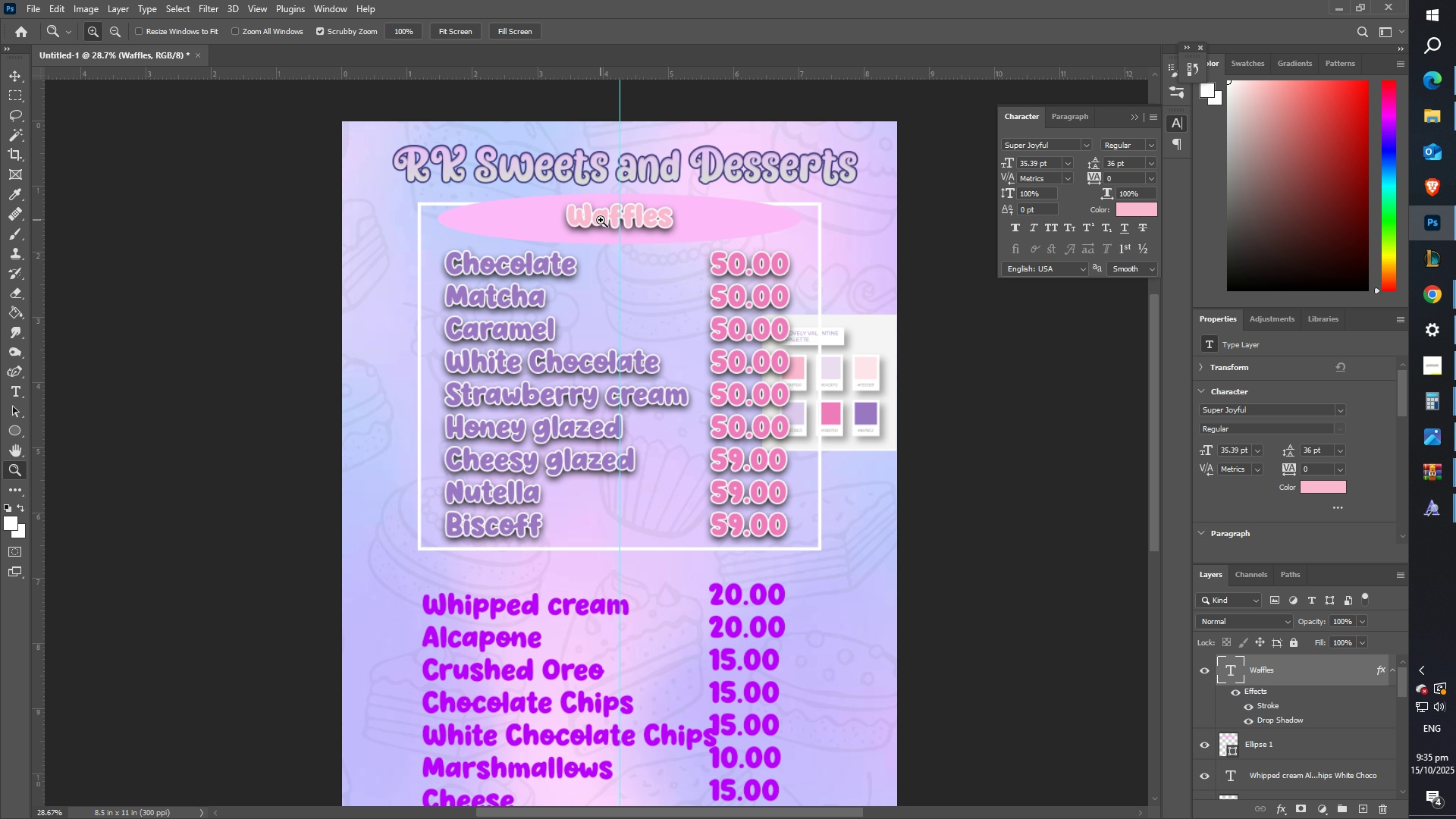 
scroll: coordinate [594, 268], scroll_direction: down, amount: 4.0
 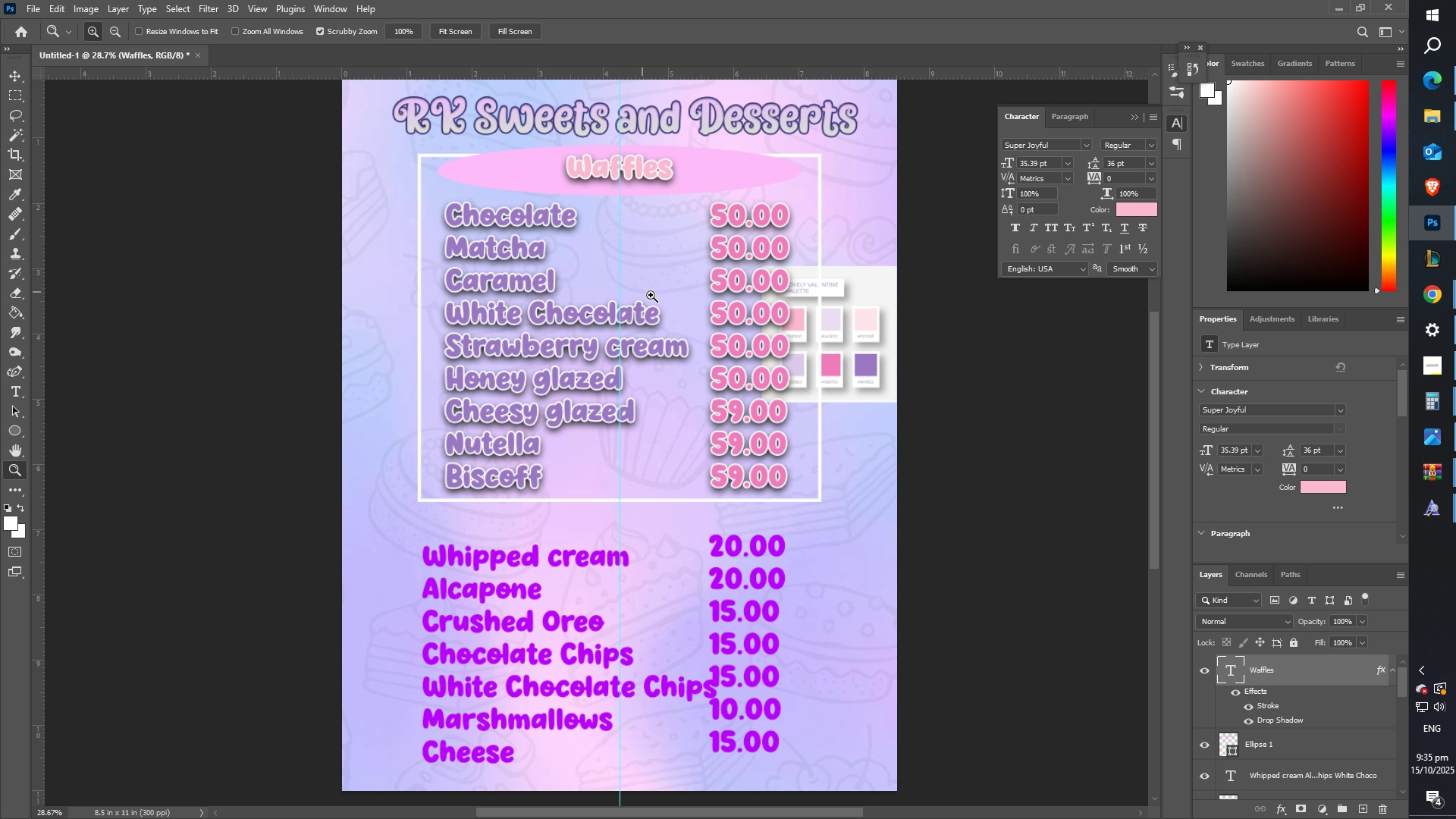 
scroll: coordinate [679, 309], scroll_direction: up, amount: 1.0
 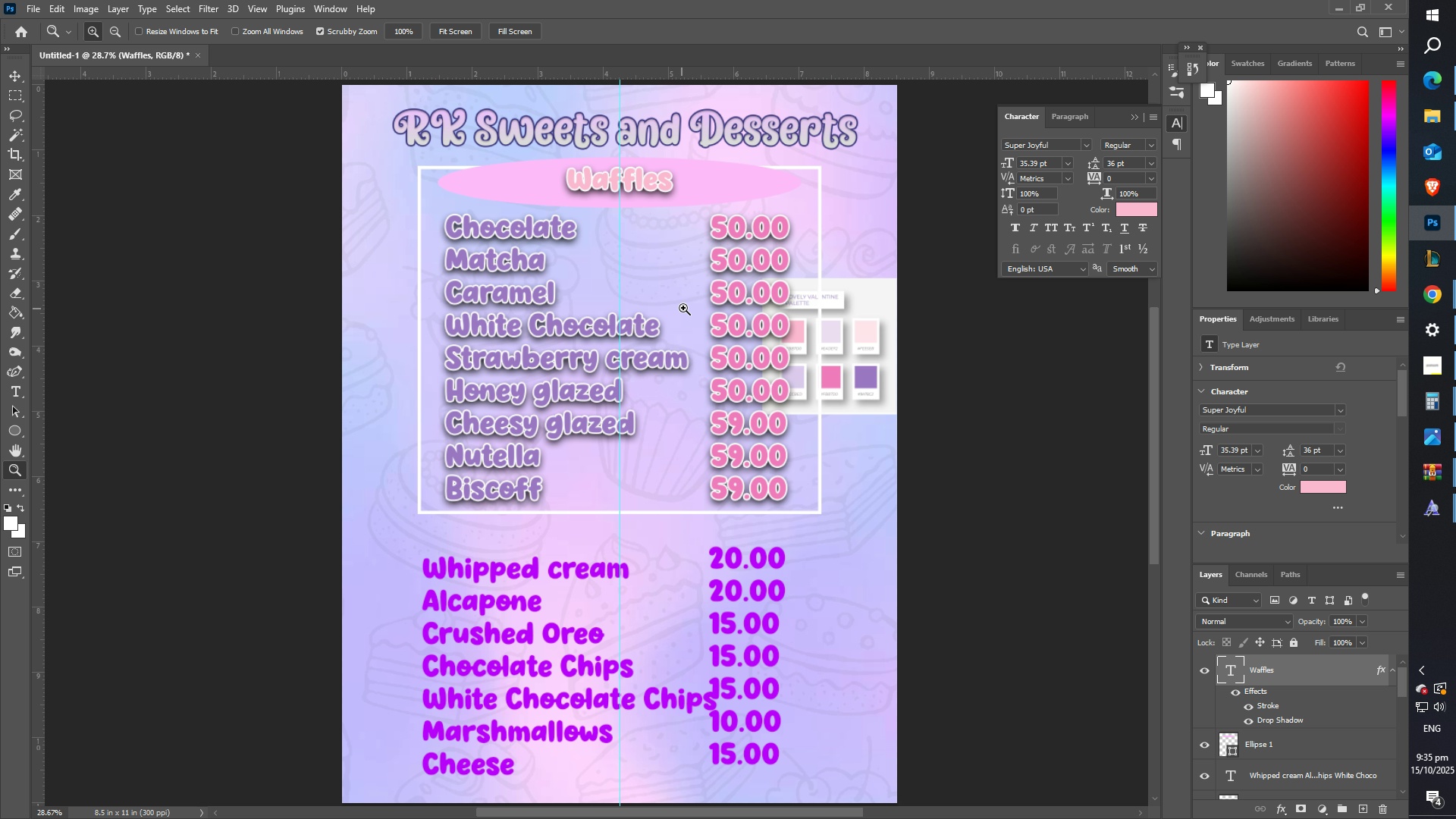 
left_click_drag(start_coordinate=[688, 306], to_coordinate=[705, 304])
 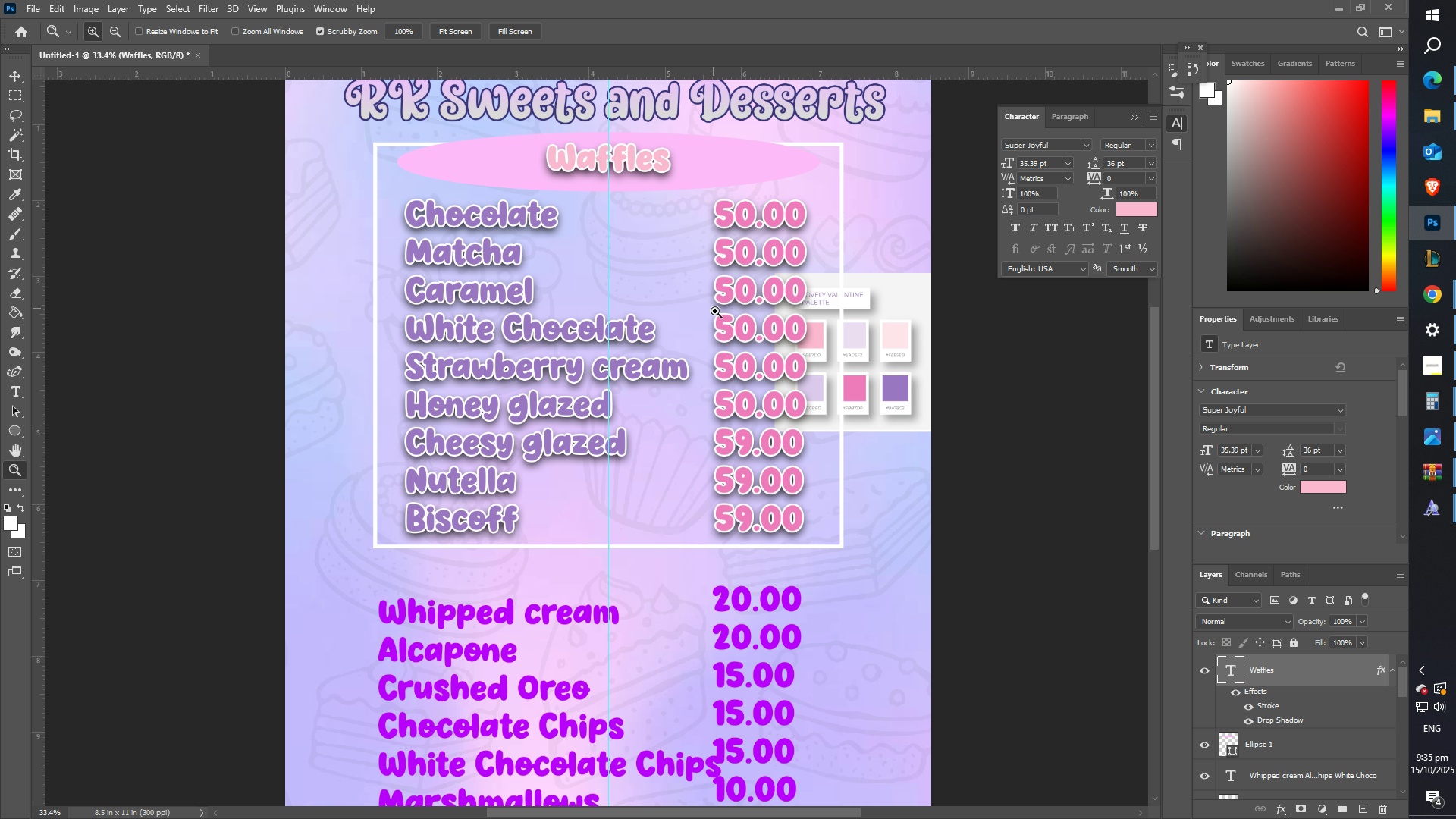 
scroll: coordinate [717, 312], scroll_direction: up, amount: 3.0
 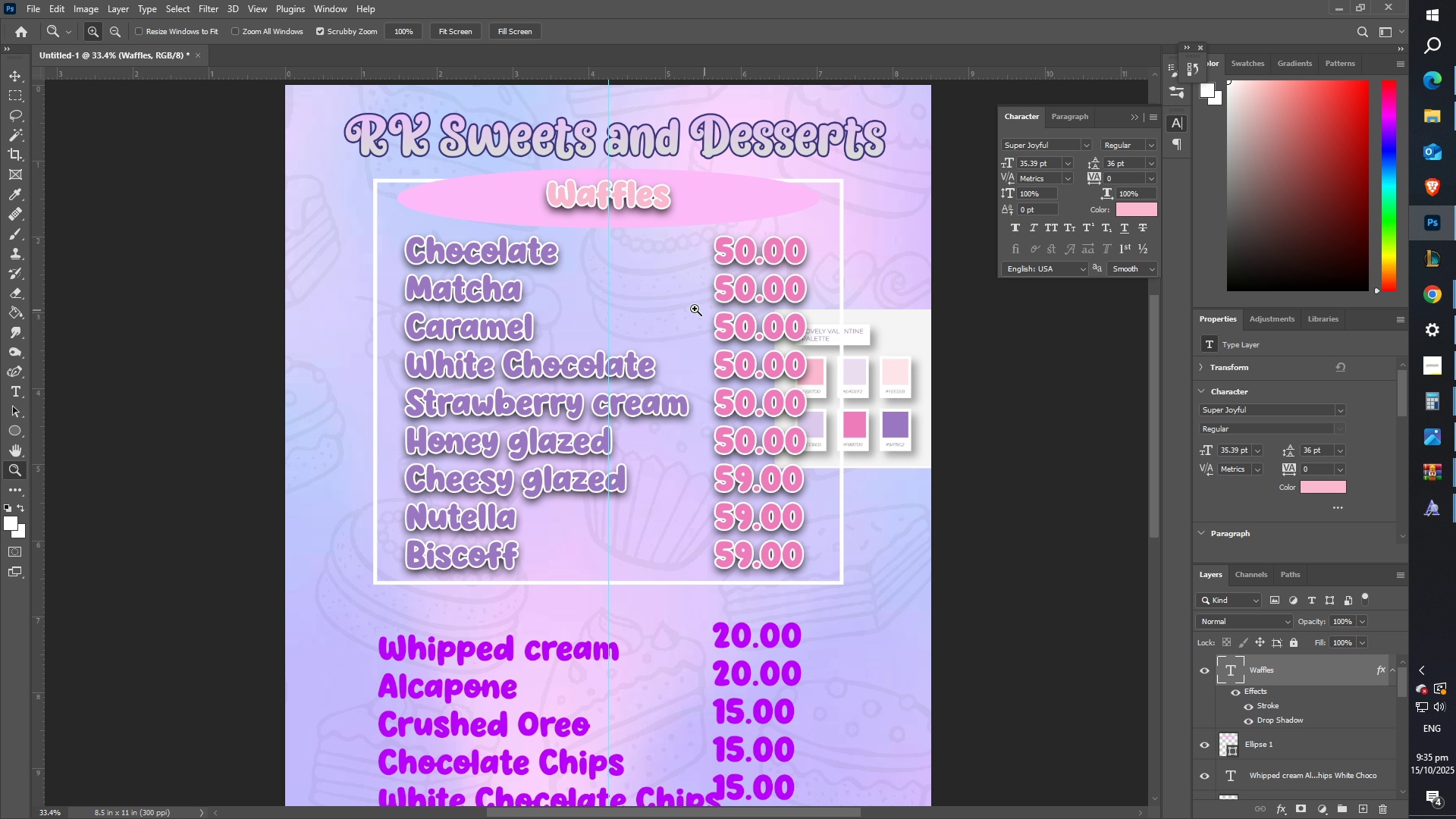 
left_click_drag(start_coordinate=[688, 302], to_coordinate=[701, 300])
 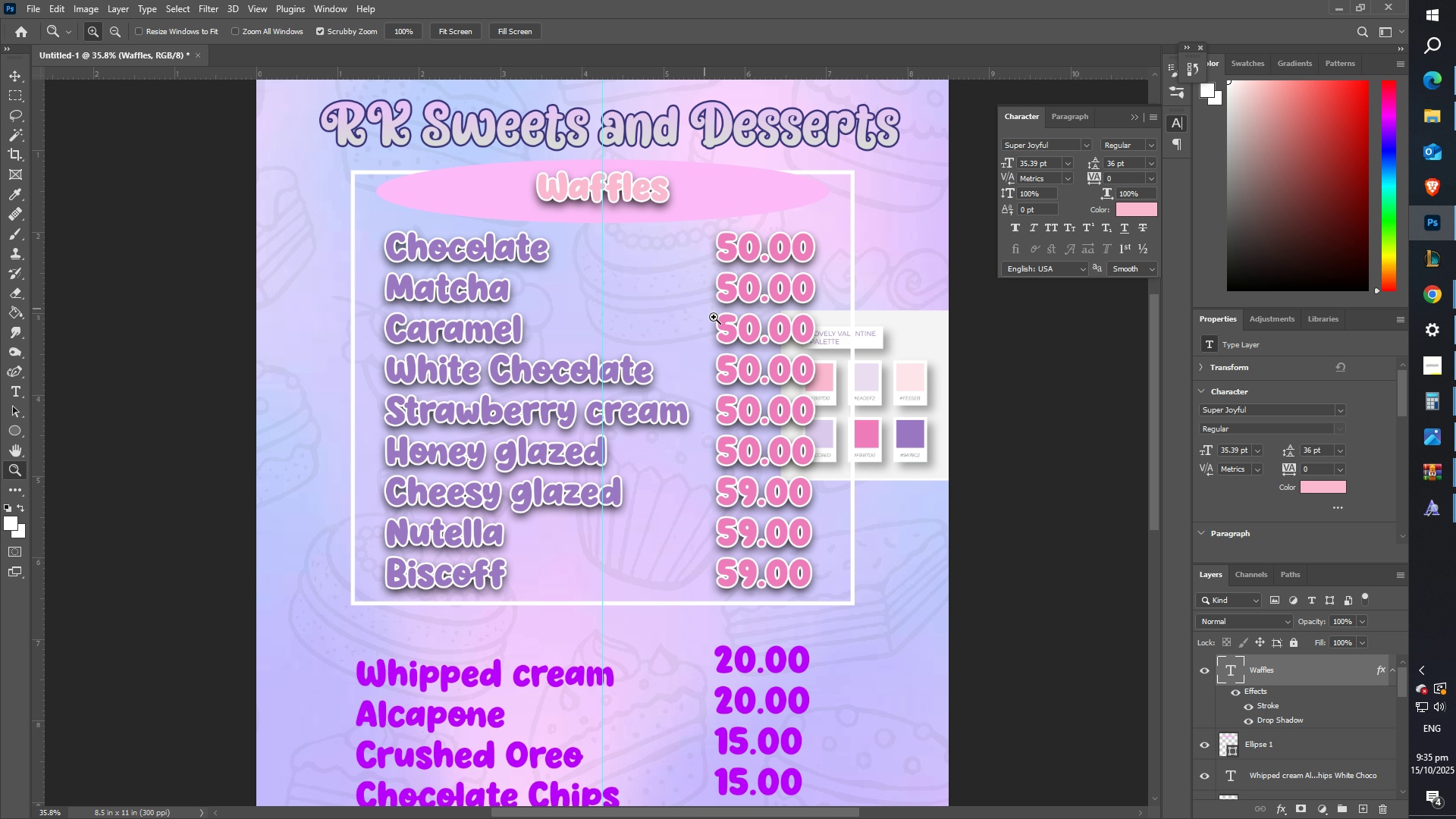 
scroll: coordinate [723, 351], scroll_direction: down, amount: 4.0
 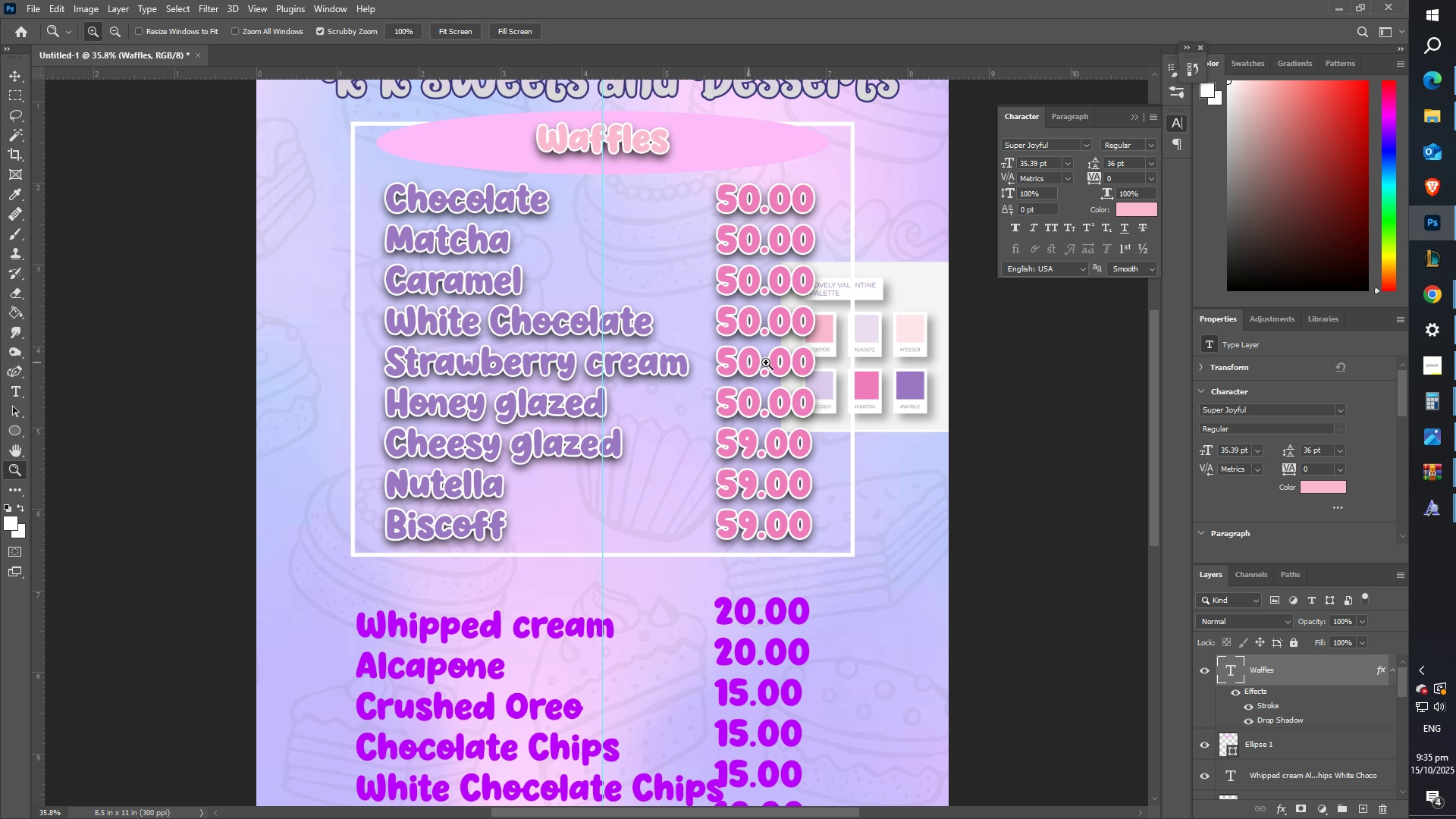 
scroll: coordinate [733, 316], scroll_direction: up, amount: 5.0
 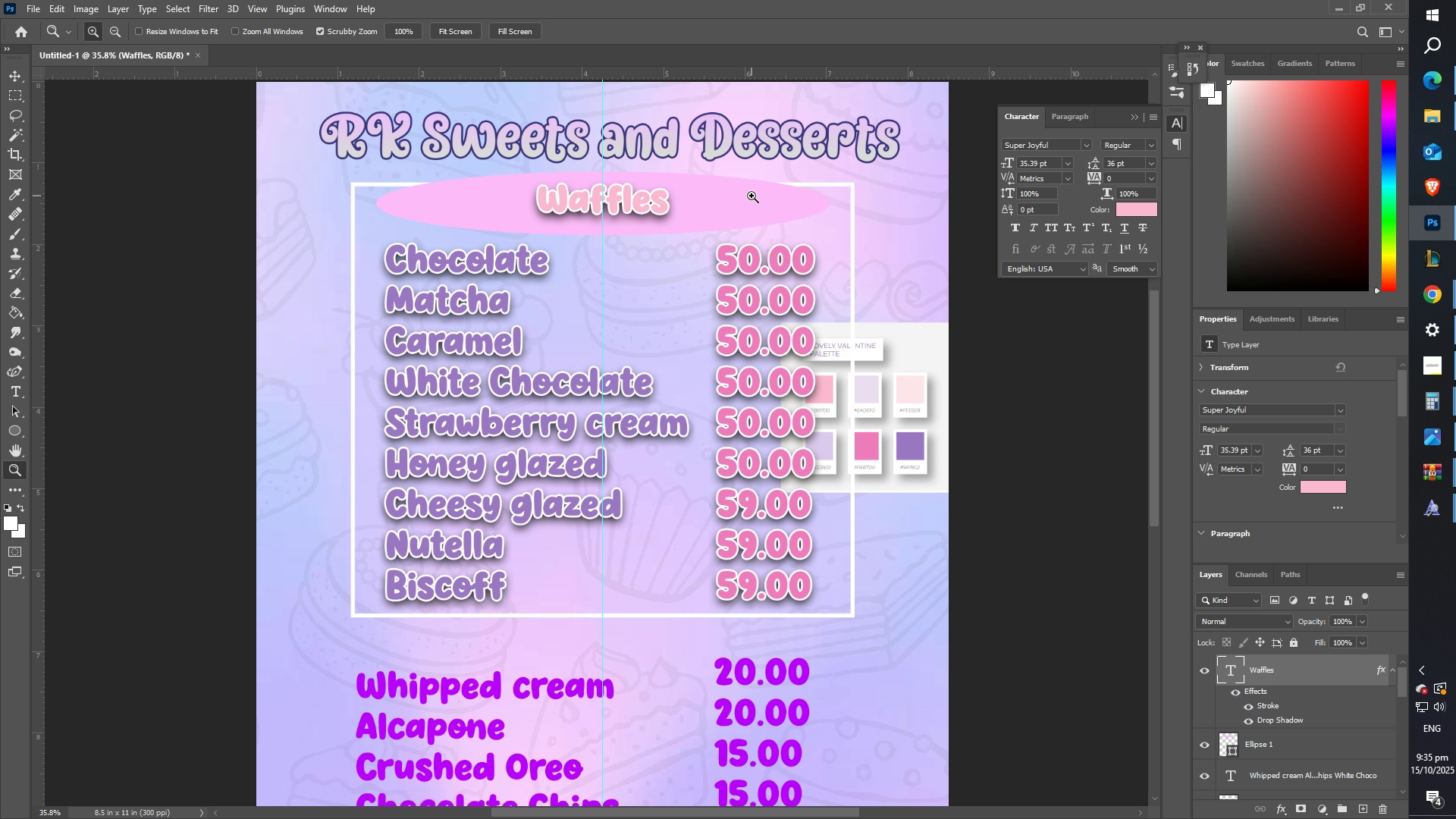 
left_click_drag(start_coordinate=[607, 184], to_coordinate=[625, 187])
 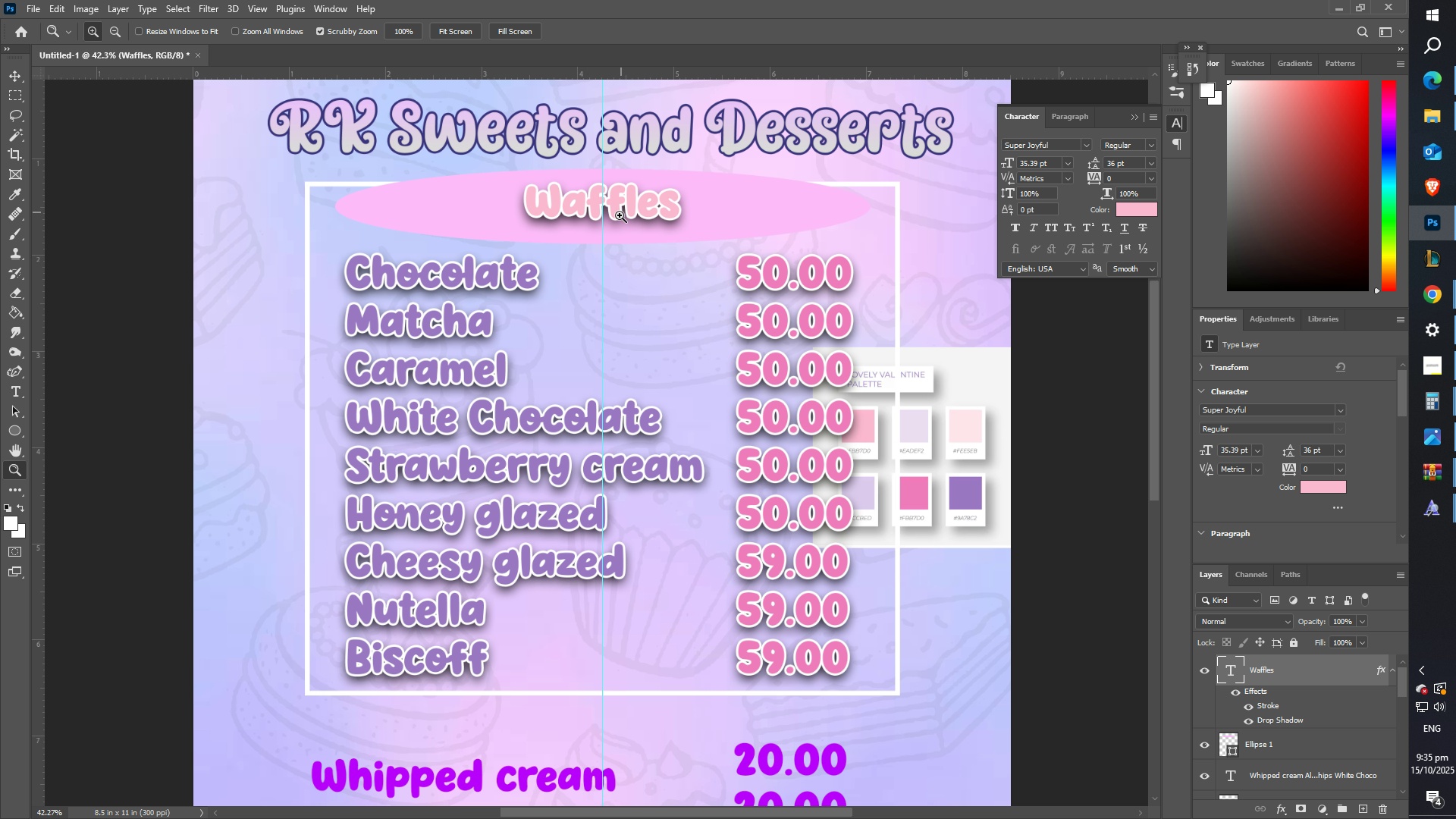 
key(T)
 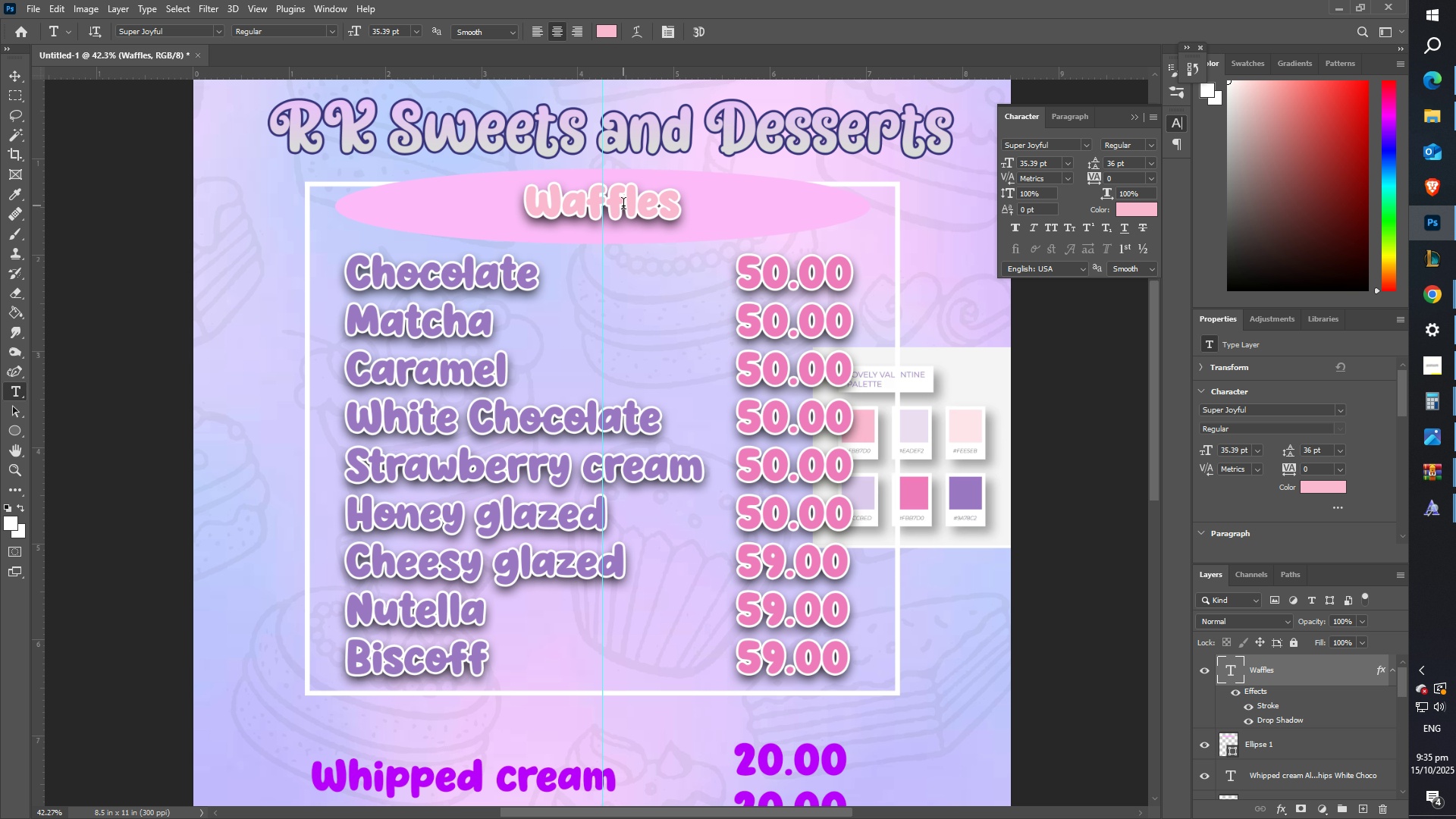 
key(Control+ControlLeft)
 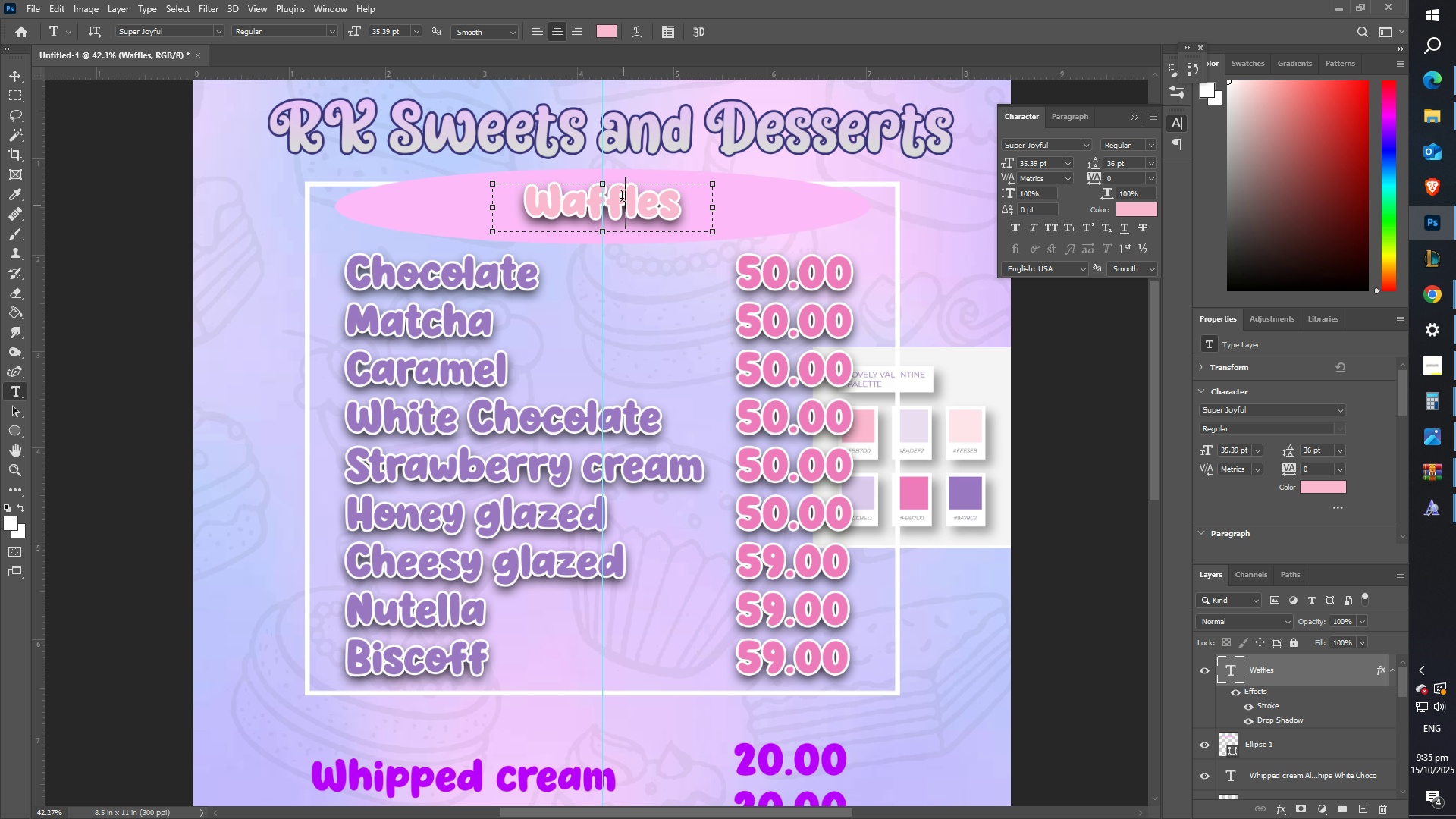 
left_click([623, 206])
 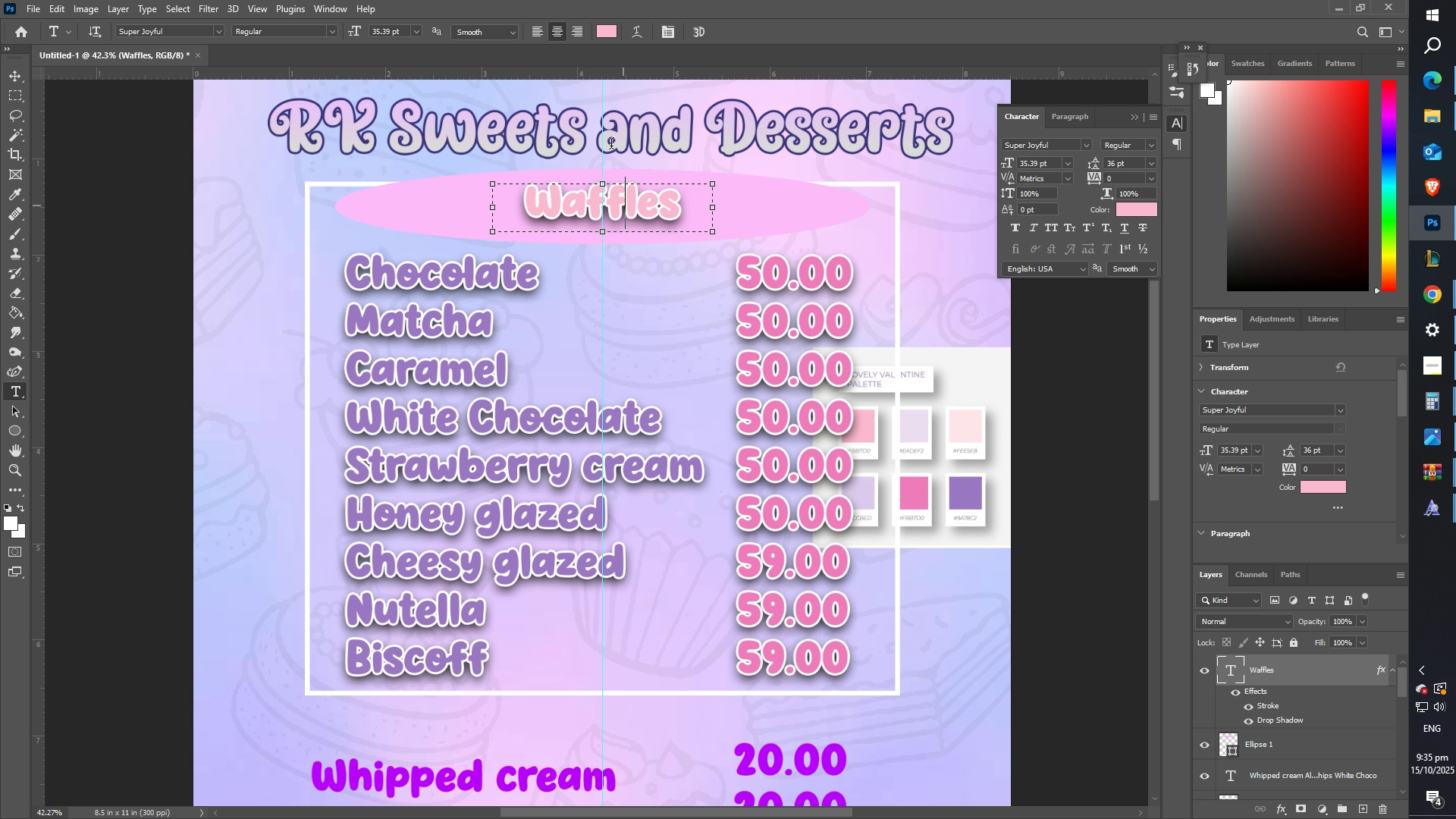 
key(Control+A)
 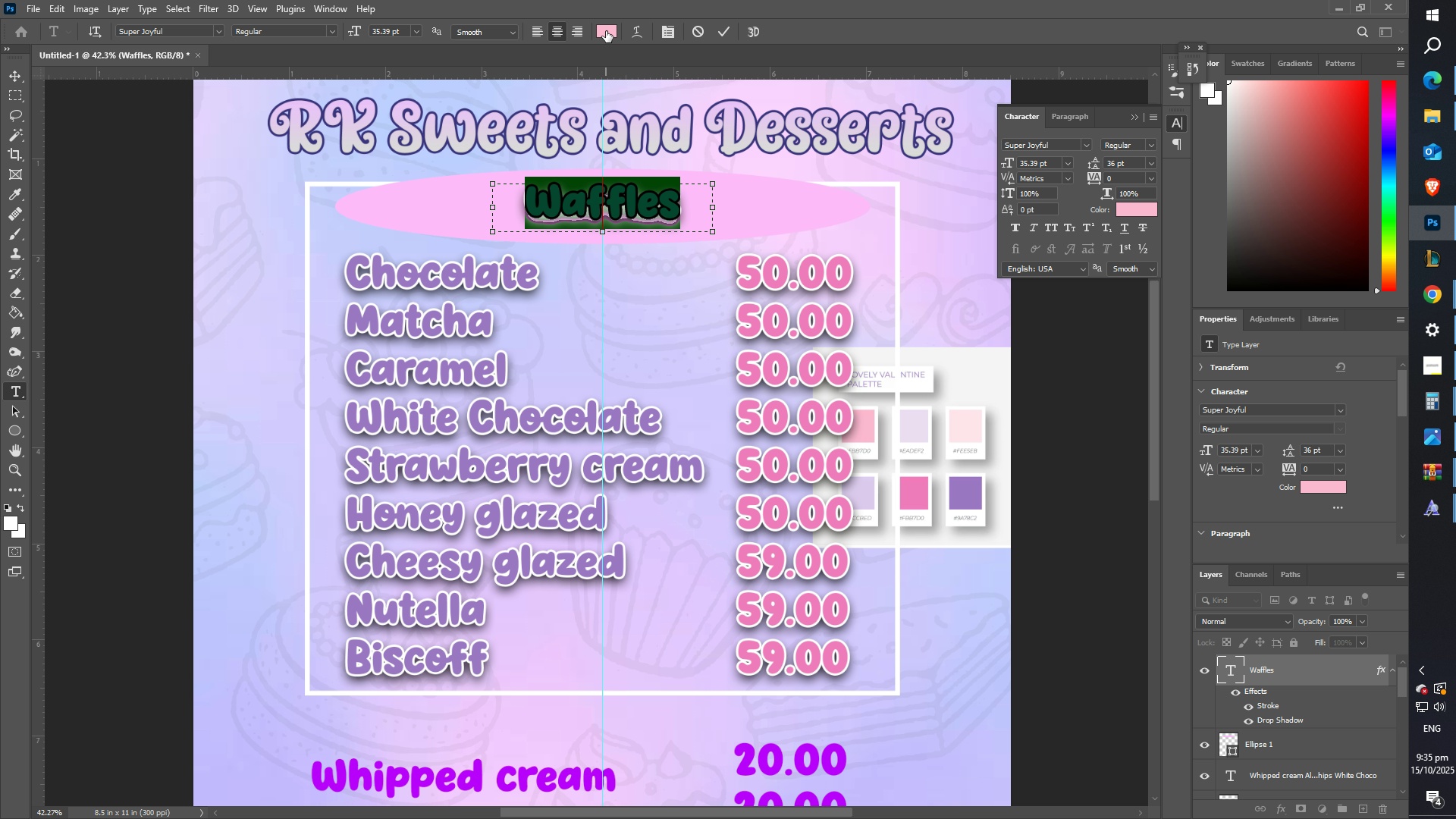 
left_click([606, 31])
 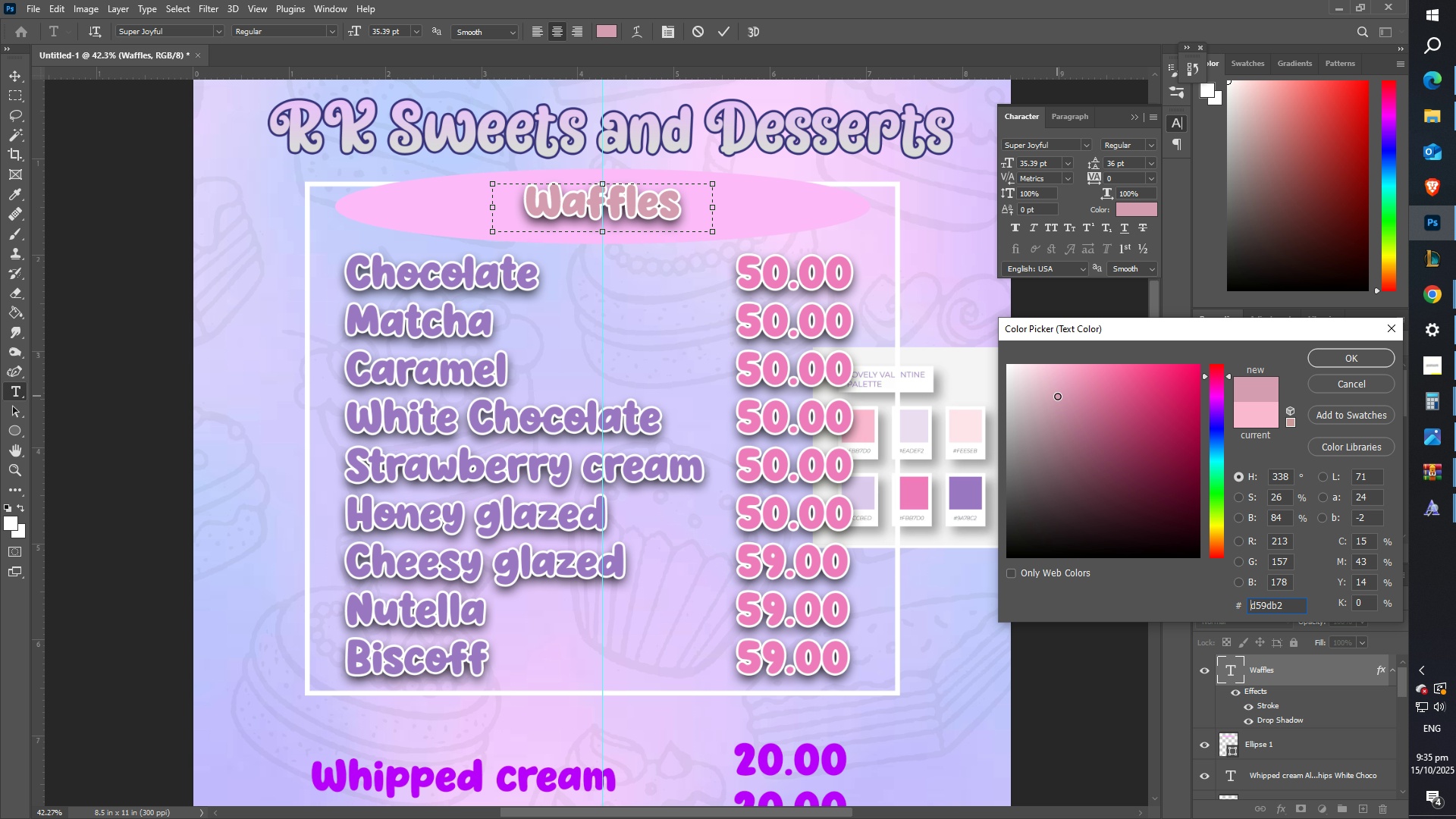 
left_click([1322, 357])
 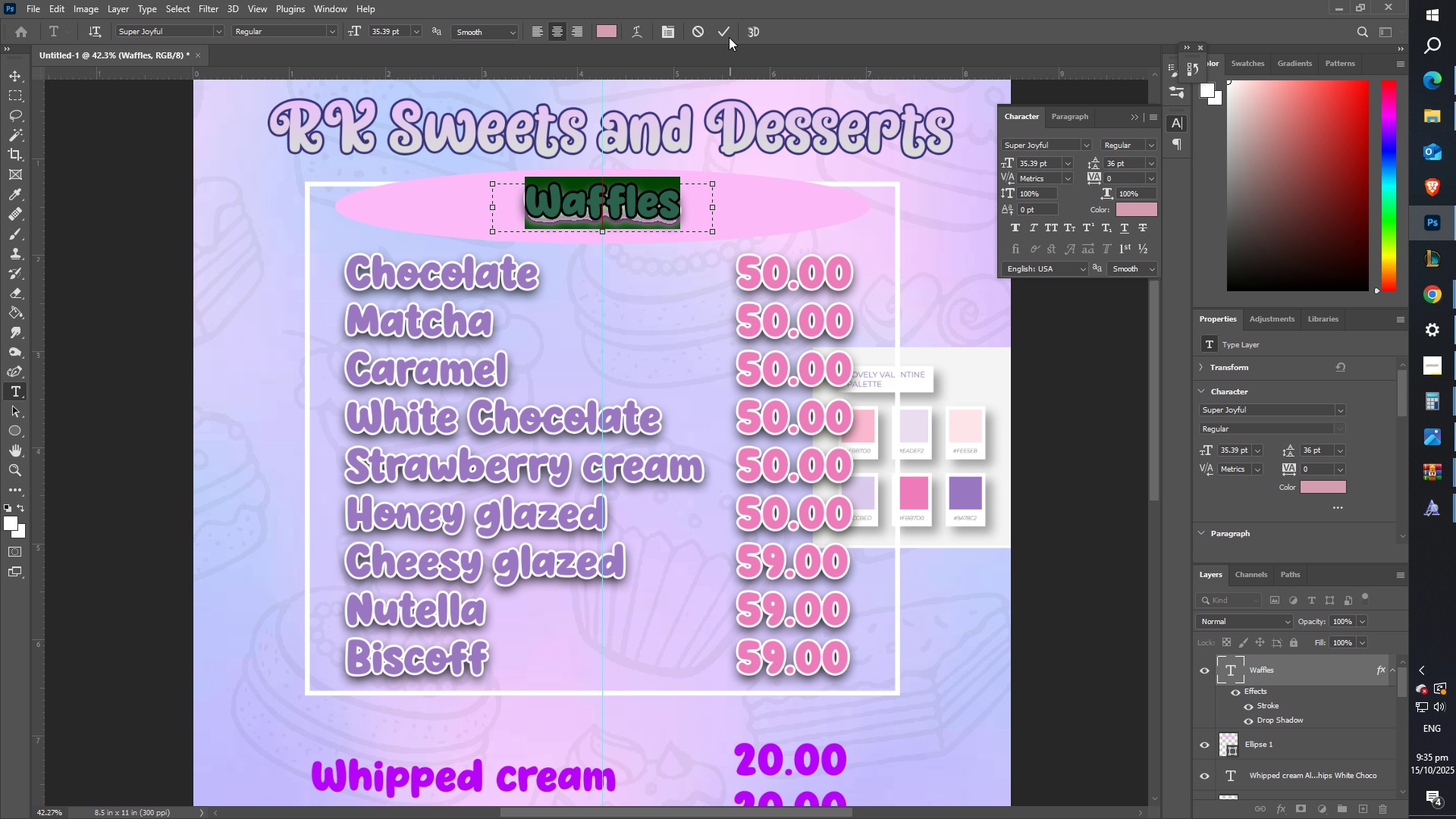 
left_click([729, 31])
 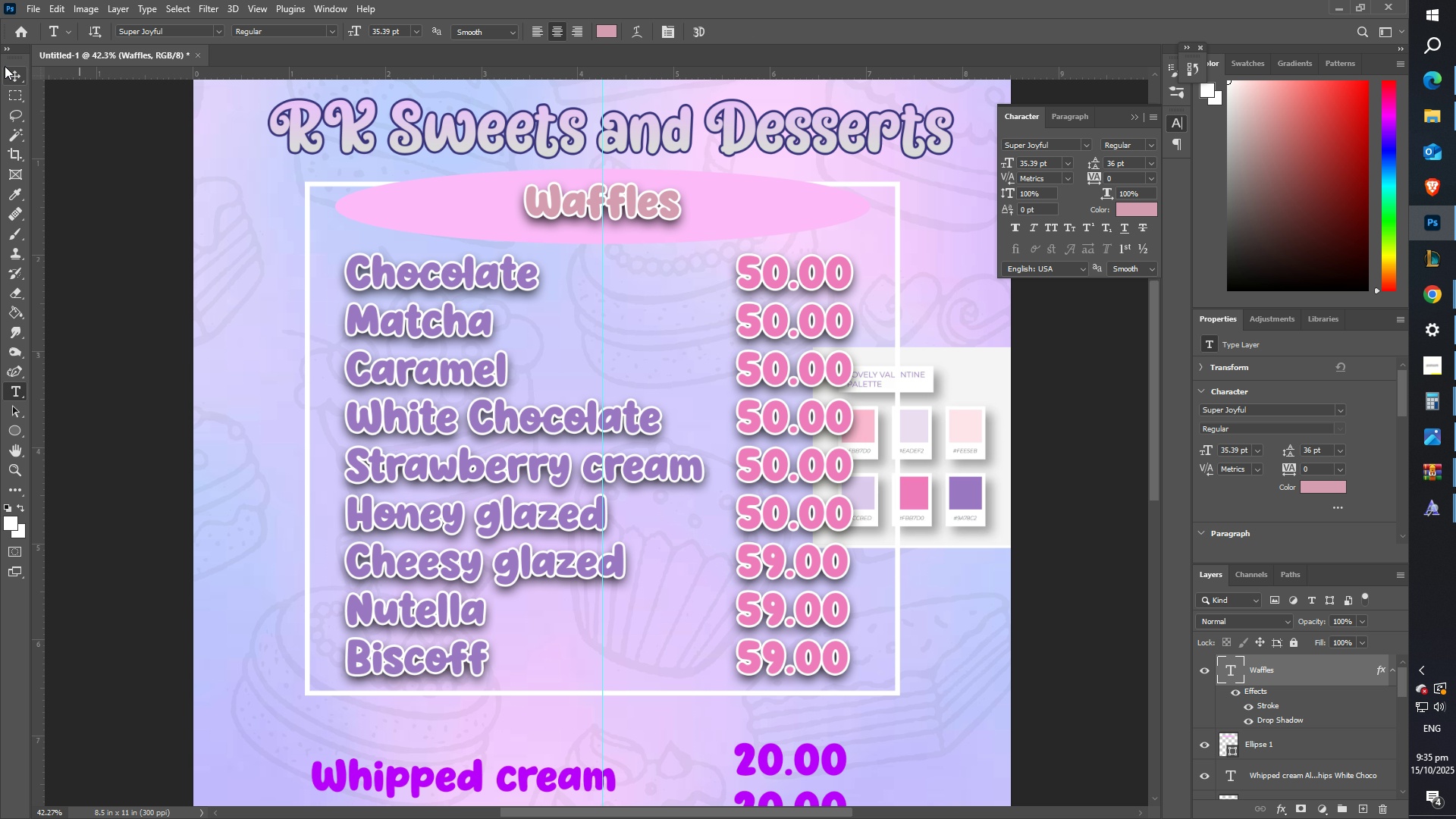 
left_click([11, 69])
 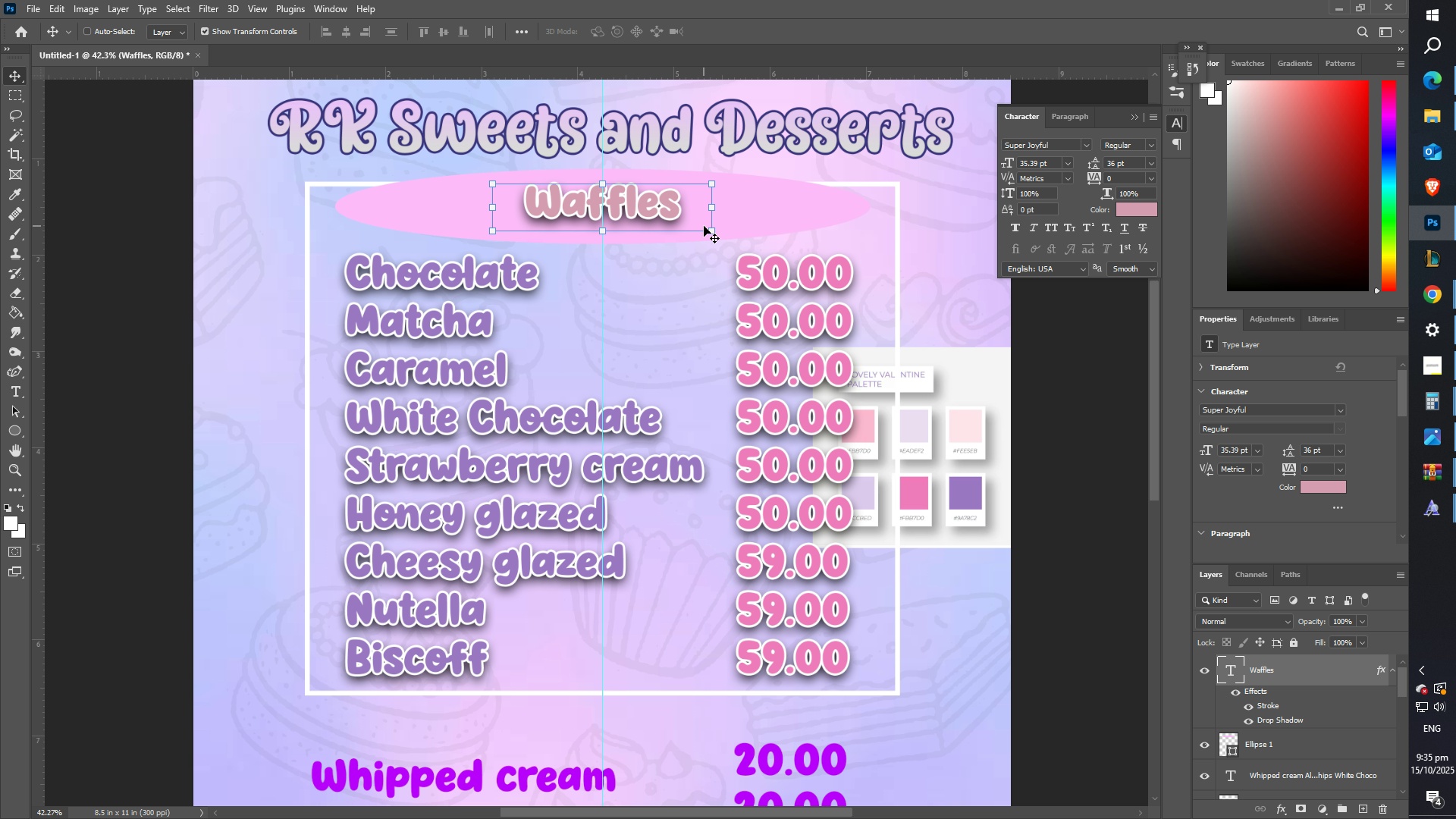 
left_click_drag(start_coordinate=[708, 228], to_coordinate=[805, 262])
 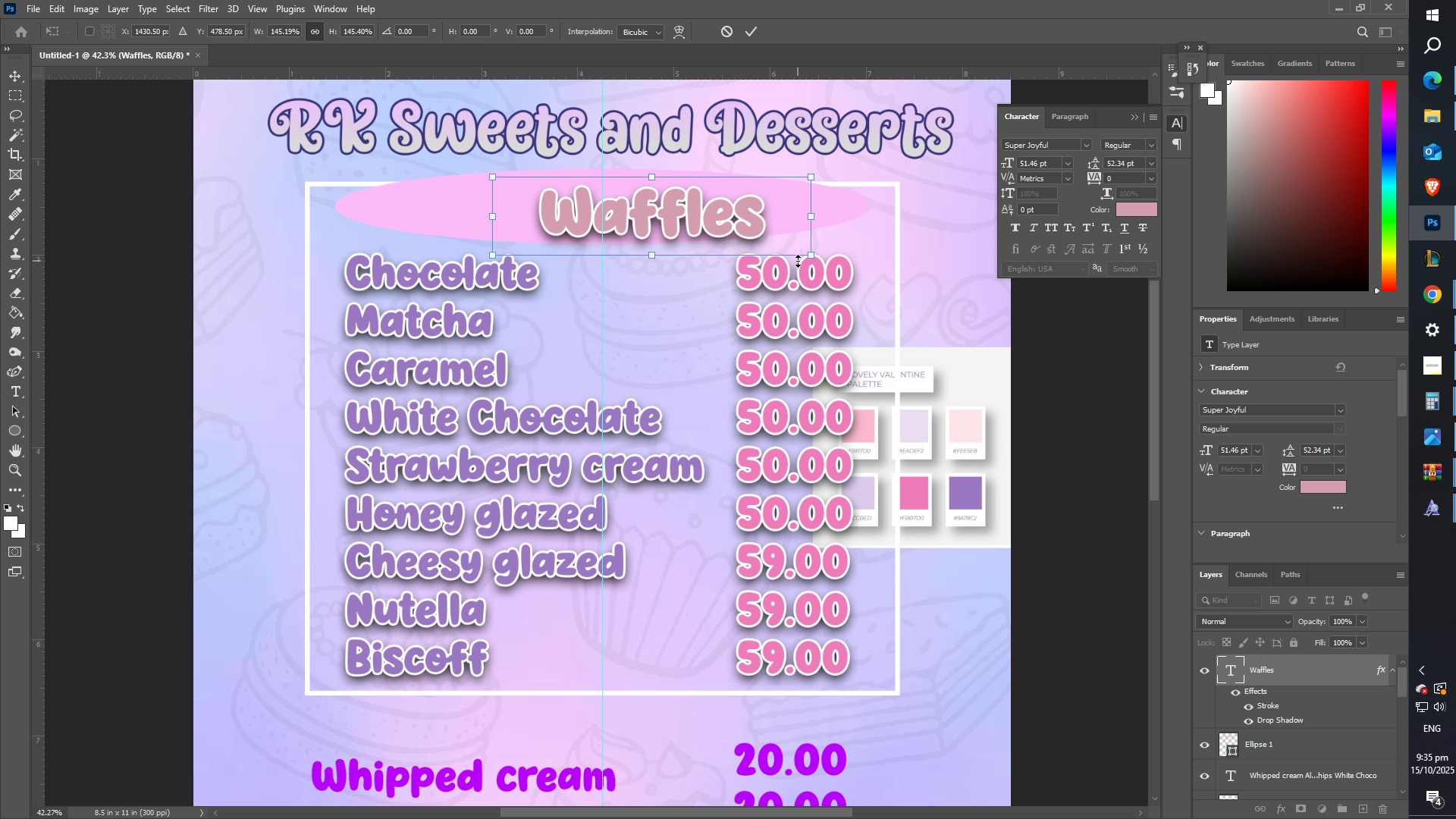 
key(Enter)
 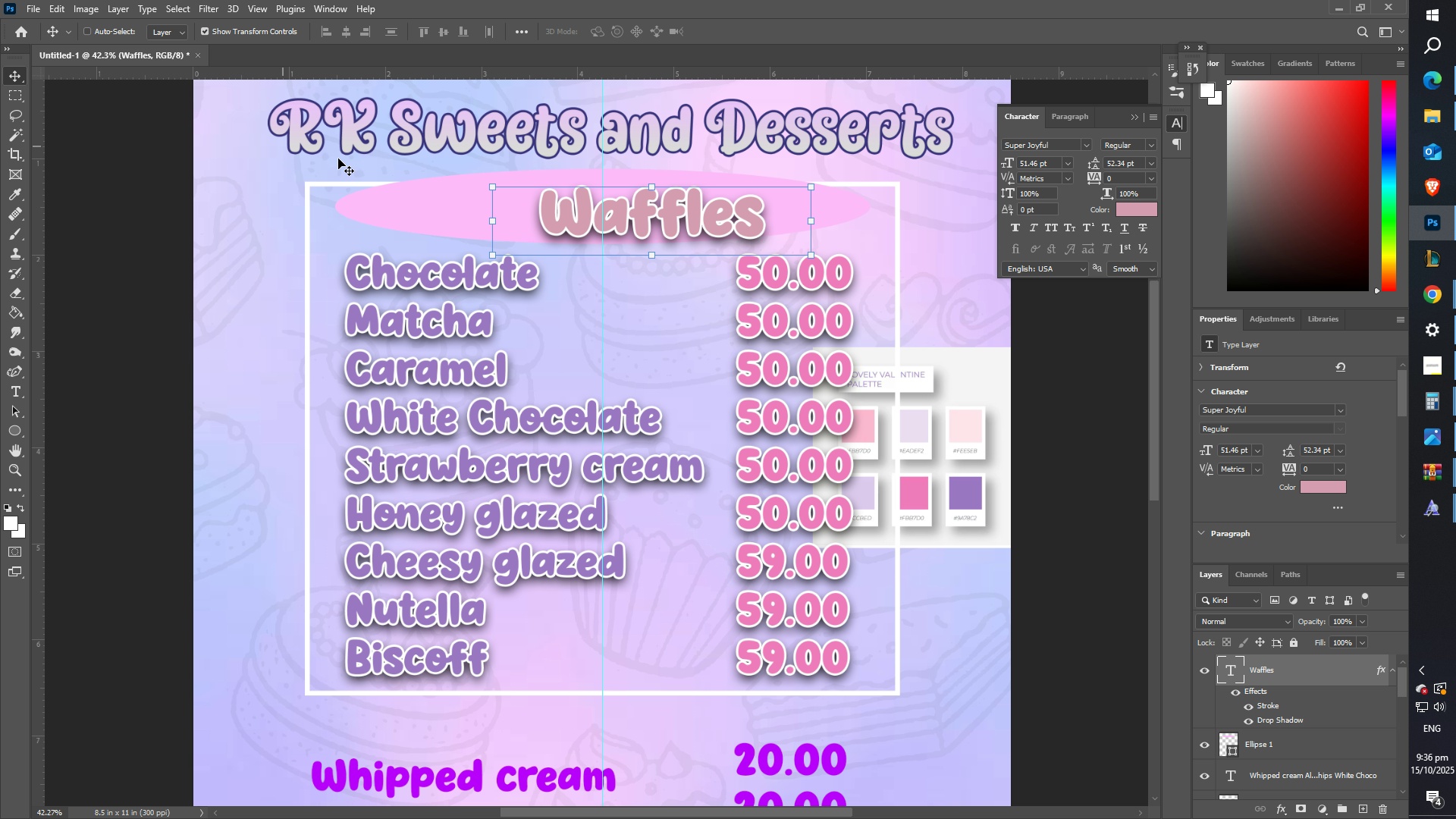 
left_click_drag(start_coordinate=[620, 217], to_coordinate=[579, 209])
 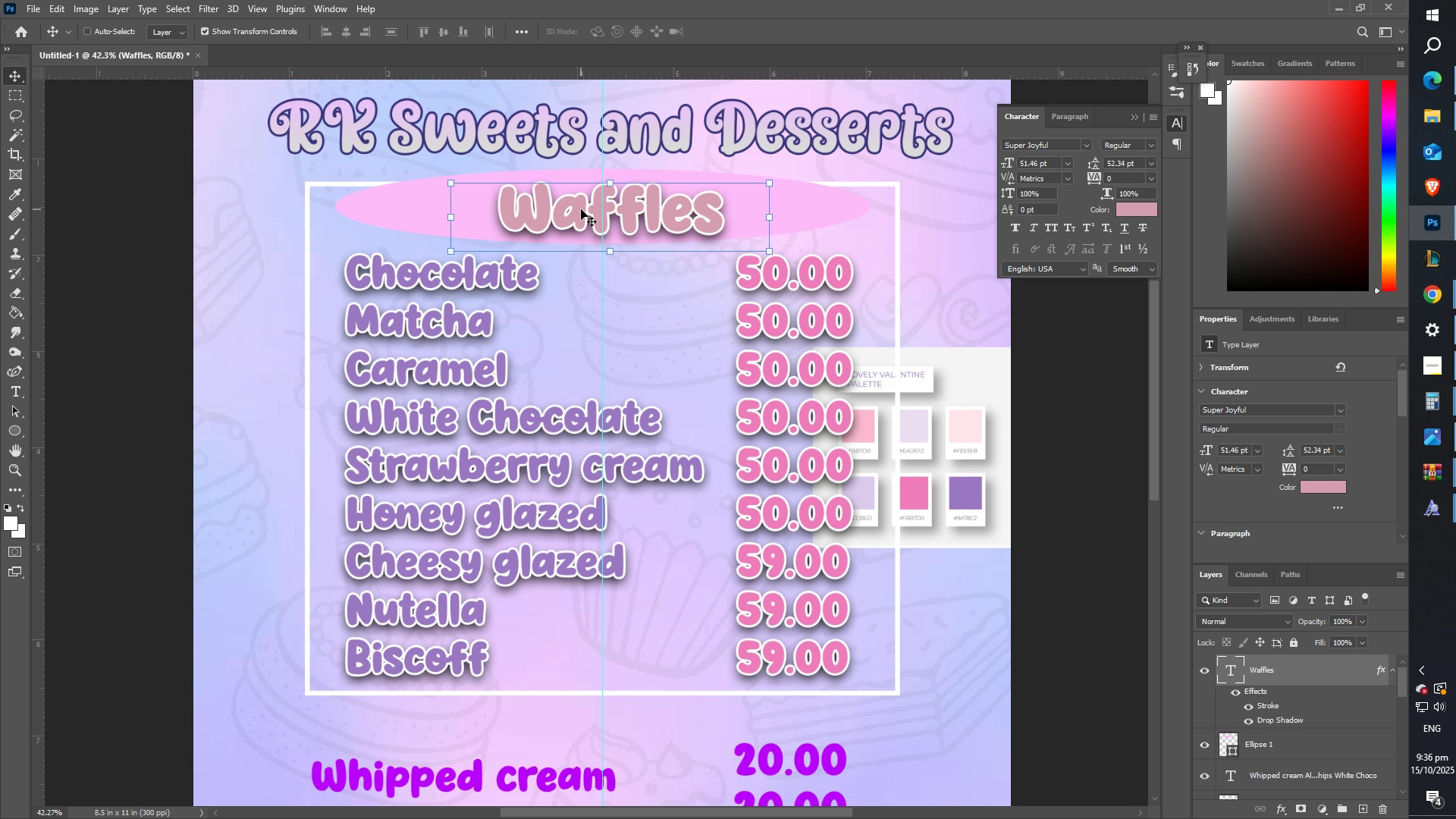 
left_click_drag(start_coordinate=[581, 209], to_coordinate=[576, 209])
 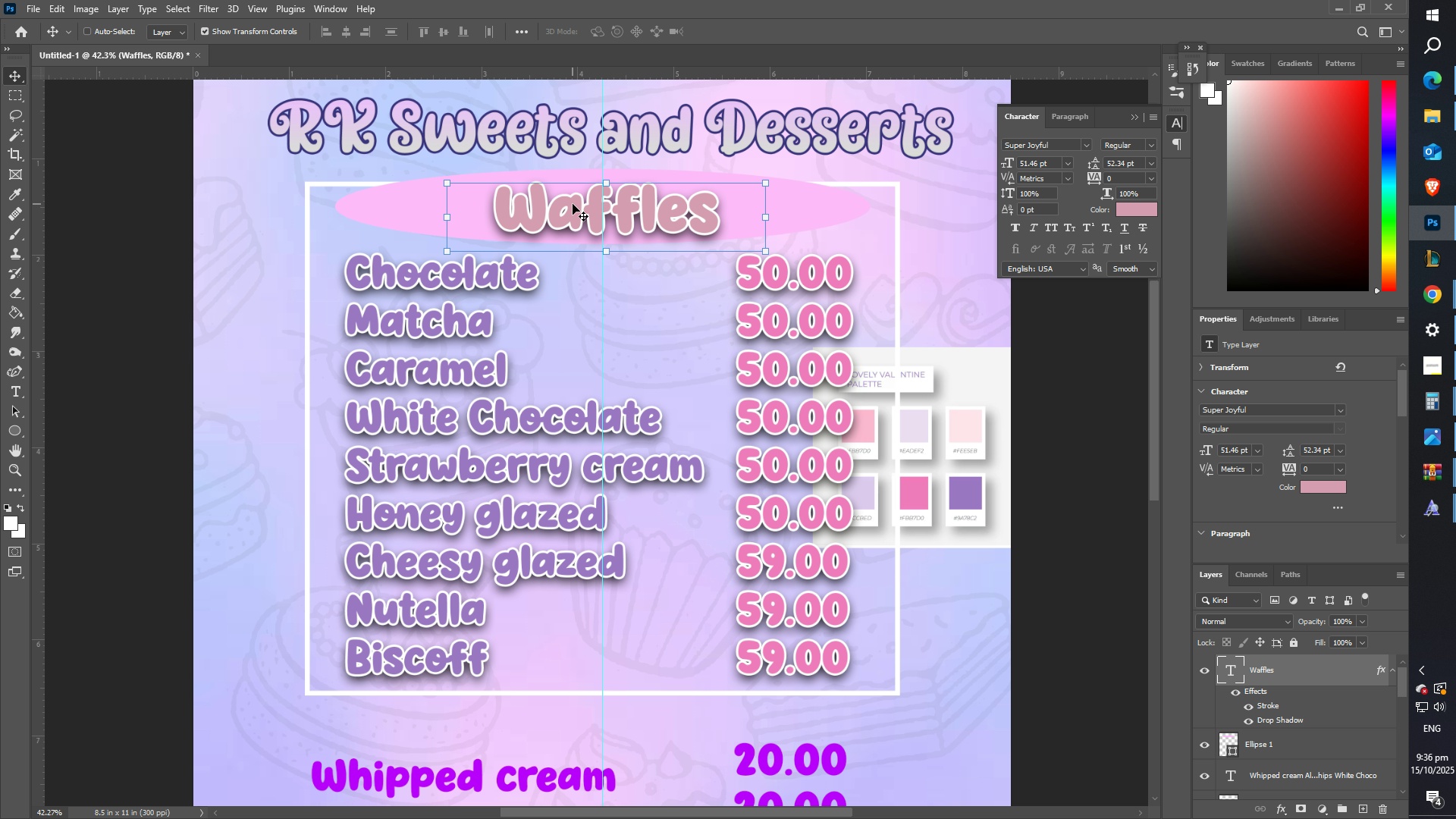 
key(ArrowUp)
 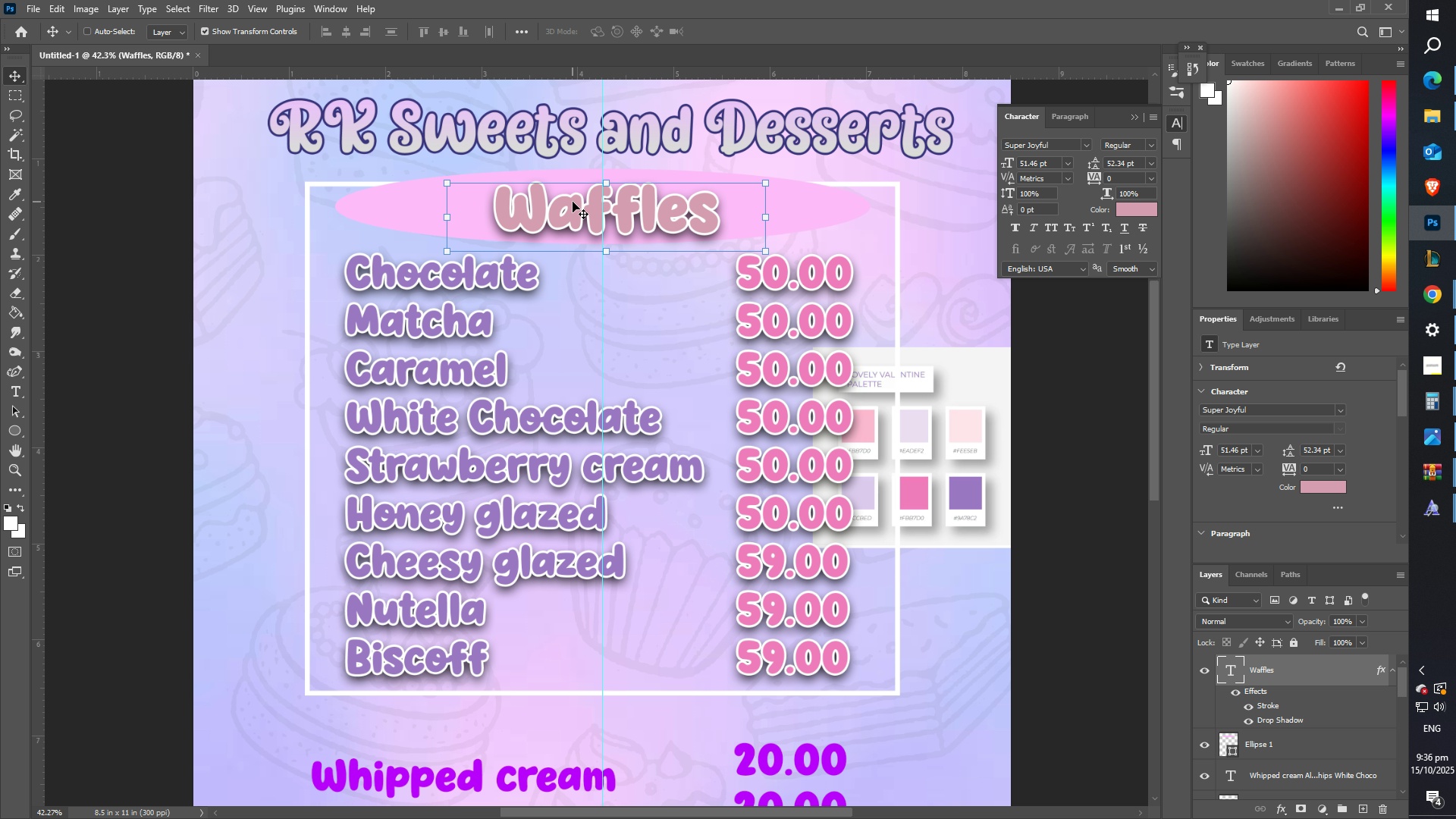 
key(ArrowUp)
 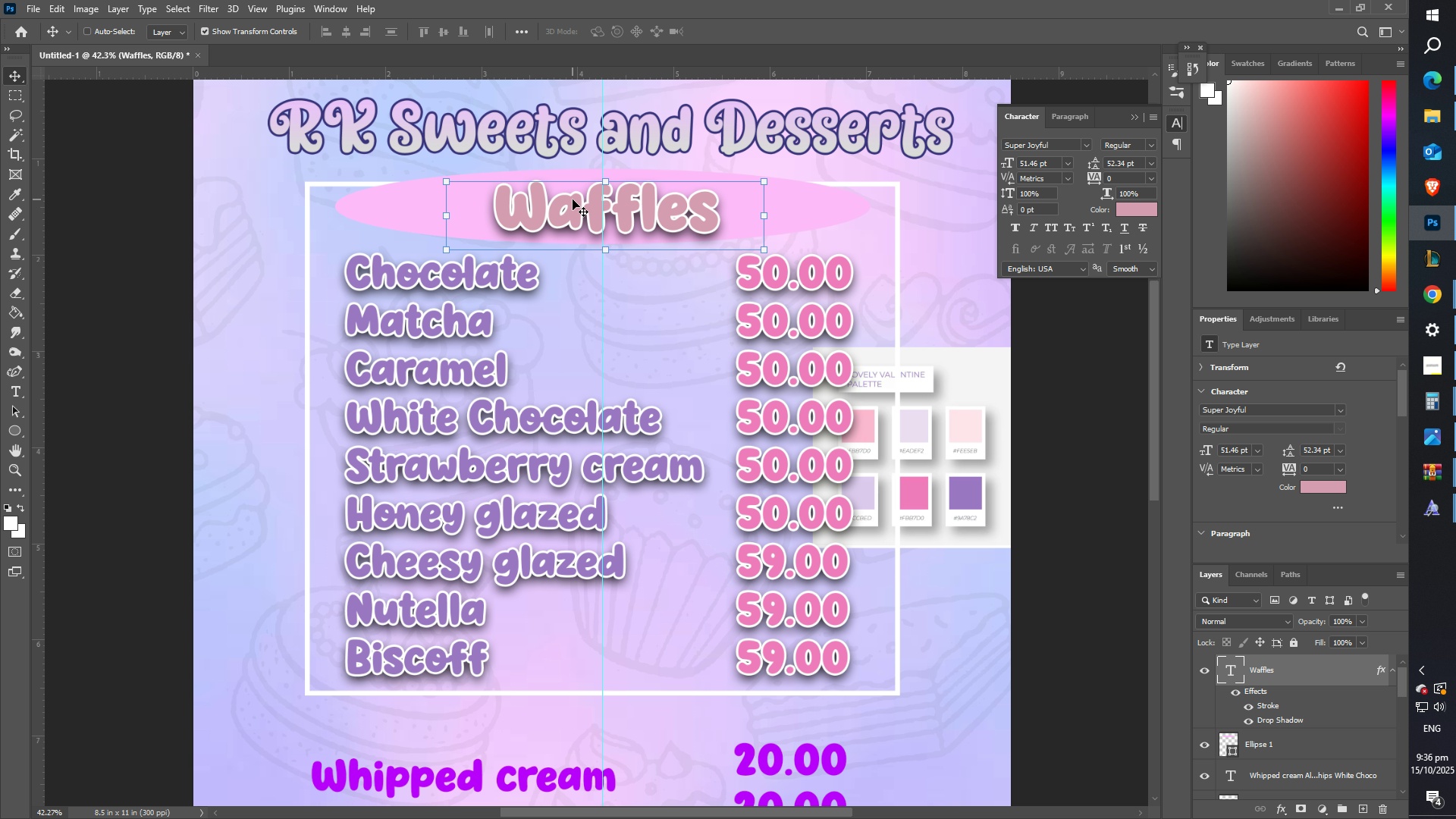 
key(ArrowLeft)
 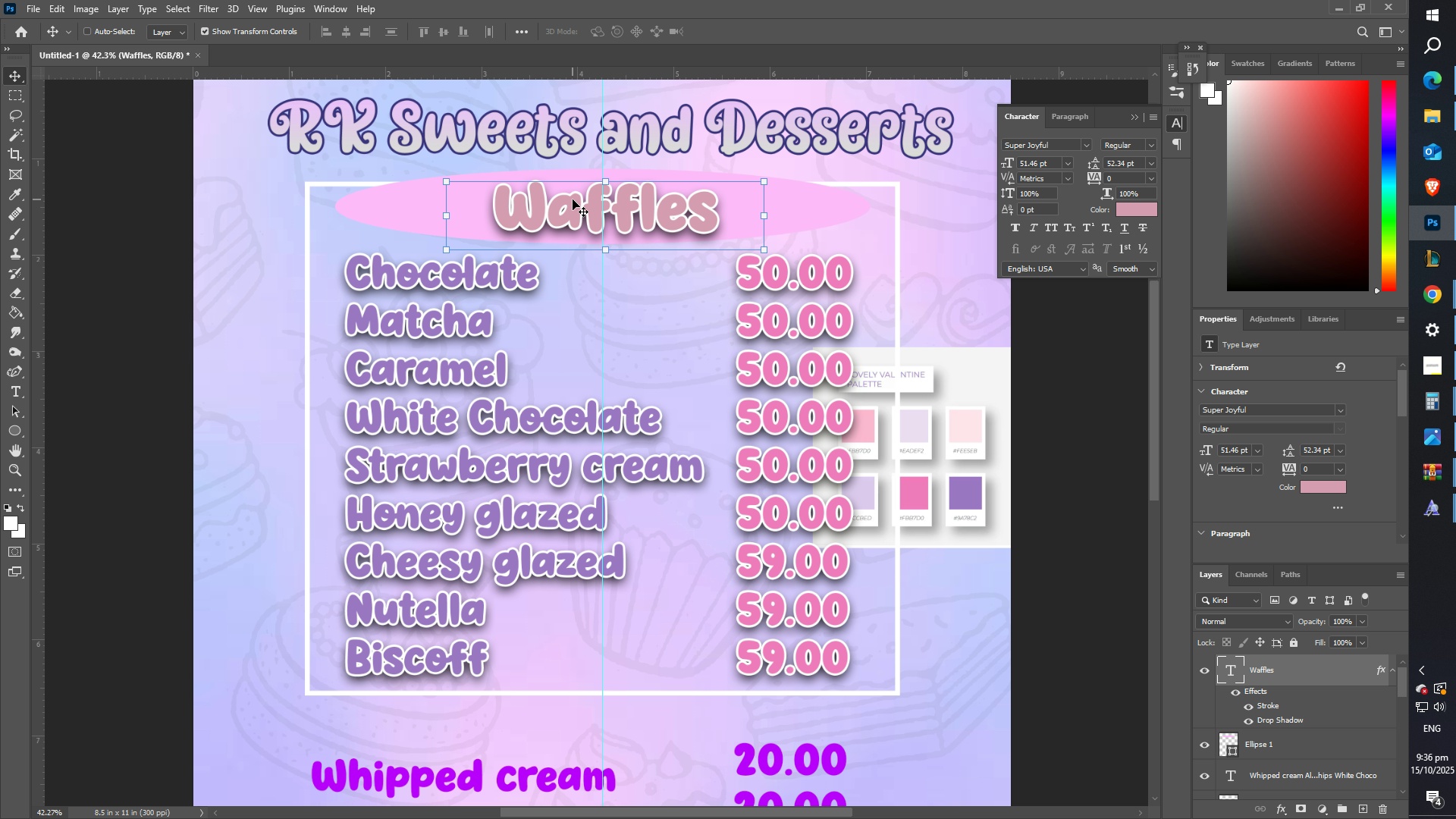 
key(ArrowLeft)
 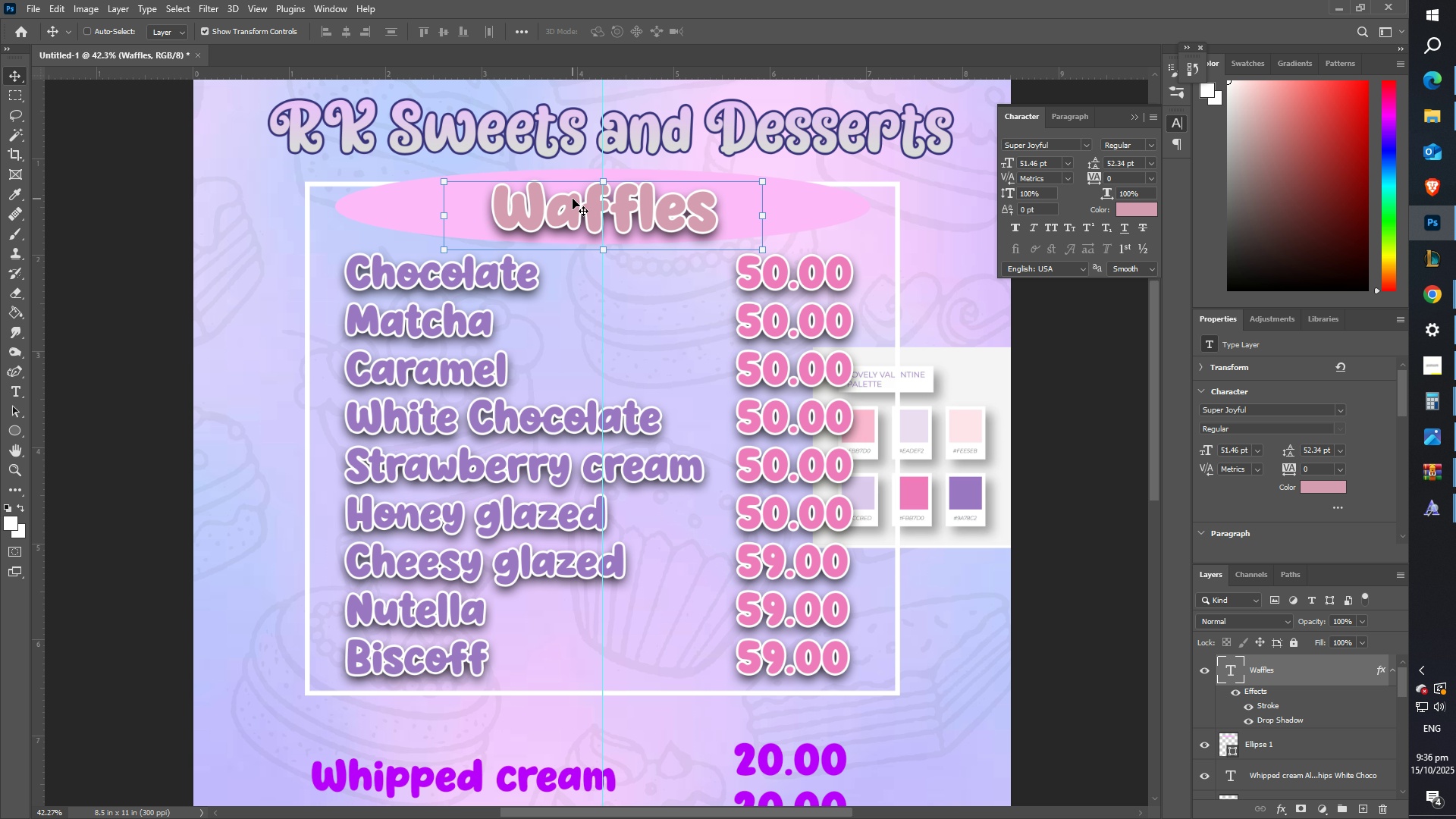 
key(ArrowLeft)
 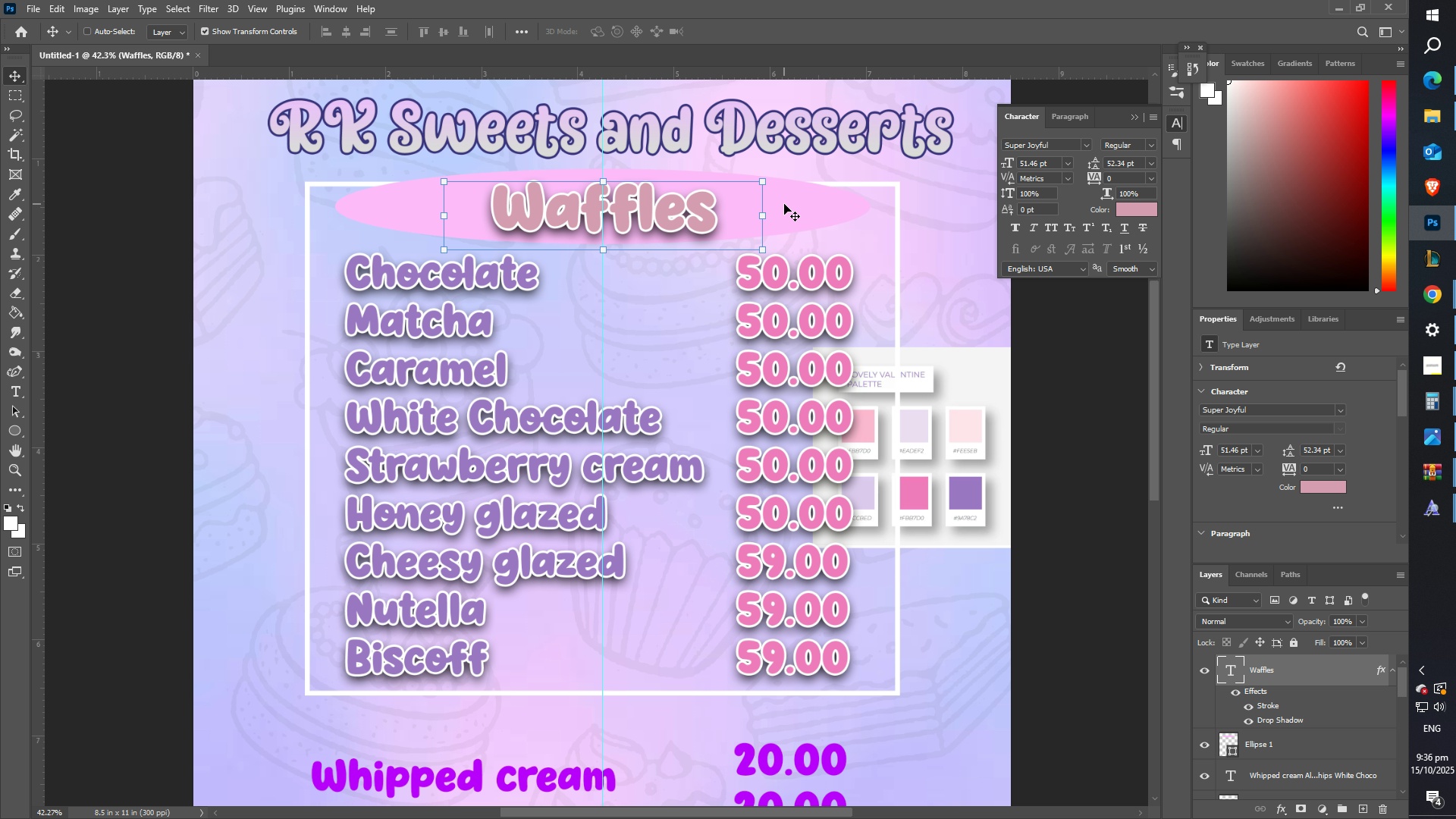 
right_click([784, 204])
 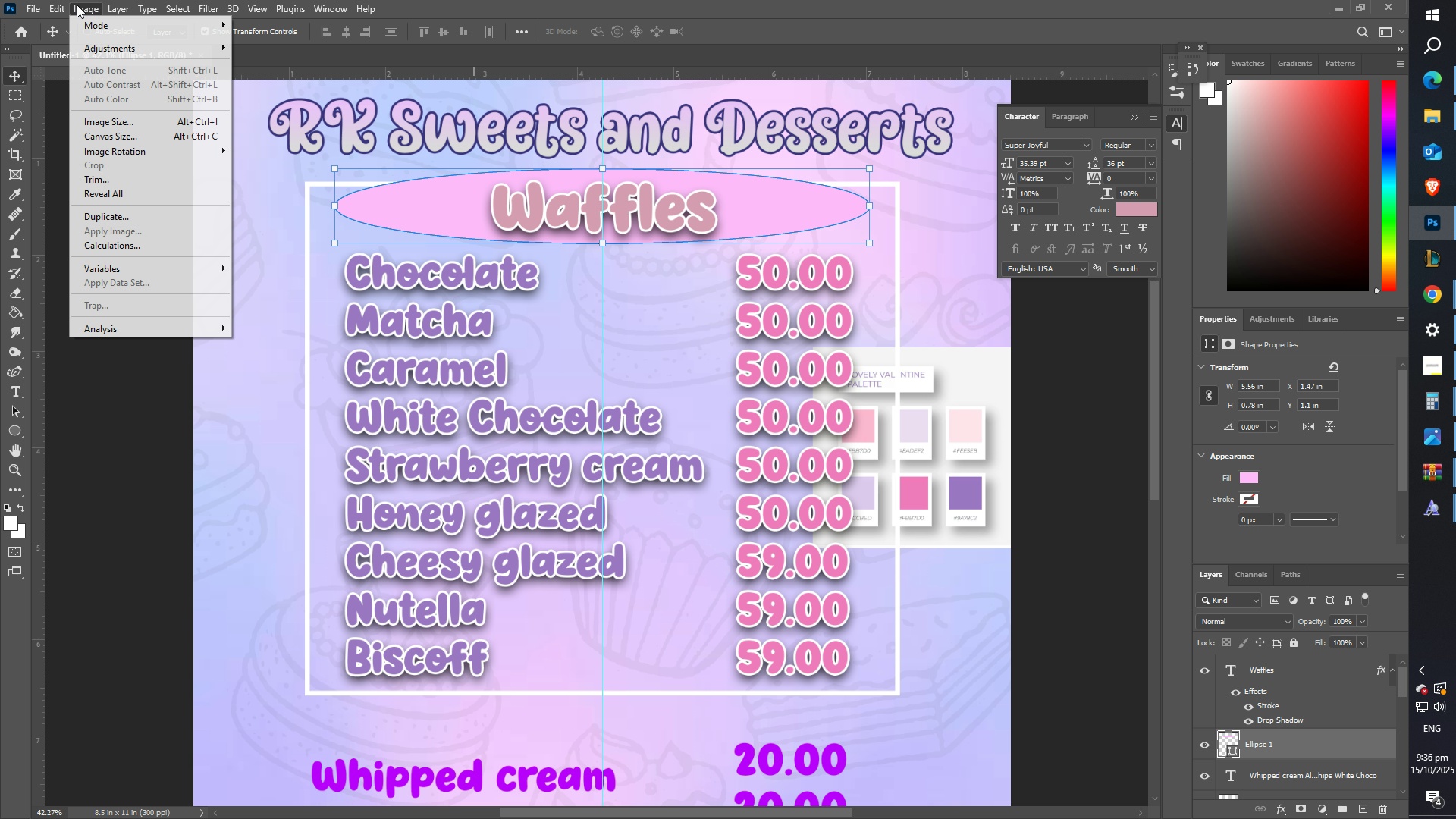 
left_click([88, 8])
 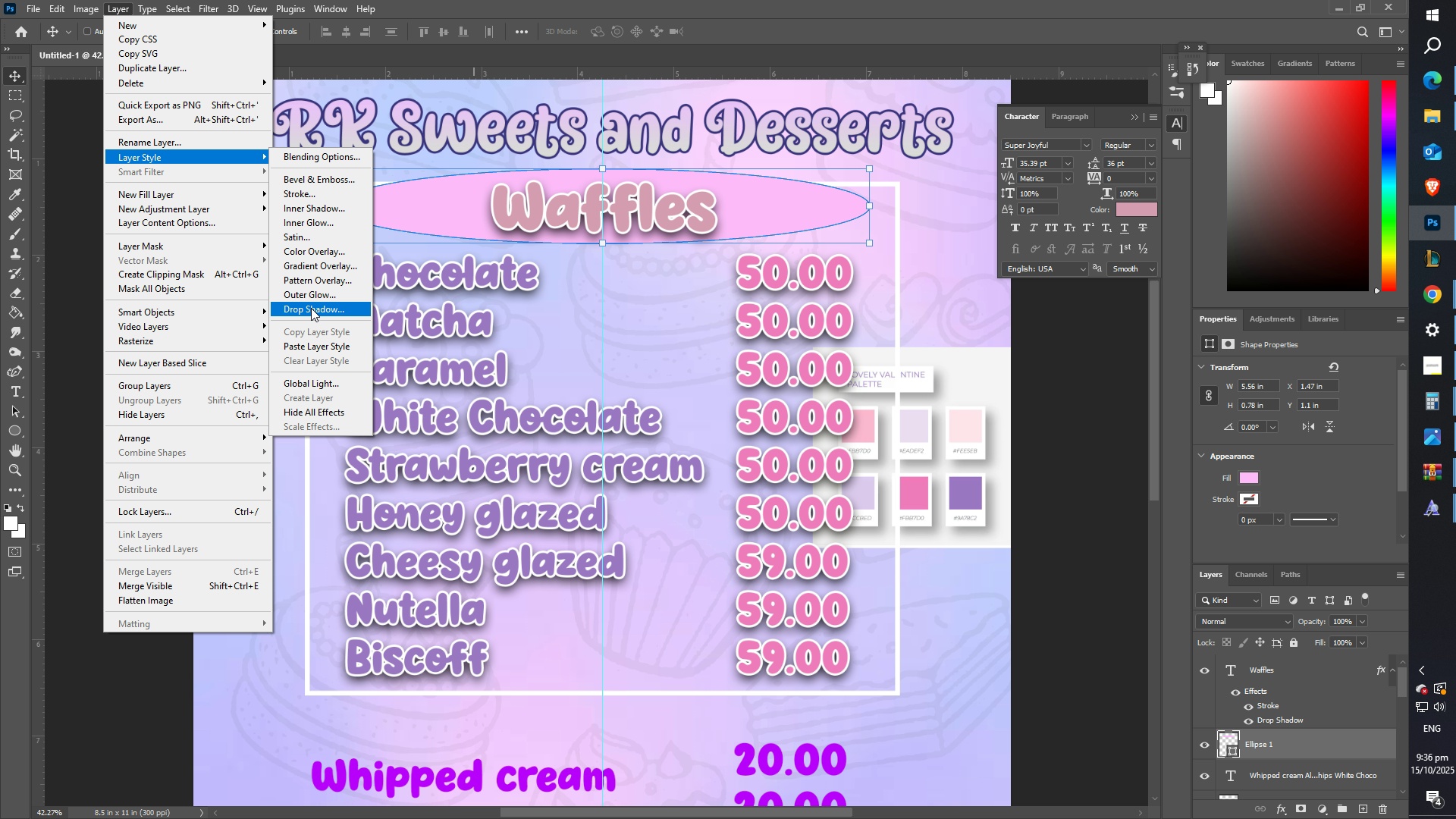 
wait(5.81)
 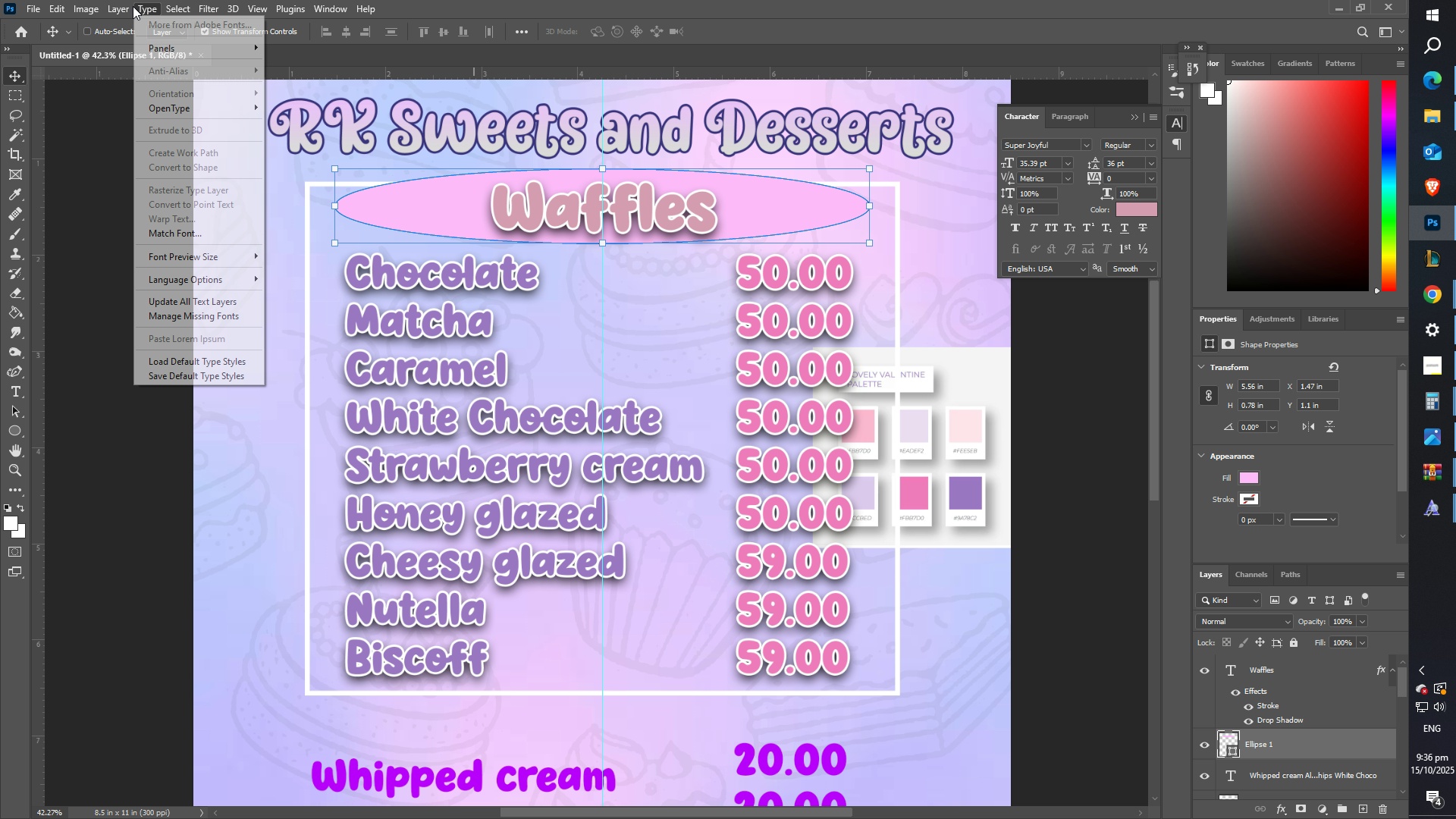 
left_click([1290, 751])
 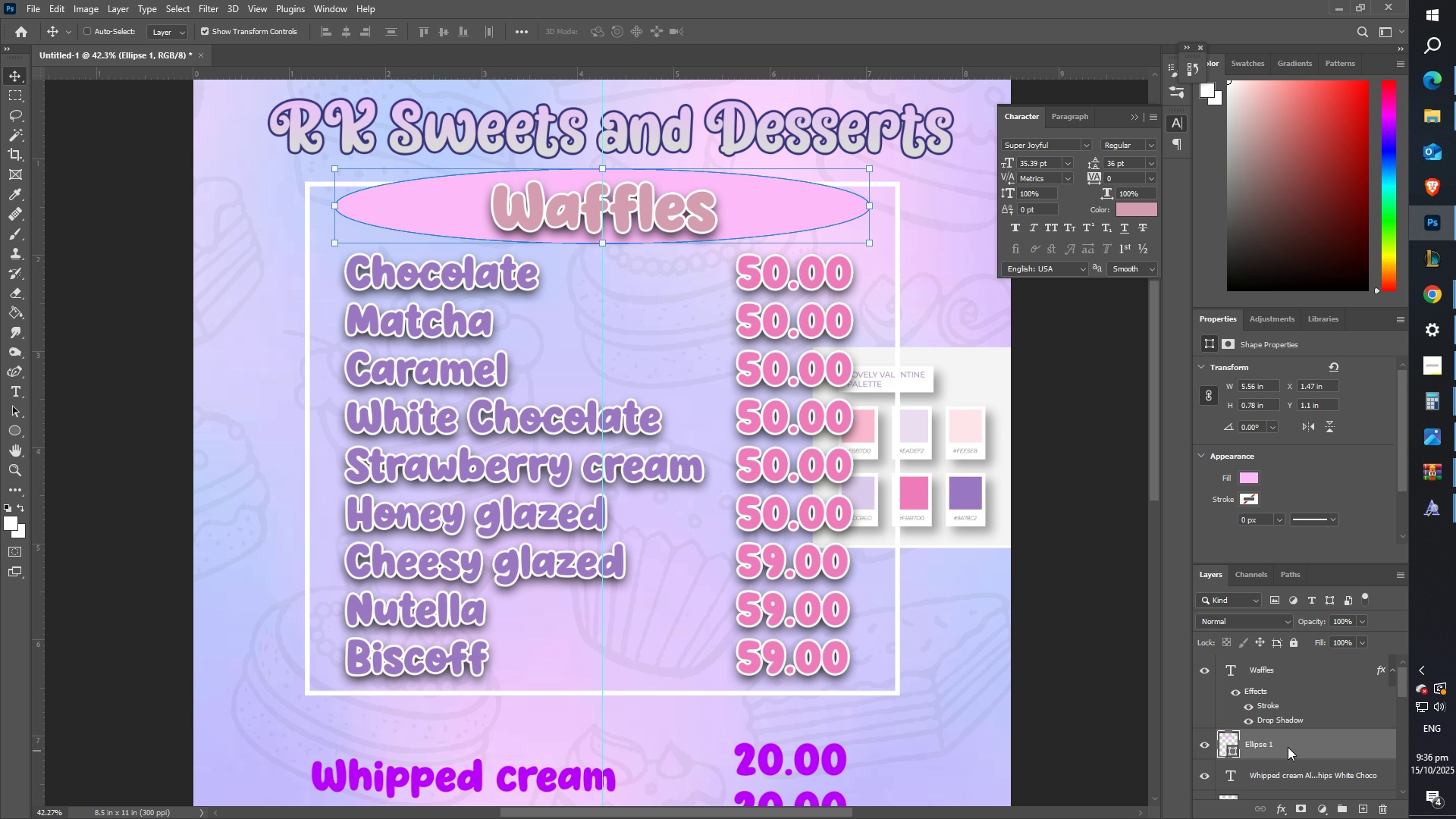 
right_click([1288, 747])
 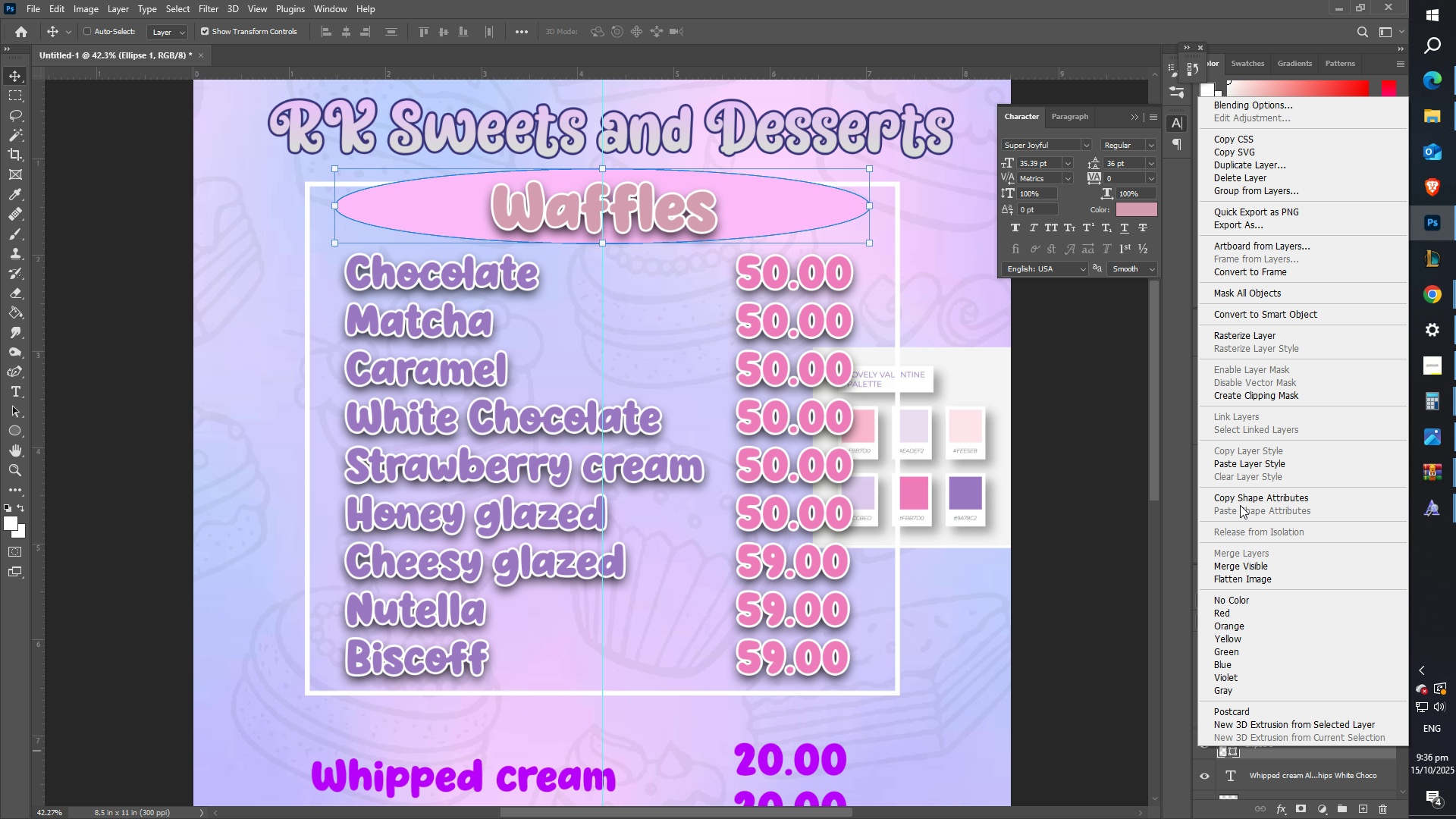 
left_click([1244, 463])
 